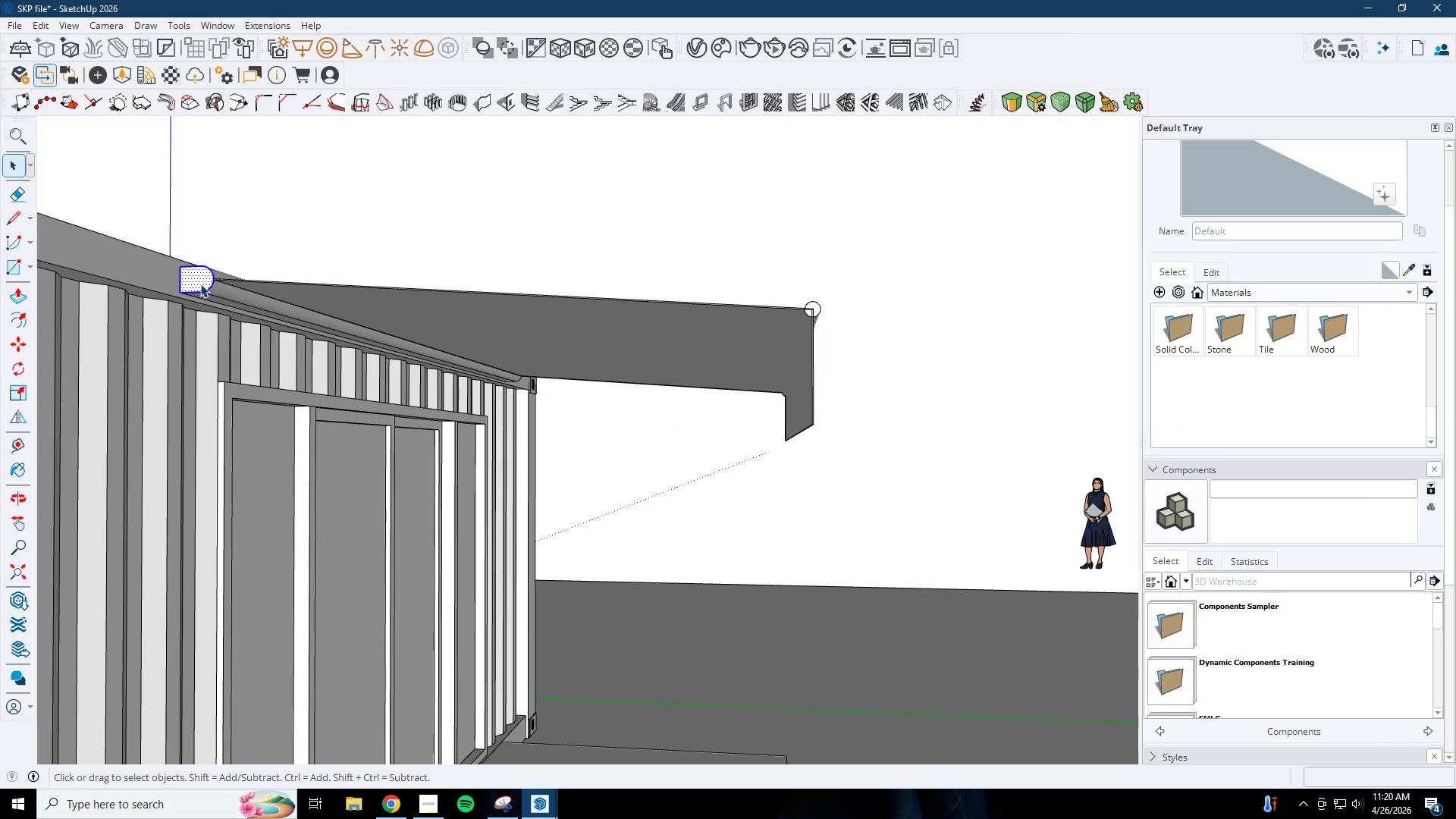 
triple_click([200, 284])
 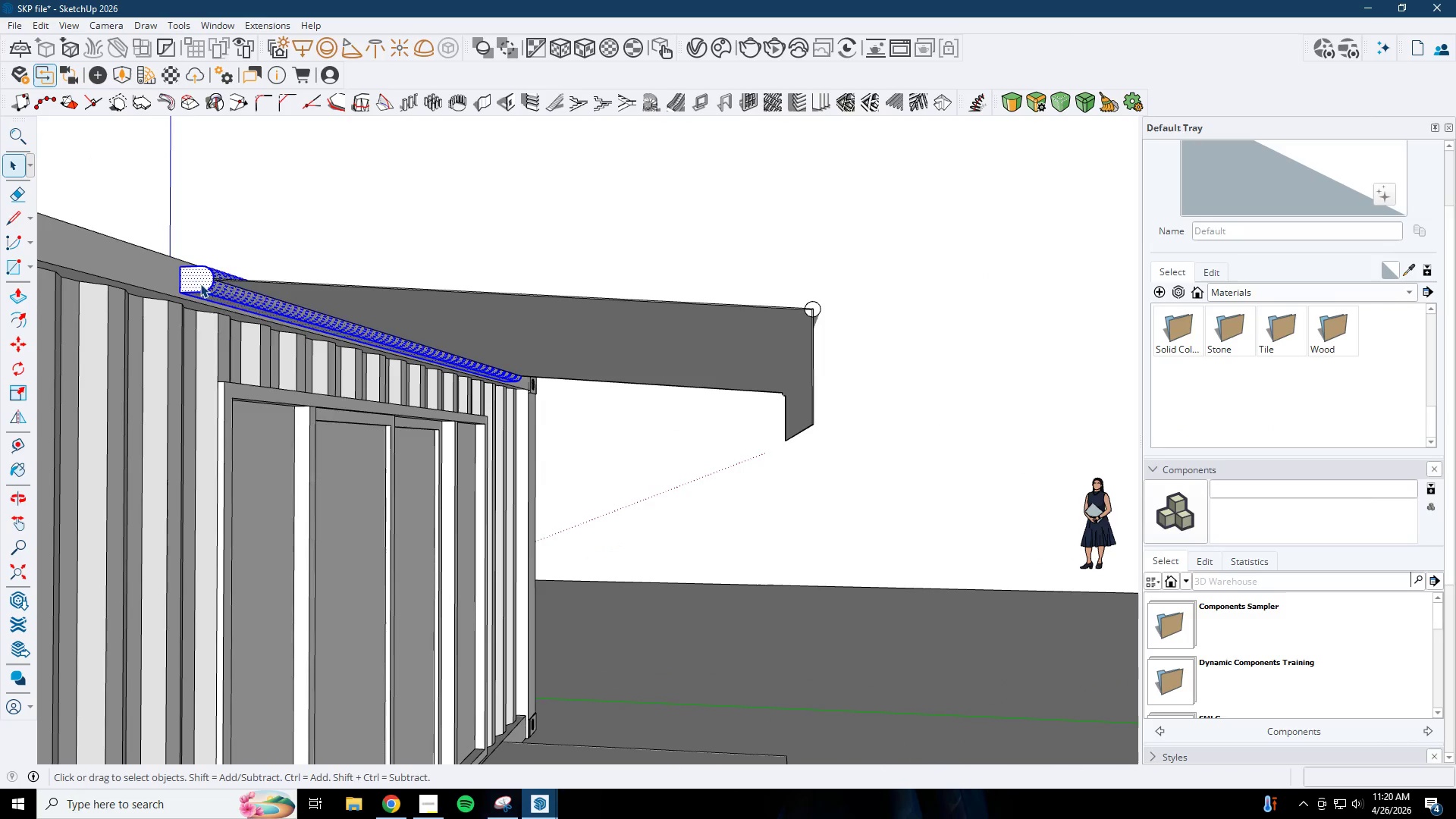 
right_click([200, 284])
 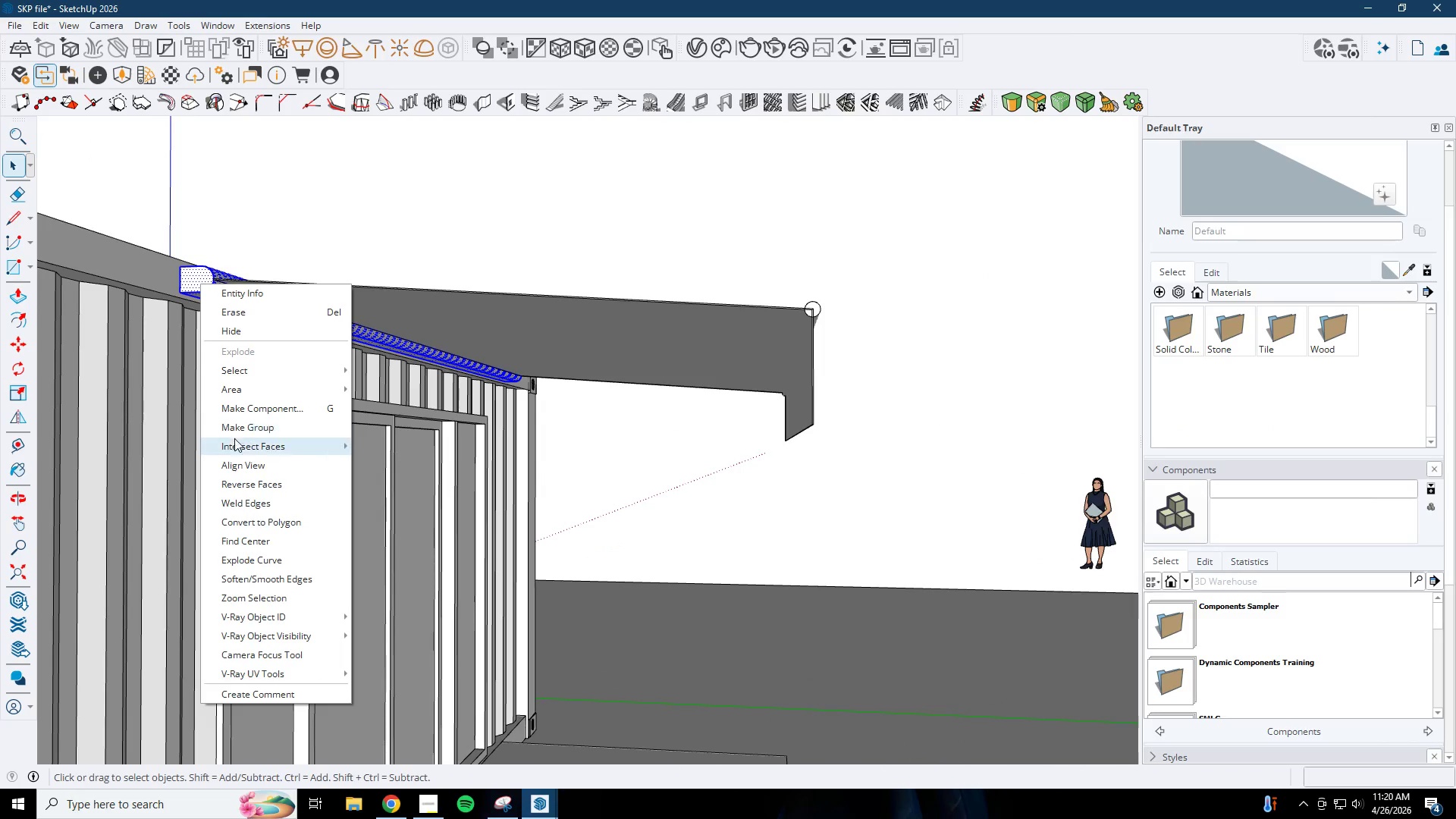 
left_click([242, 431])
 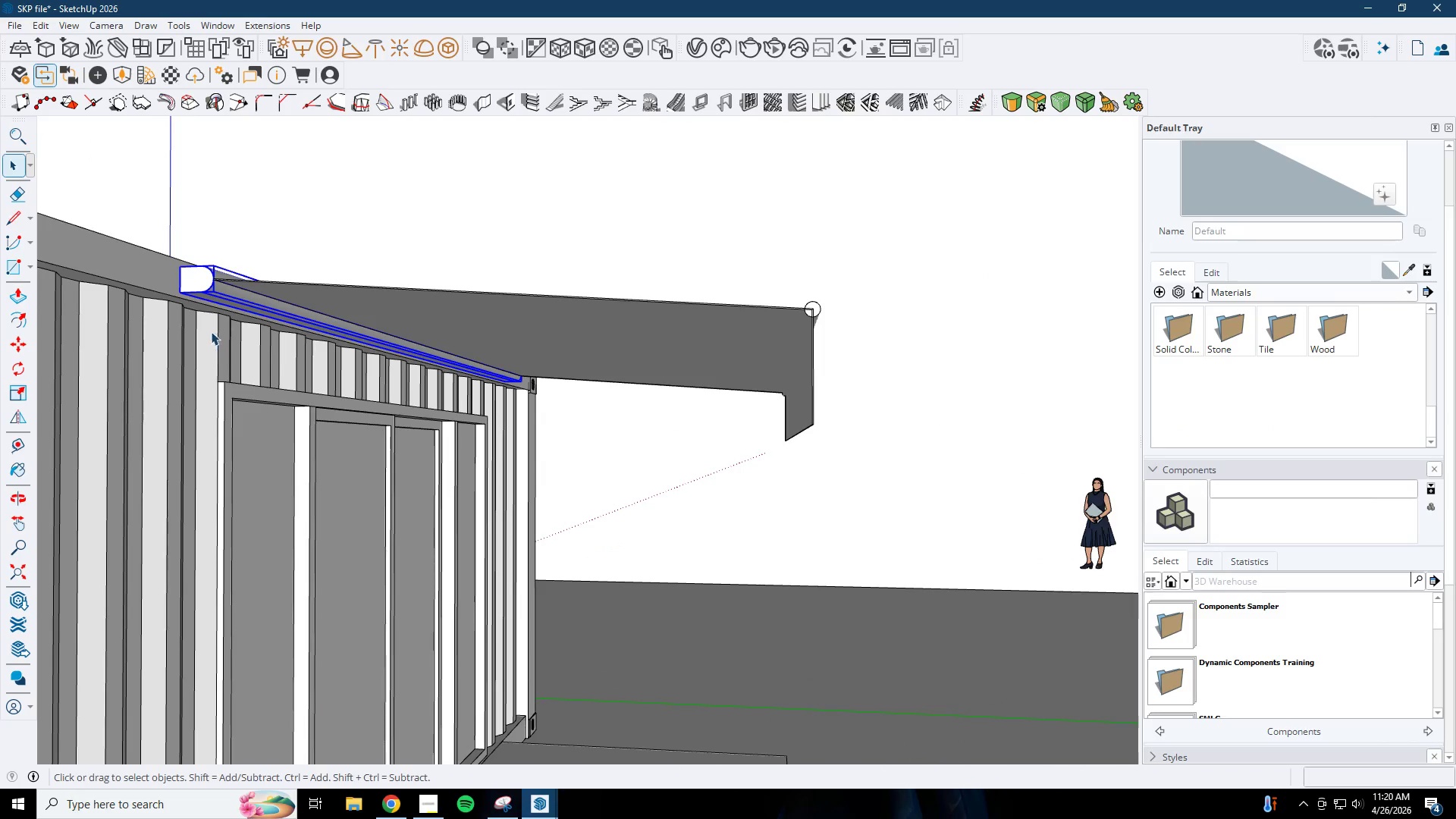 
key(M)
 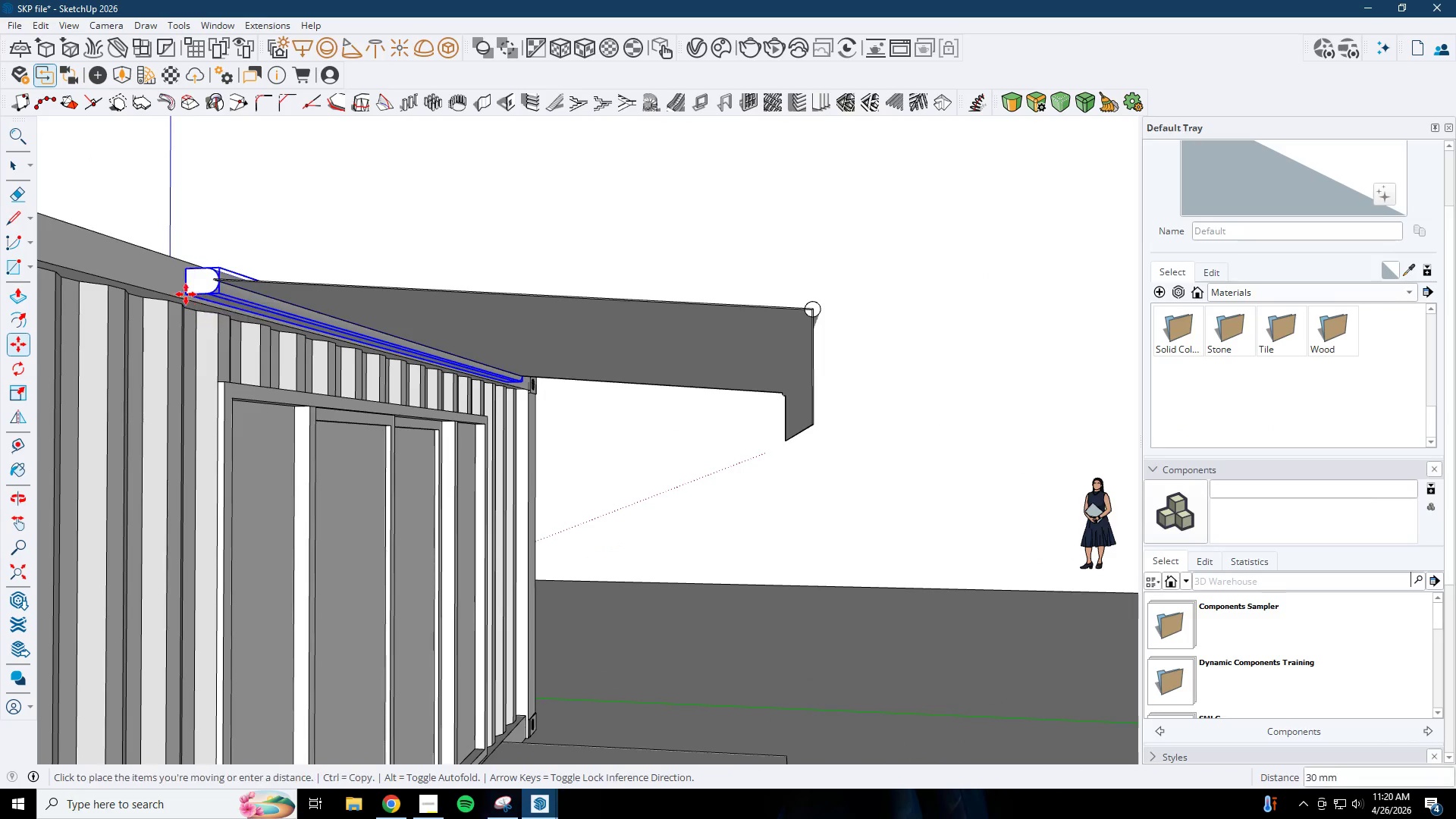 
key(Control+ControlLeft)
 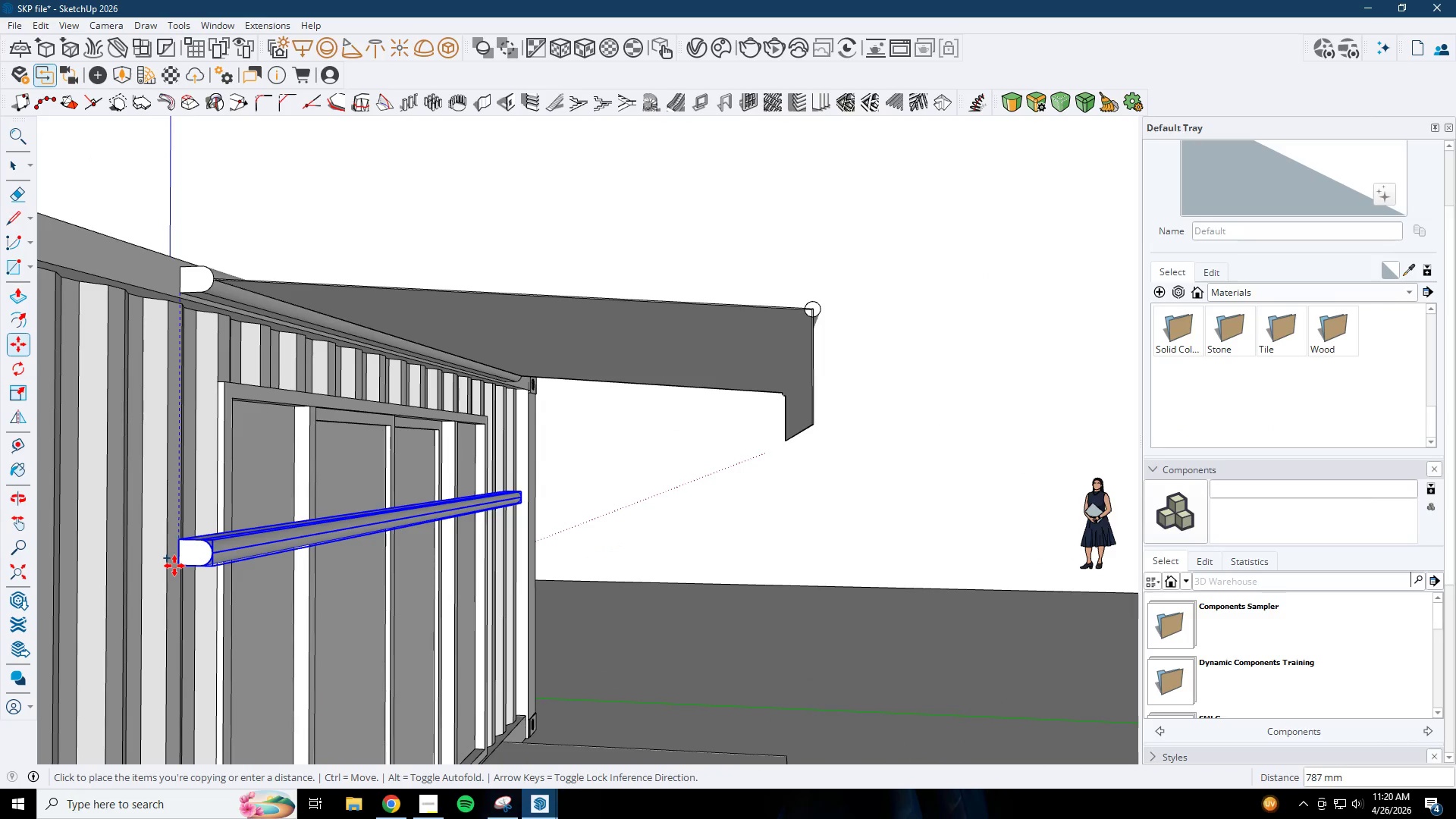 
scroll: coordinate [171, 571], scroll_direction: up, amount: 1.0
 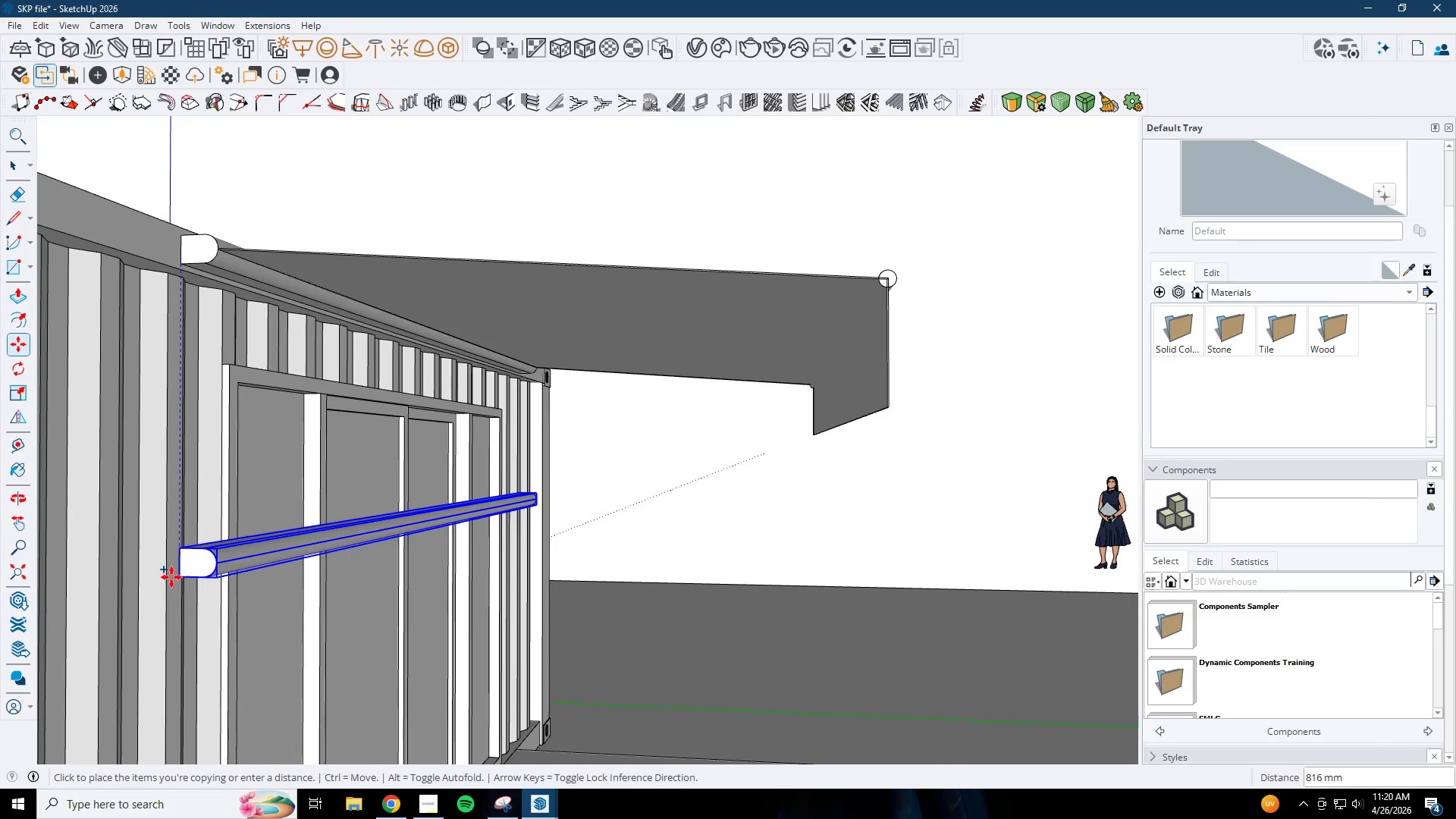 
hold_key(key=ShiftLeft, duration=0.75)
left_click([176, 573])
 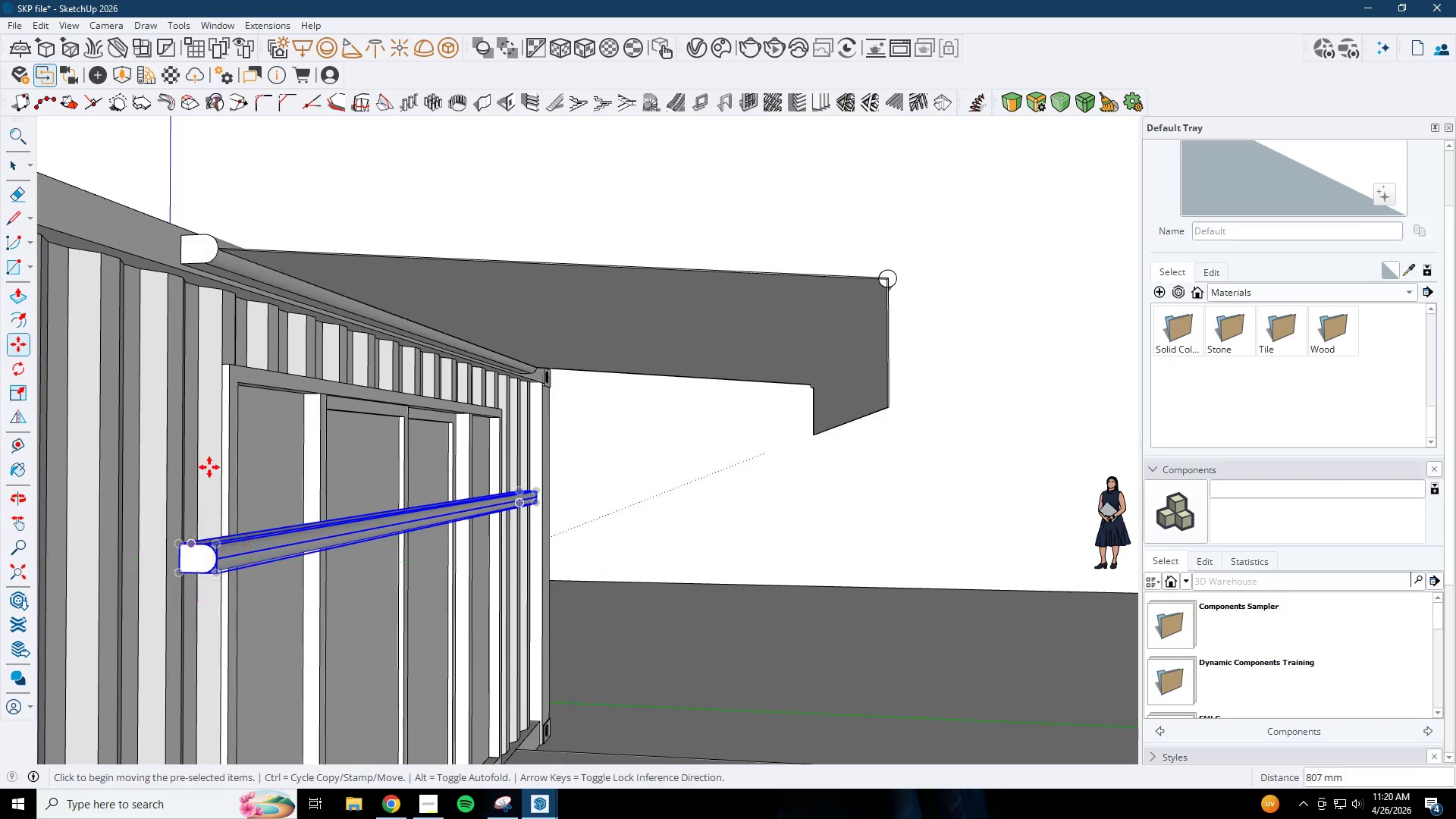 
scroll: coordinate [215, 452], scroll_direction: down, amount: 5.0
 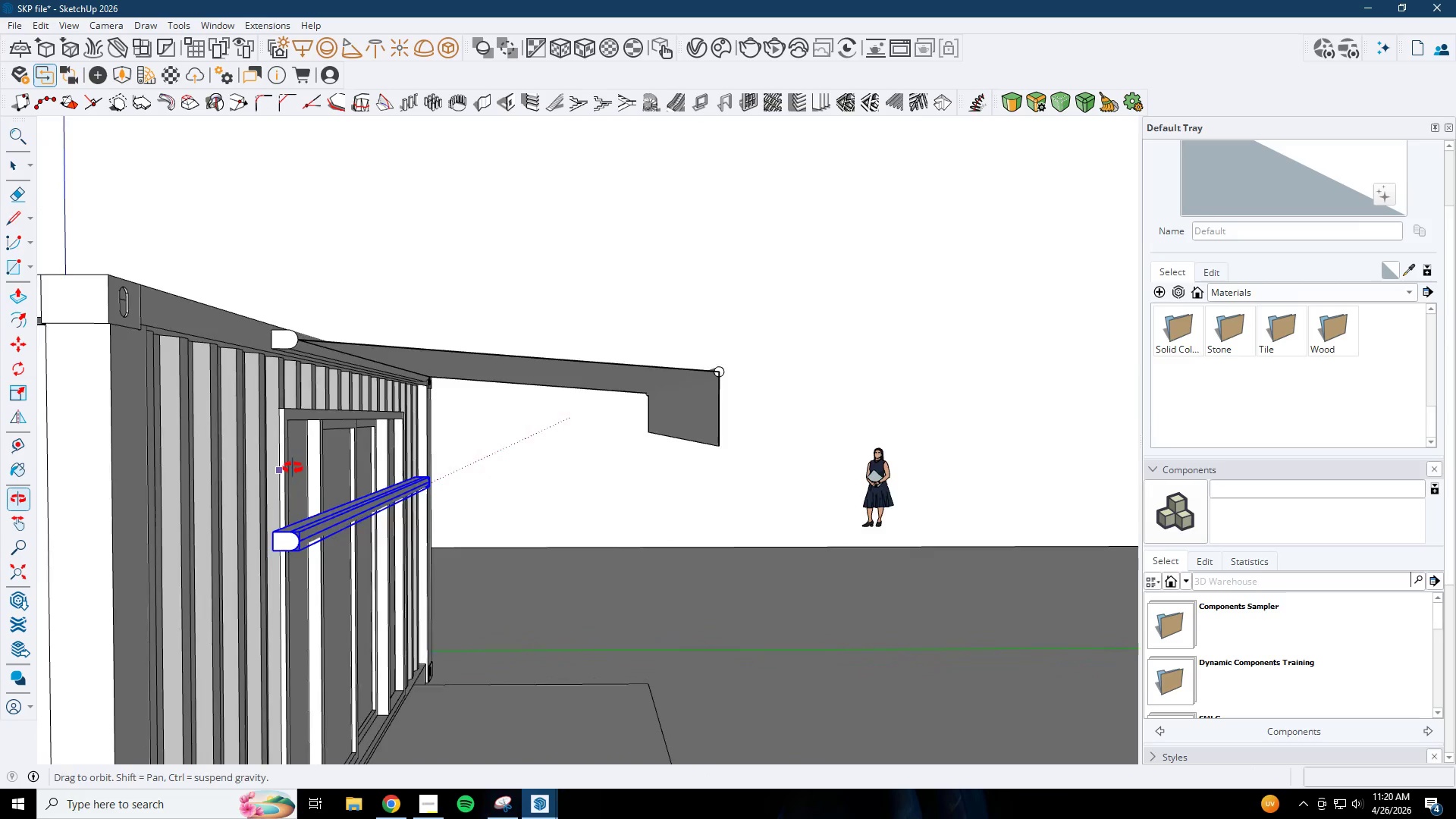 
left_click([253, 540])
 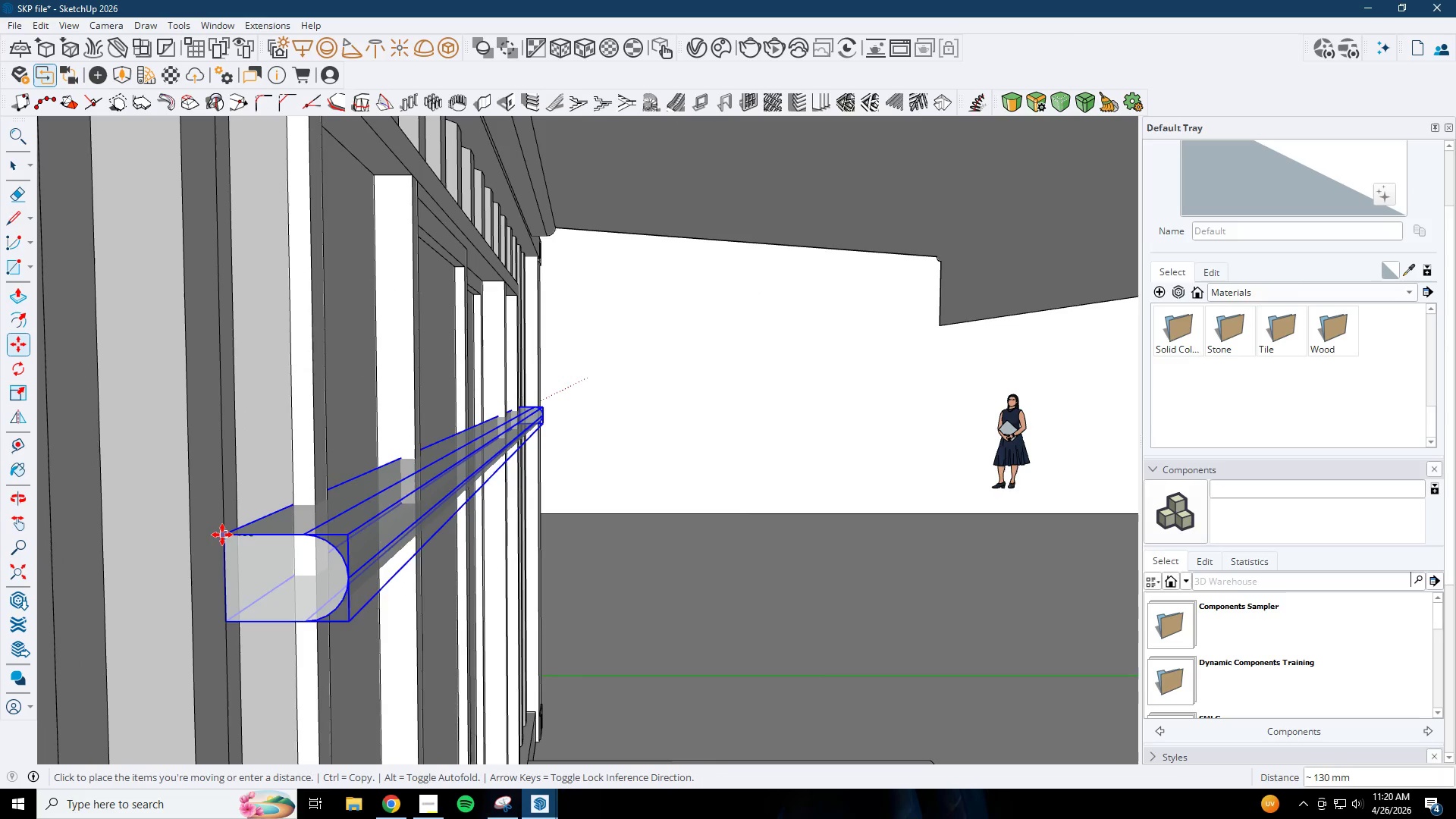 
scroll: coordinate [253, 540], scroll_direction: up, amount: 17.0
 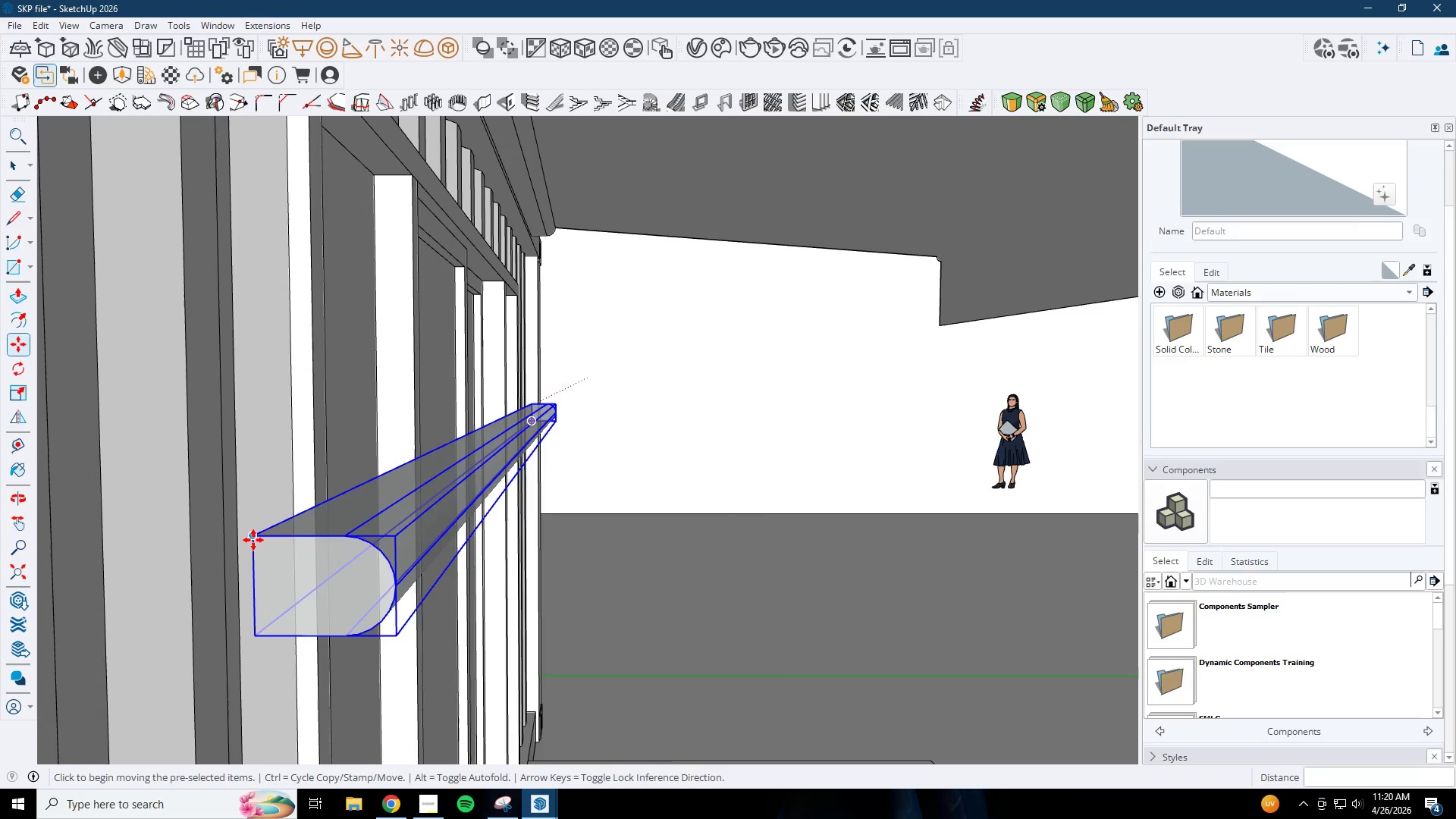 
hold_key(key=ShiftLeft, duration=1.5)
 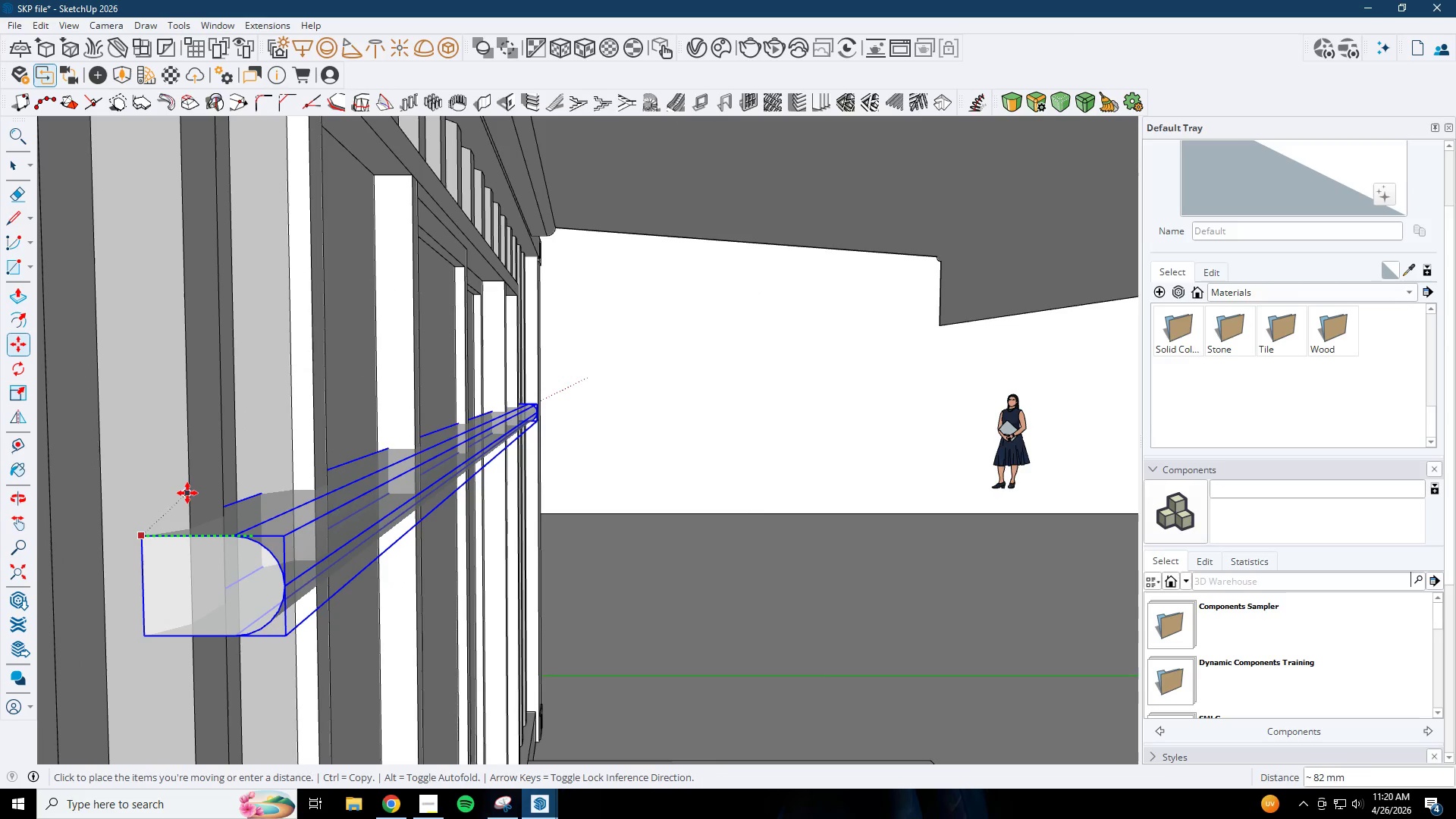 
hold_key(key=ShiftLeft, duration=1.51)
 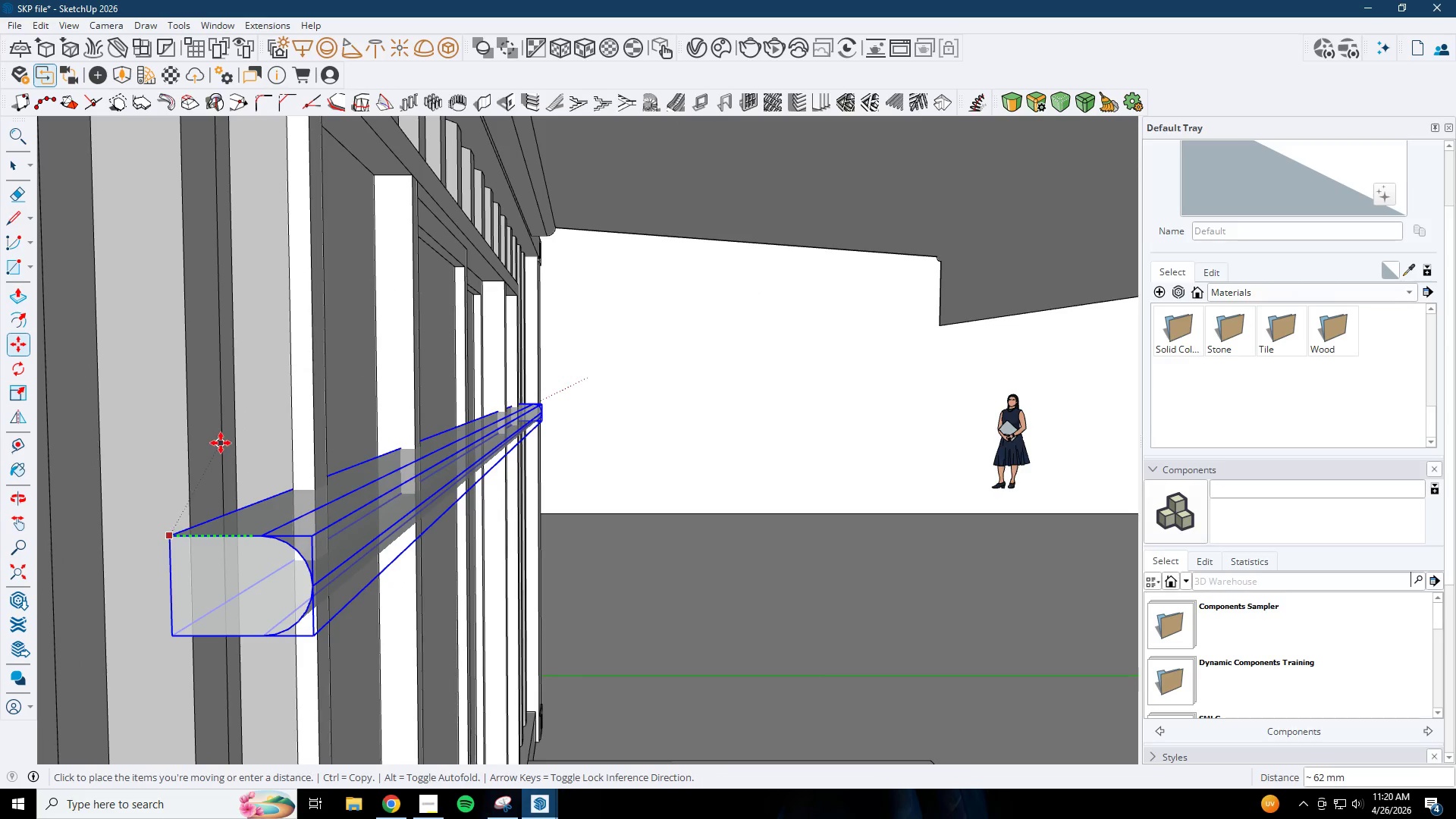 
hold_key(key=ShiftLeft, duration=1.42)
left_click([224, 441])
 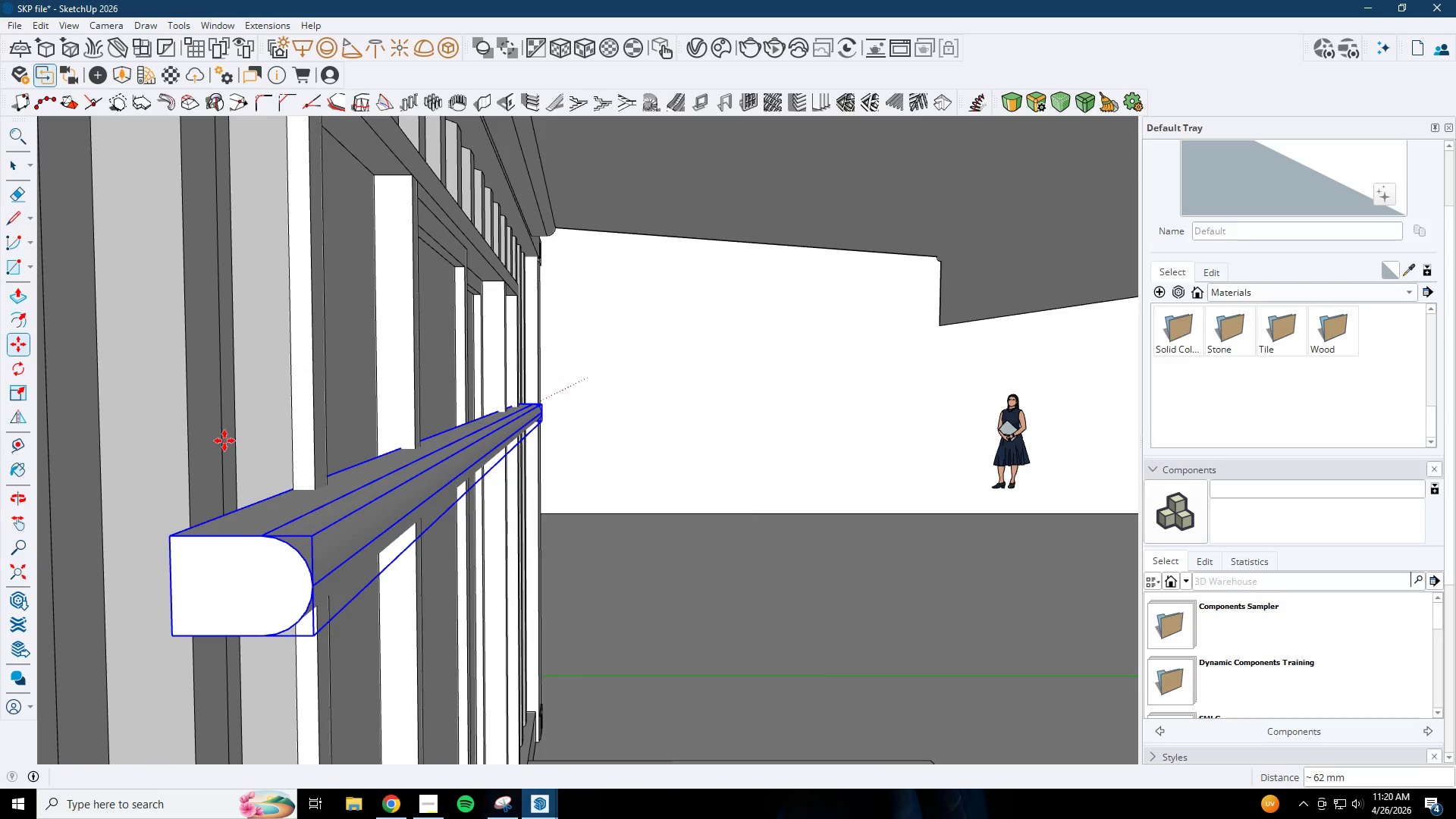 
scroll: coordinate [190, 479], scroll_direction: down, amount: 11.0
 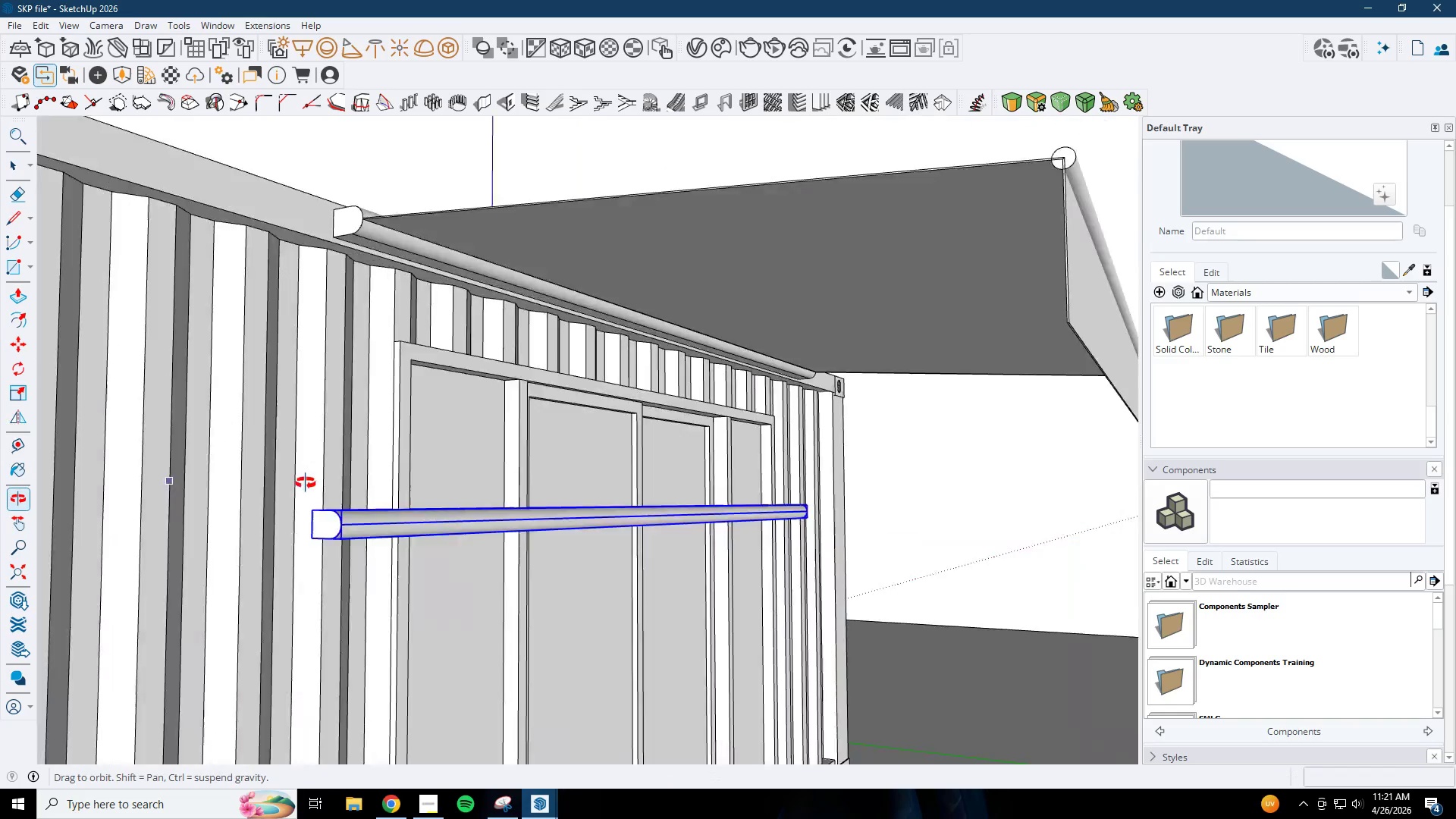 
key(Space)
 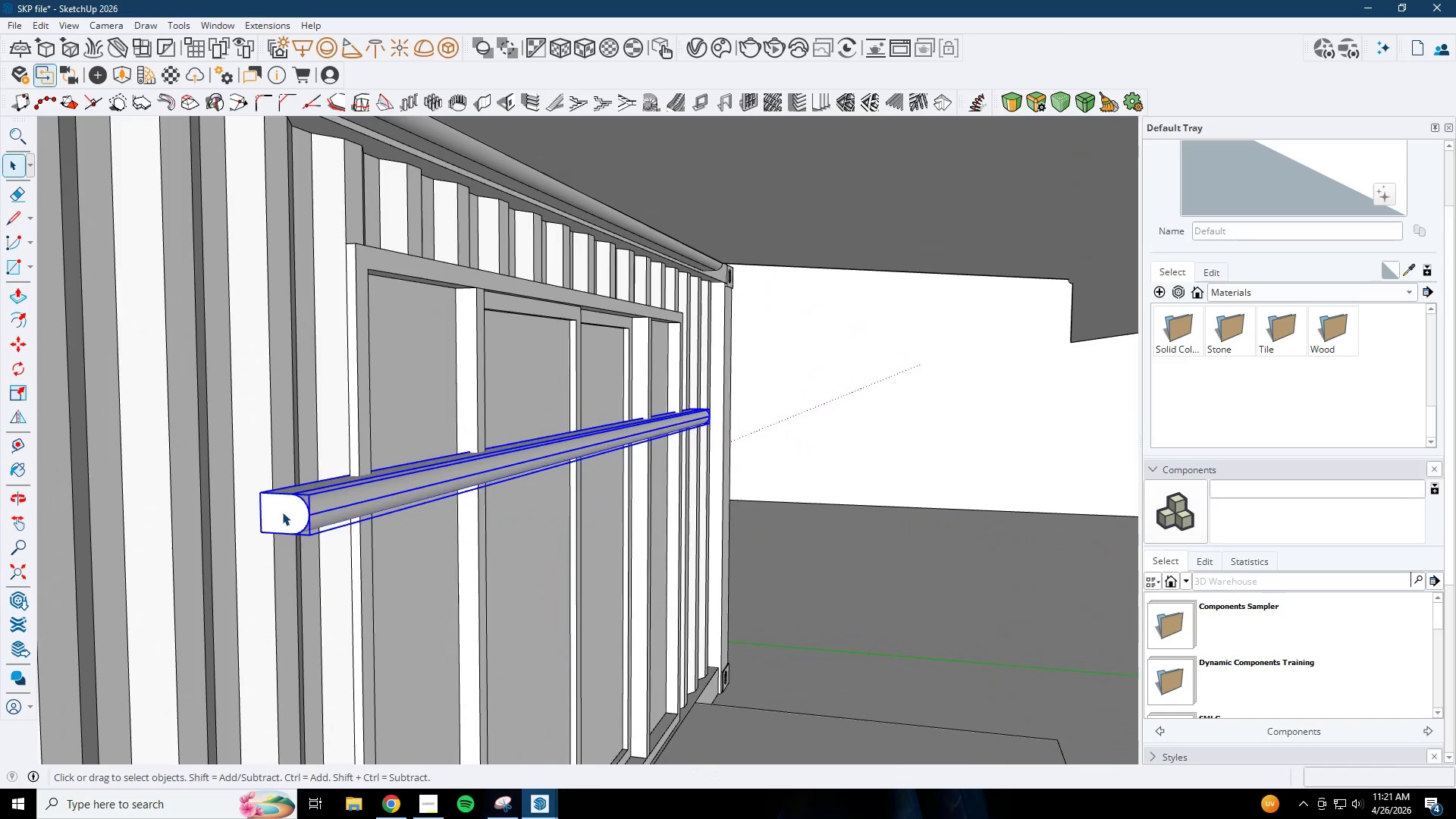 
double_click([282, 512])
 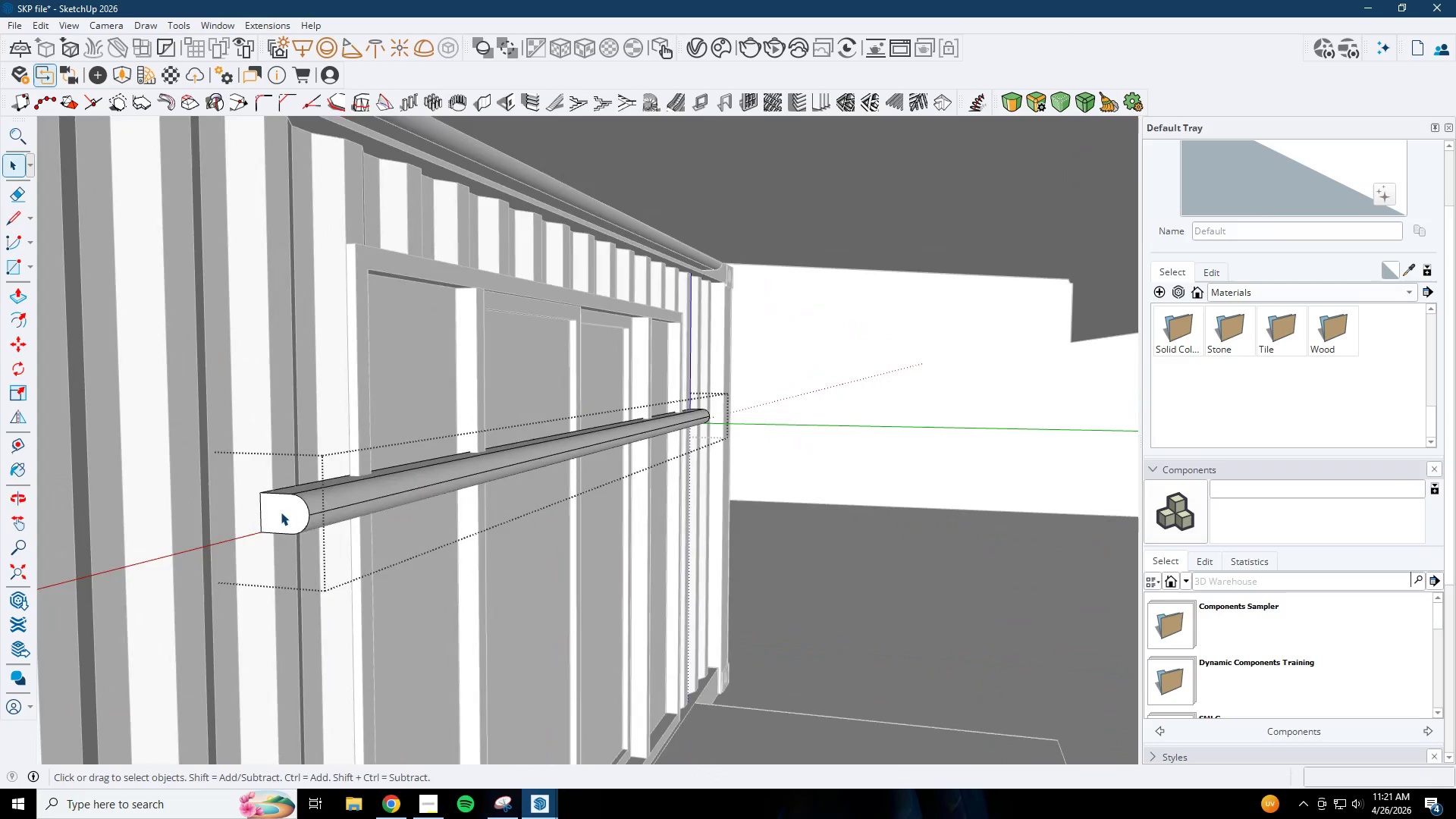 
scroll: coordinate [282, 512], scroll_direction: up, amount: 3.0
 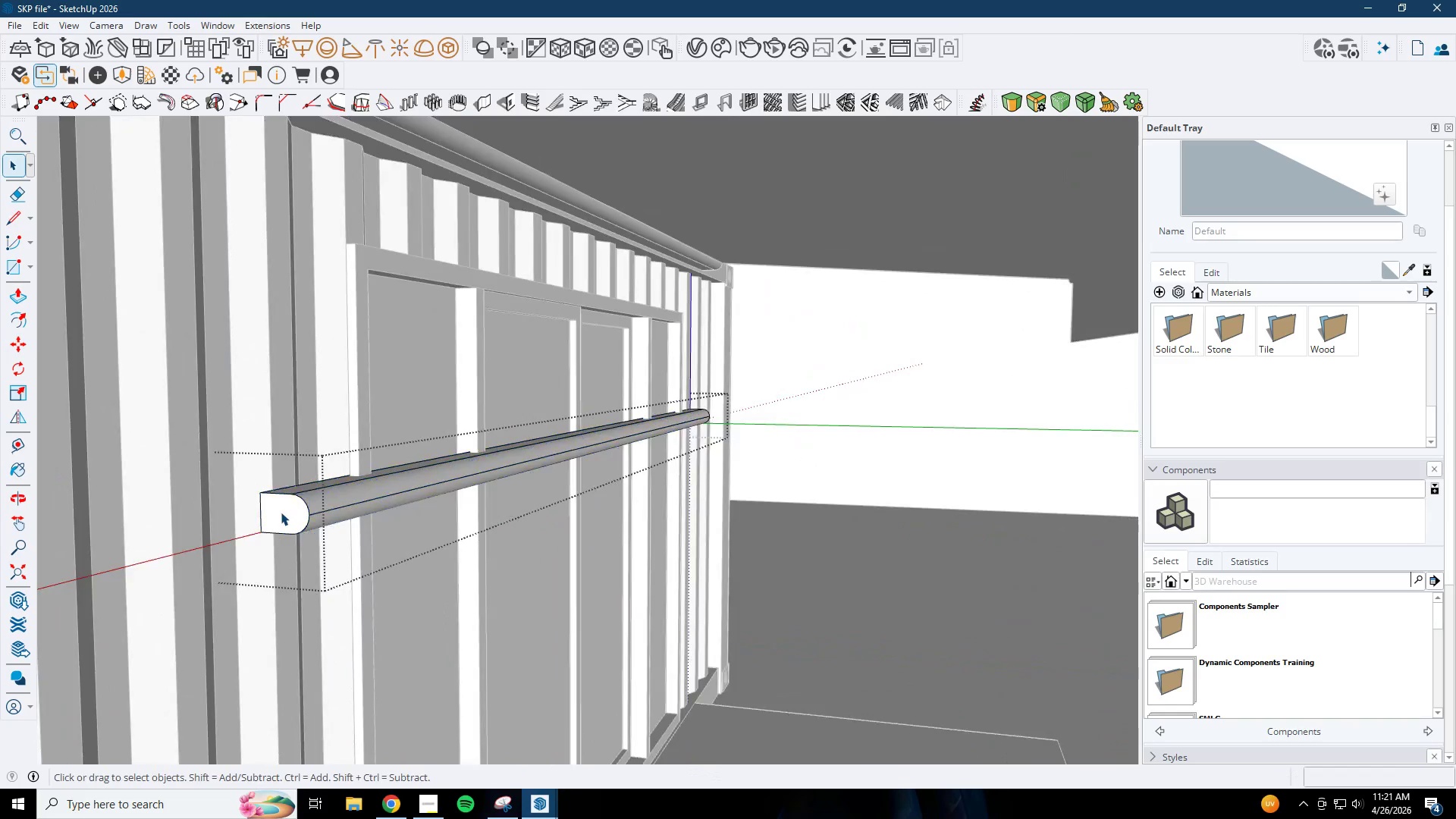 
type(op)
 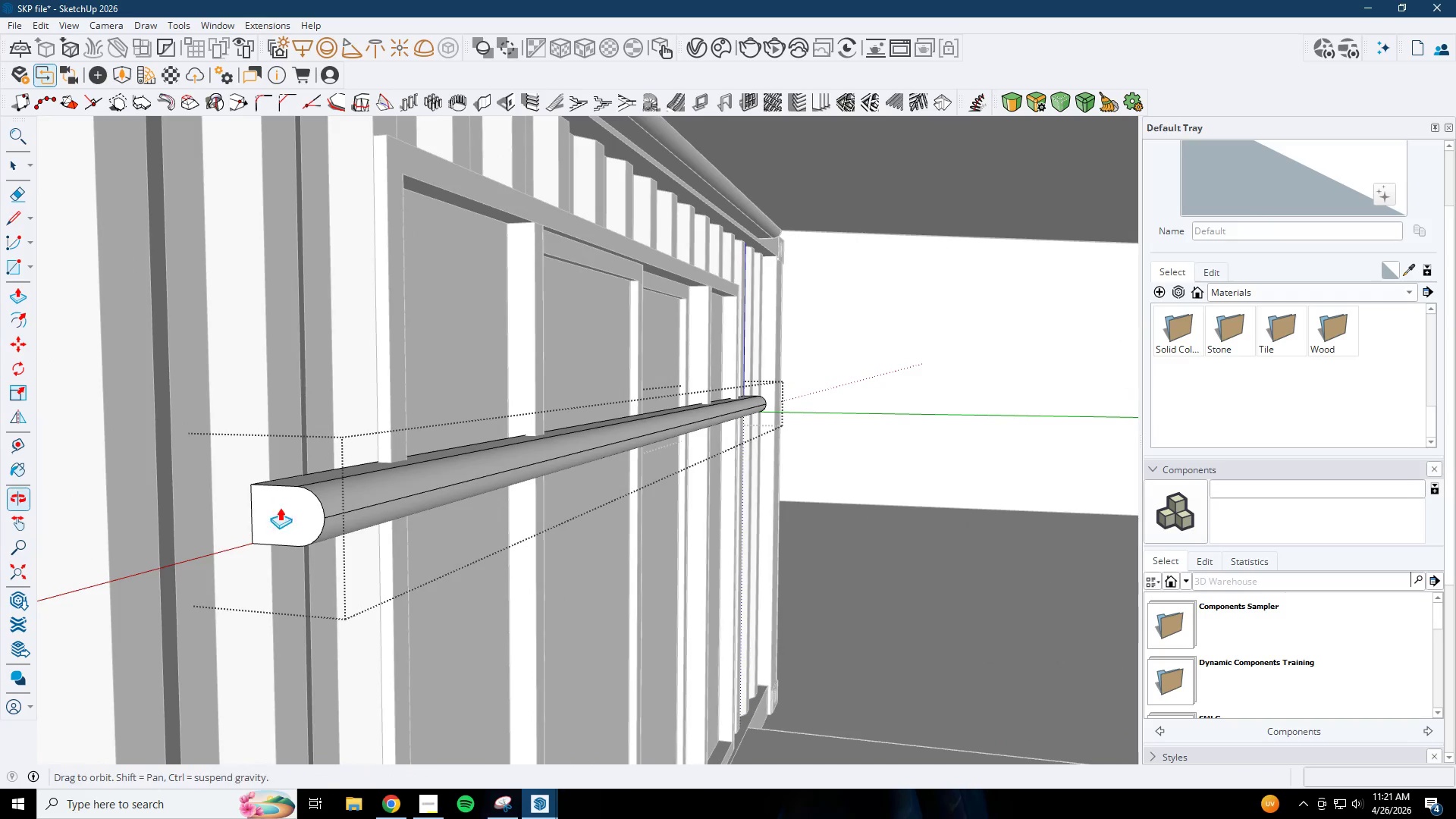 
scroll: coordinate [279, 509], scroll_direction: up, amount: 4.0
 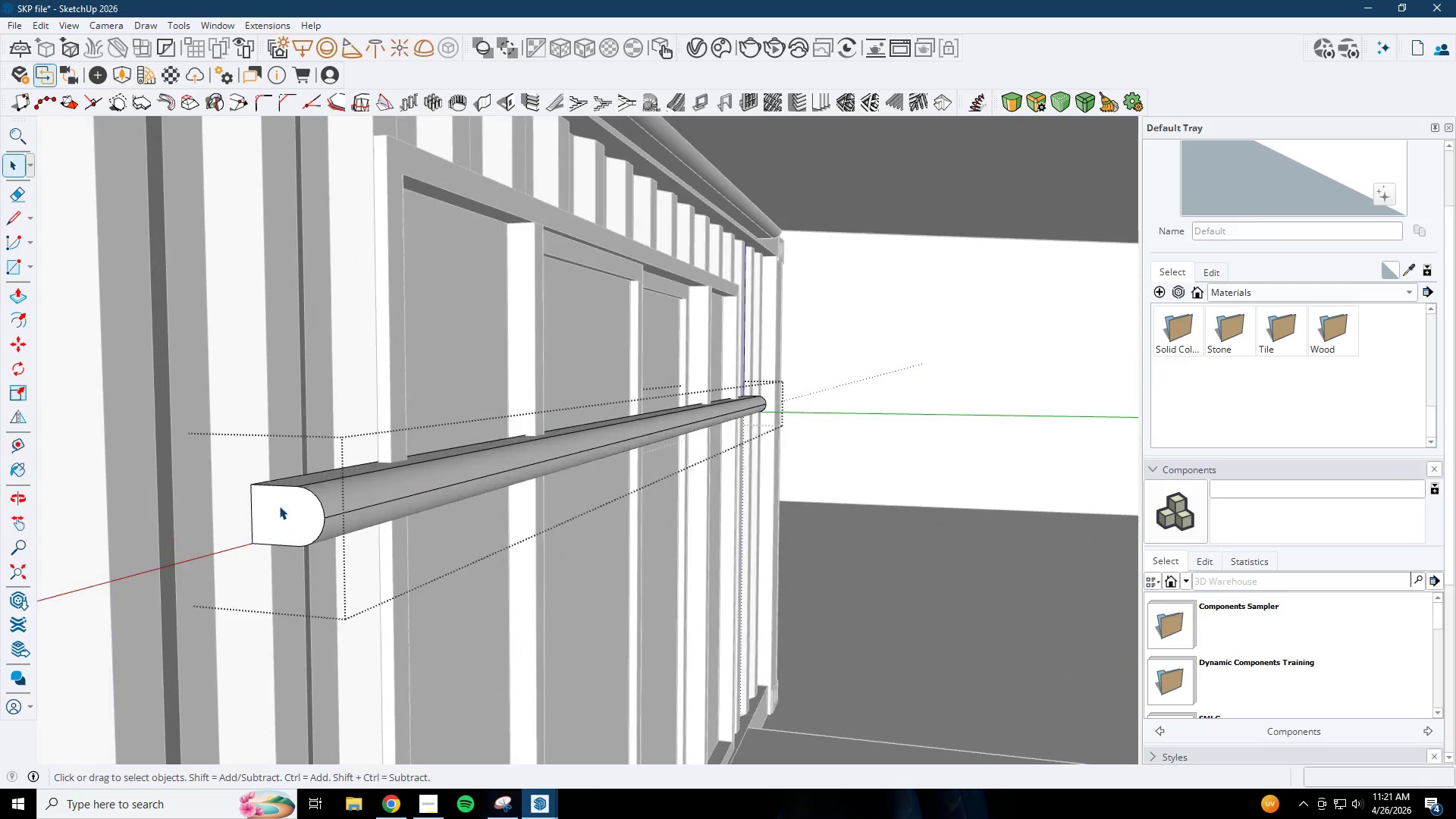 
left_click([280, 500])
 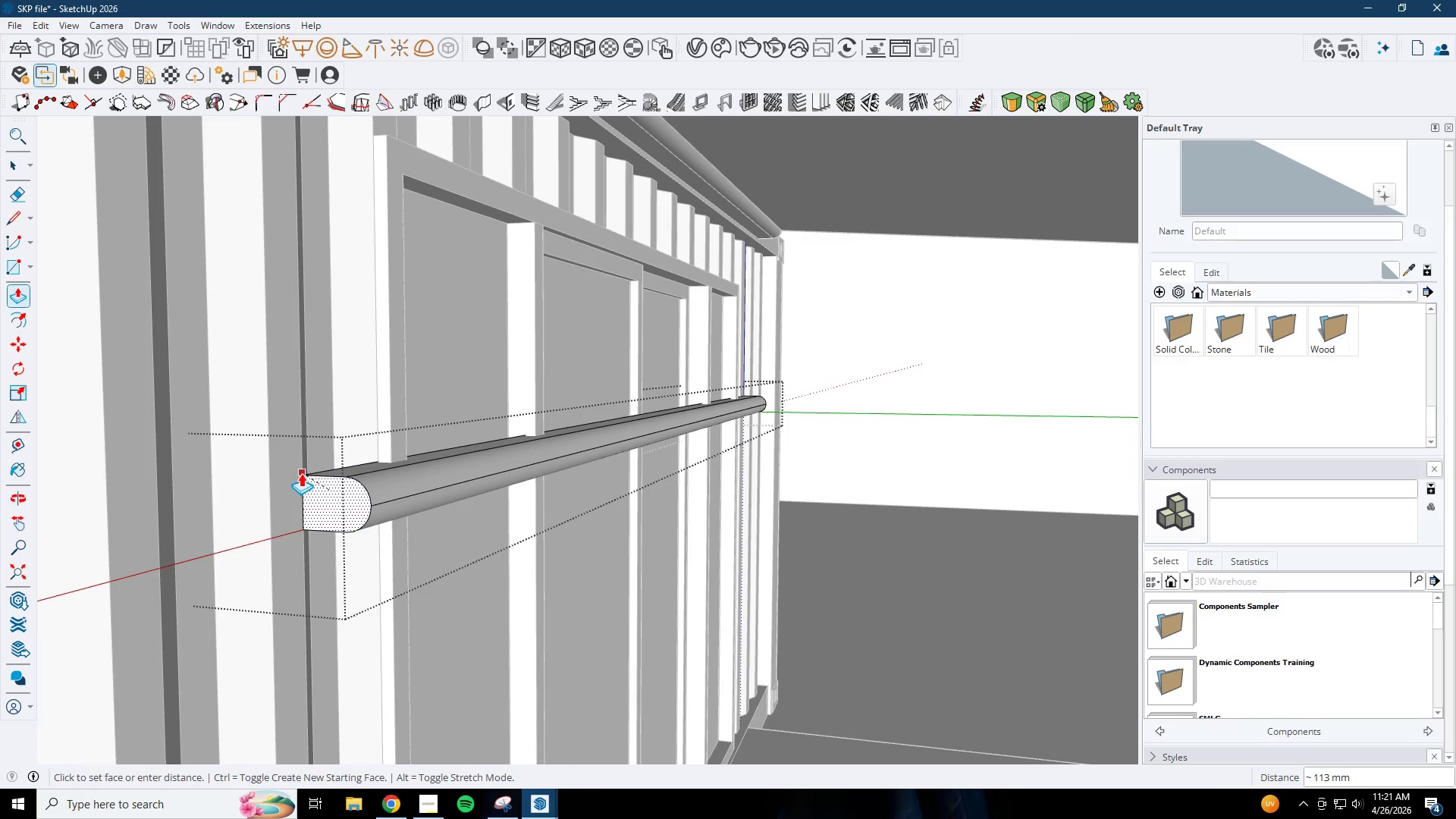 
scroll: coordinate [292, 472], scroll_direction: up, amount: 7.0
 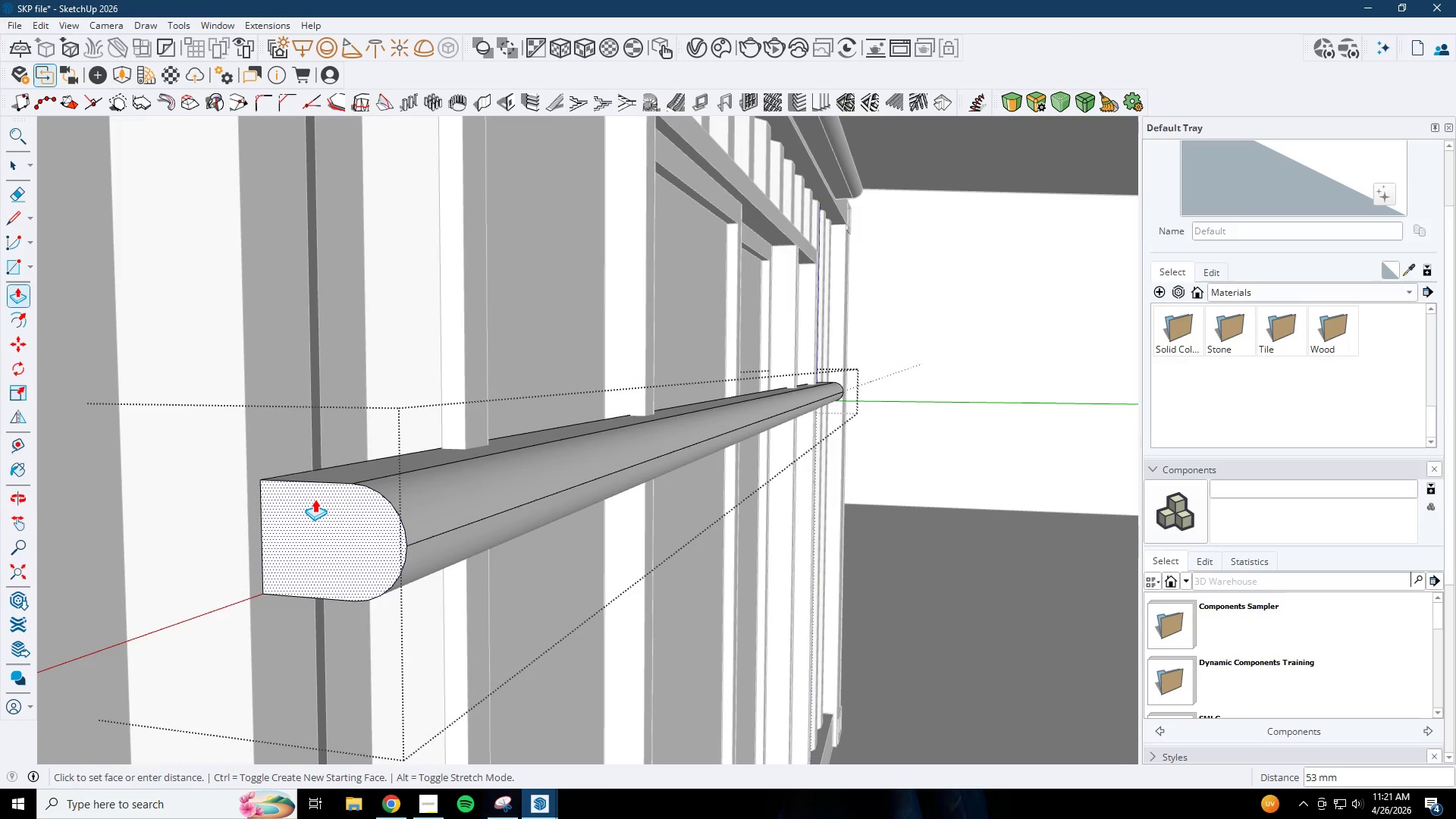 
left_click([315, 499])
 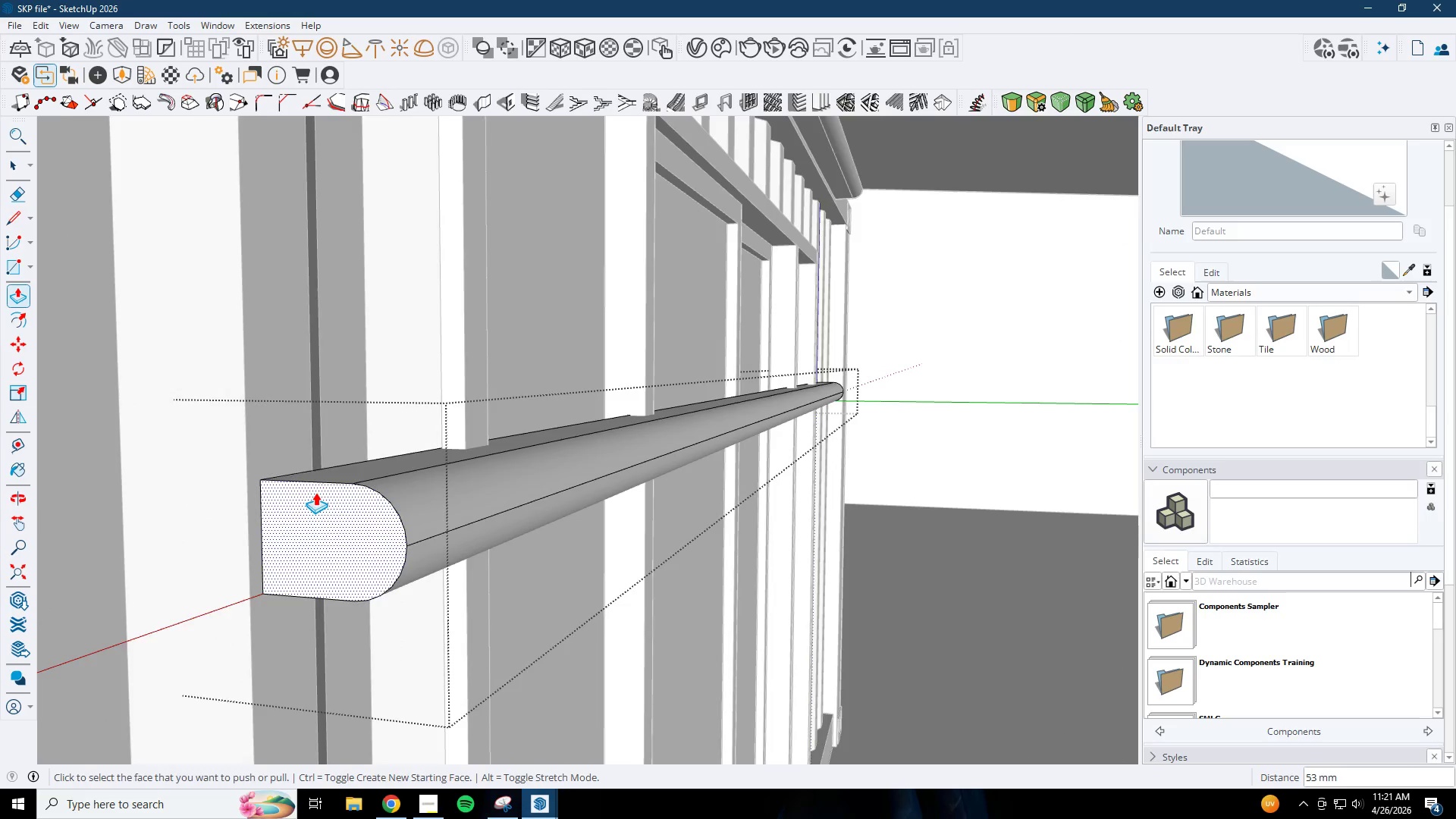 
key(Space)
 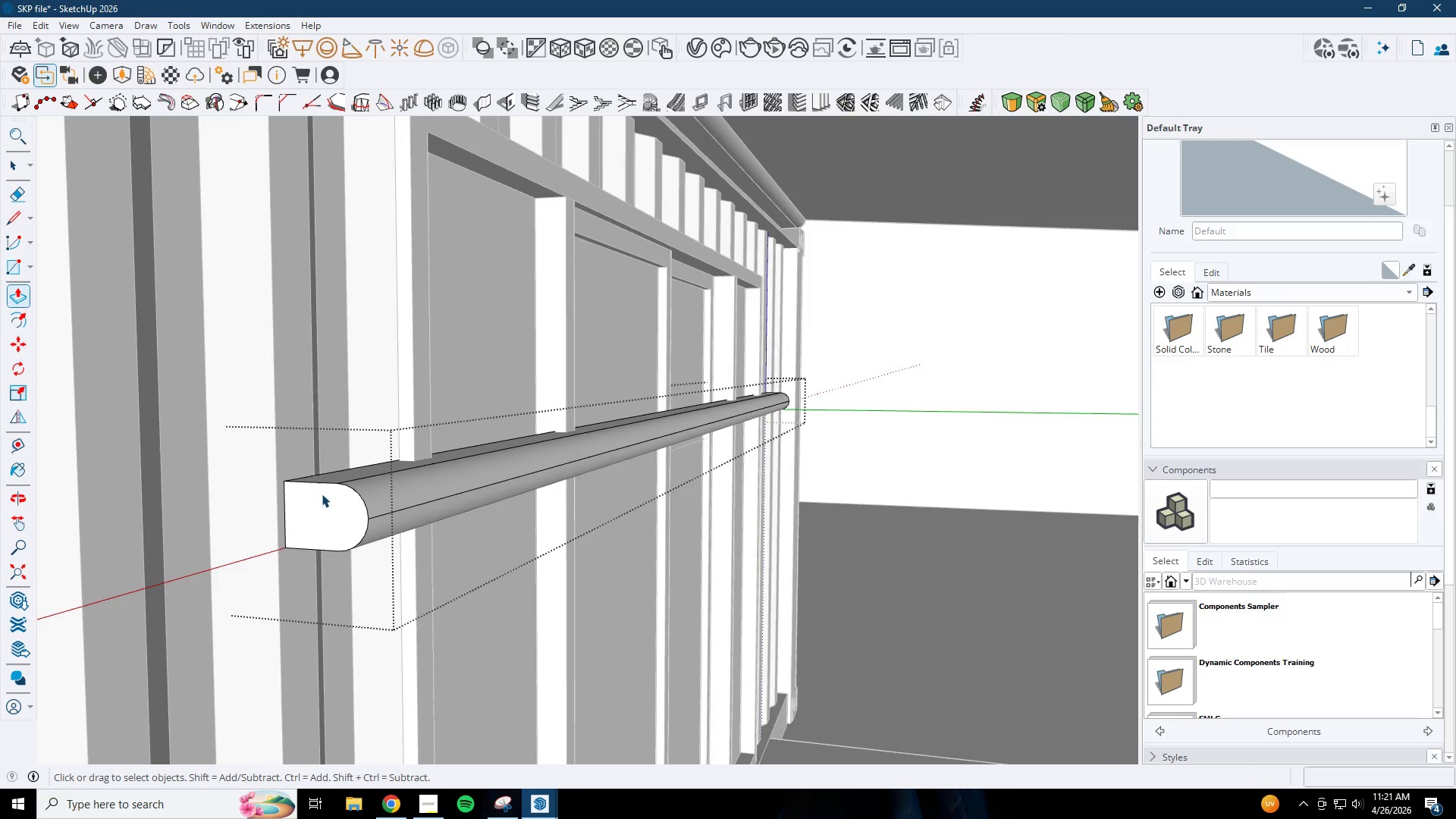 
key(Escape)
 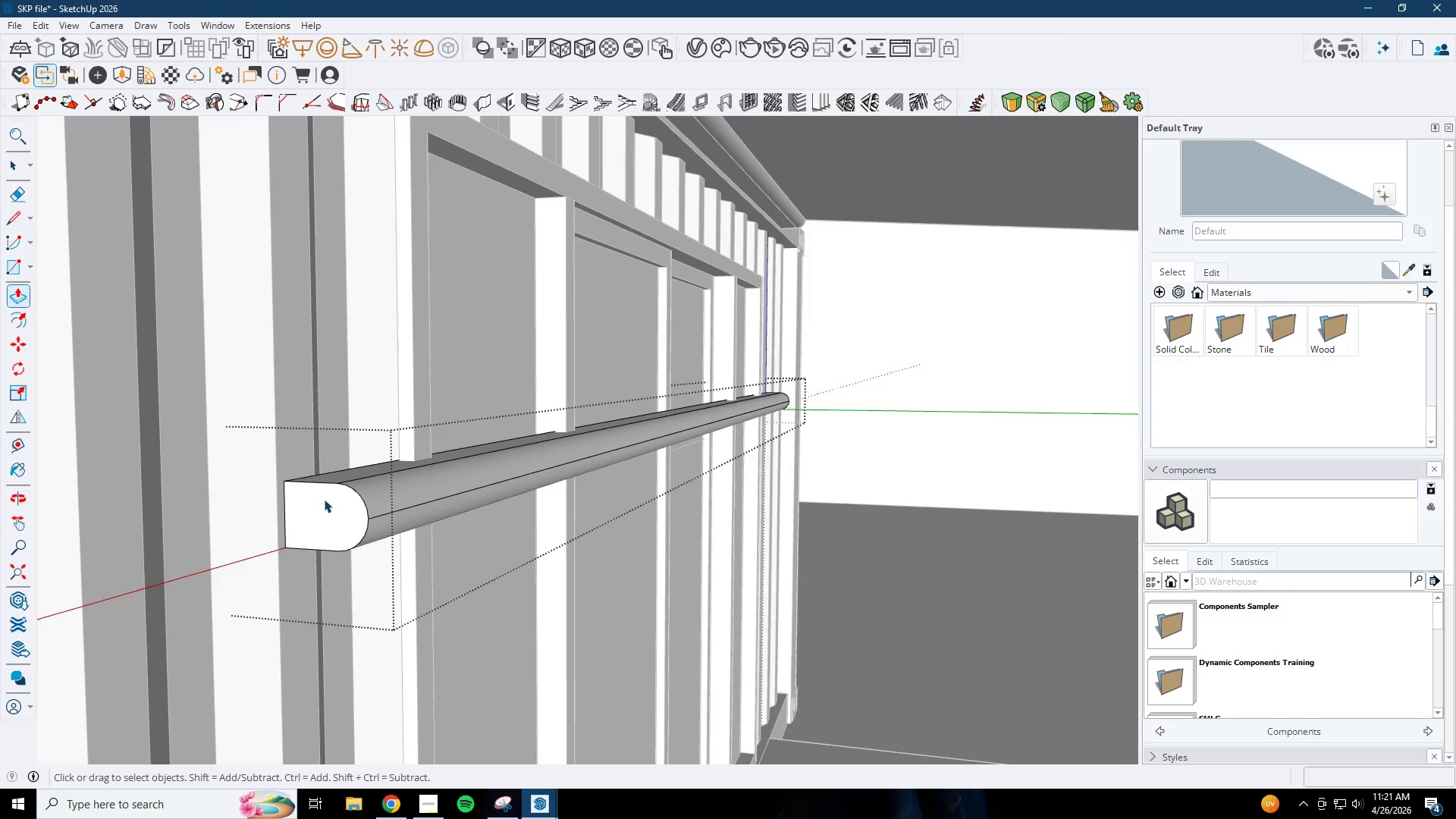 
left_click([324, 499])
 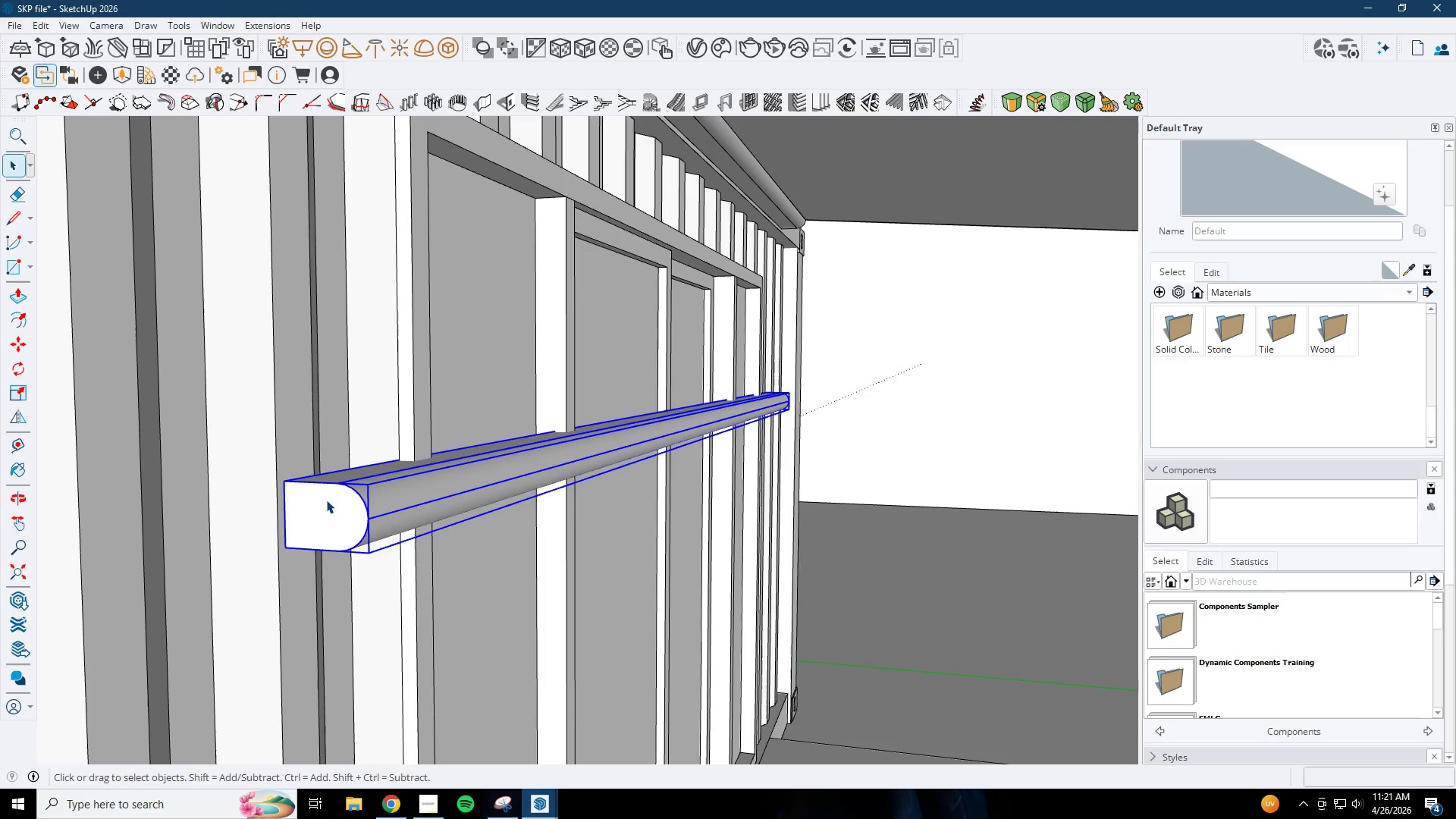 
scroll: coordinate [320, 482], scroll_direction: down, amount: 6.0
 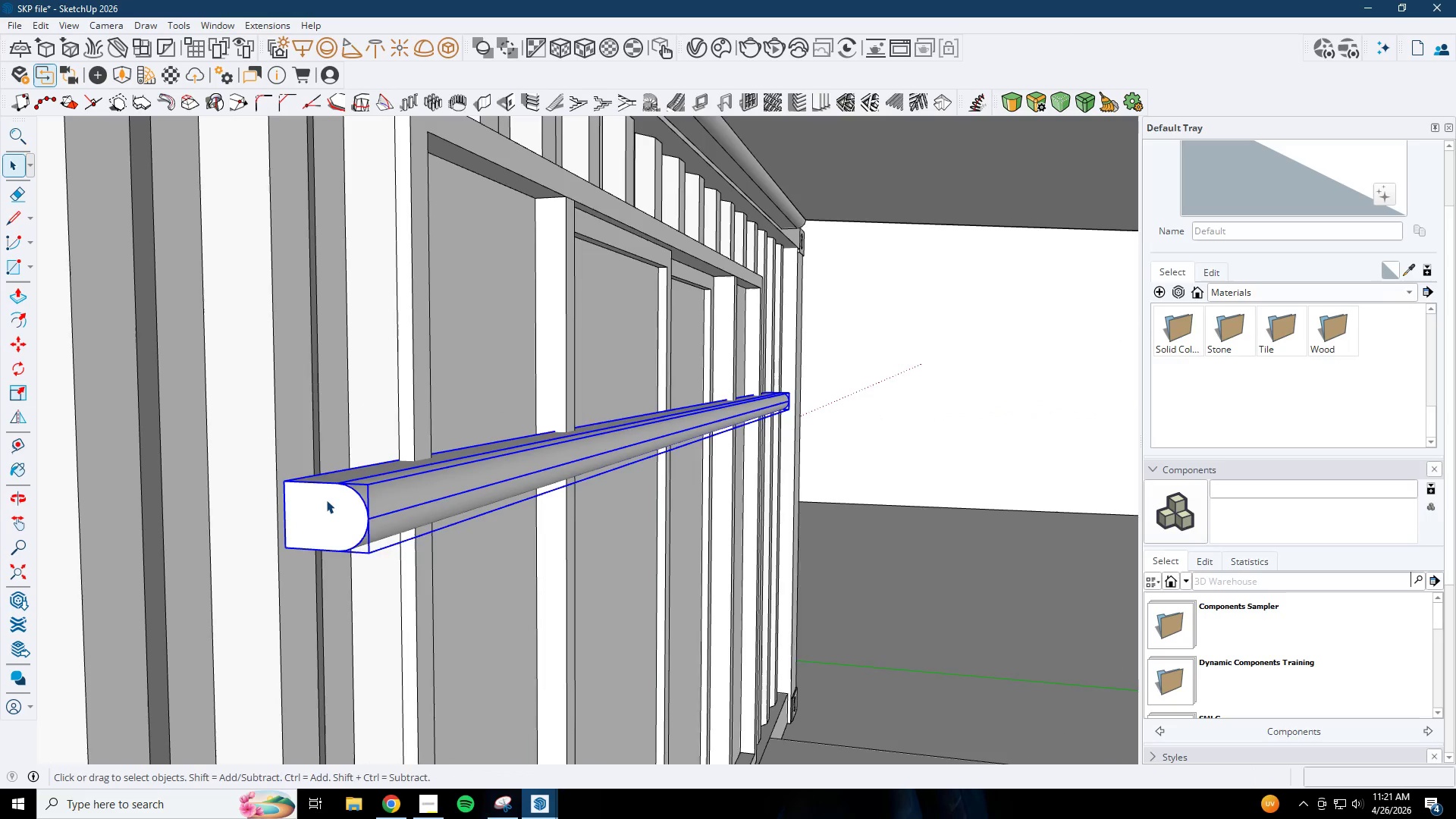 
key(S)
 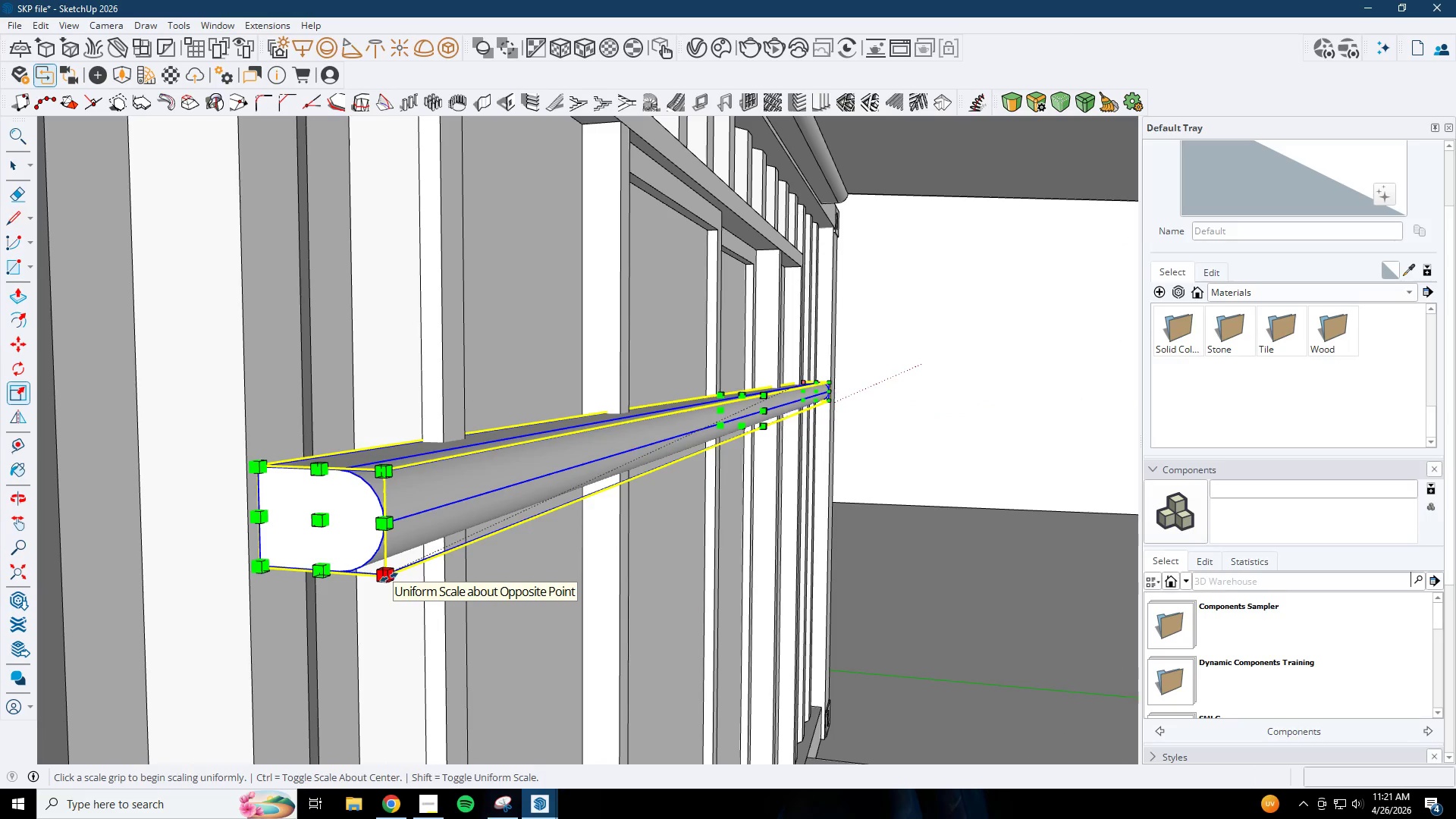 
scroll: coordinate [349, 521], scroll_direction: up, amount: 4.0
 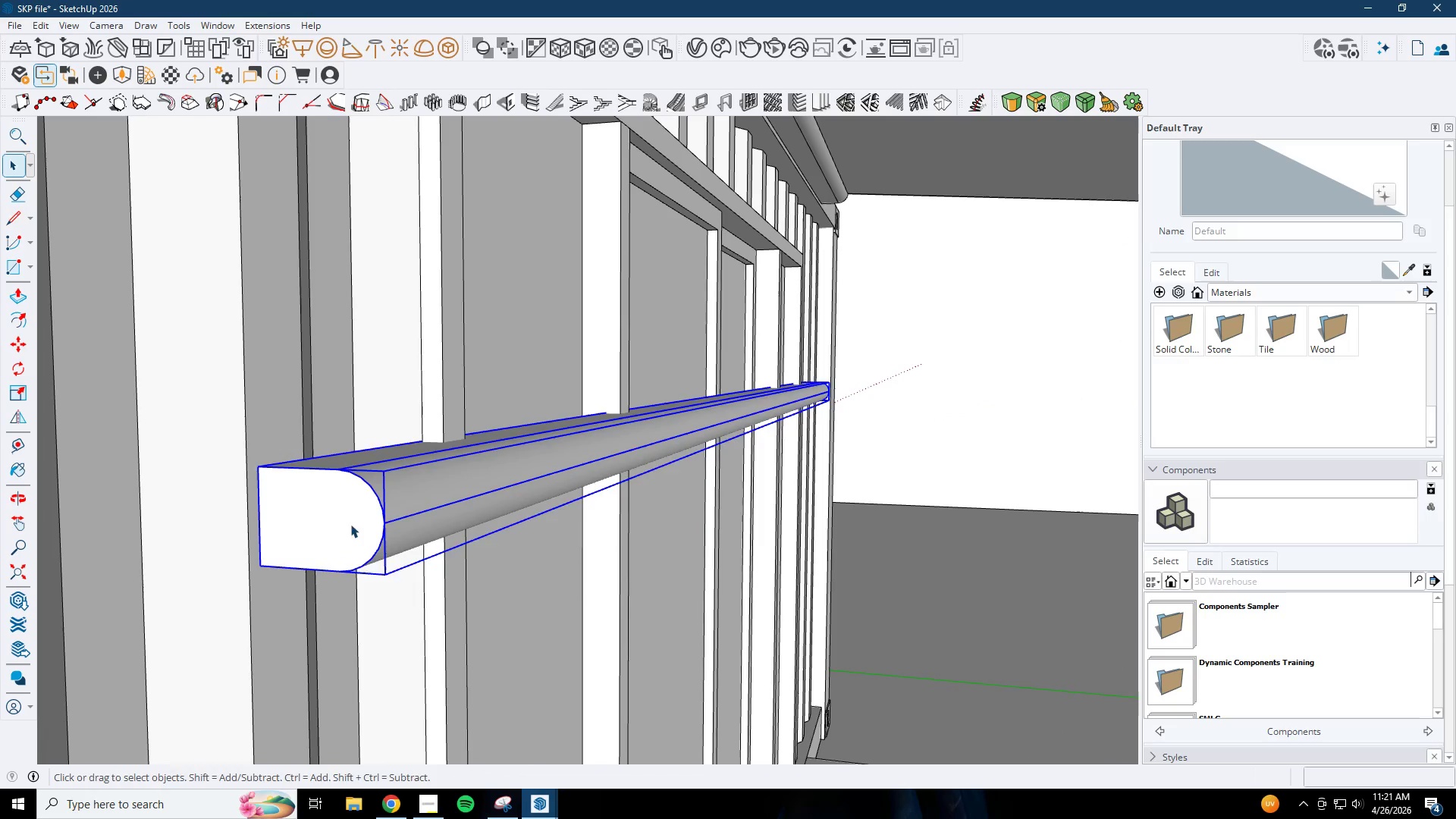 
left_click([386, 576])
 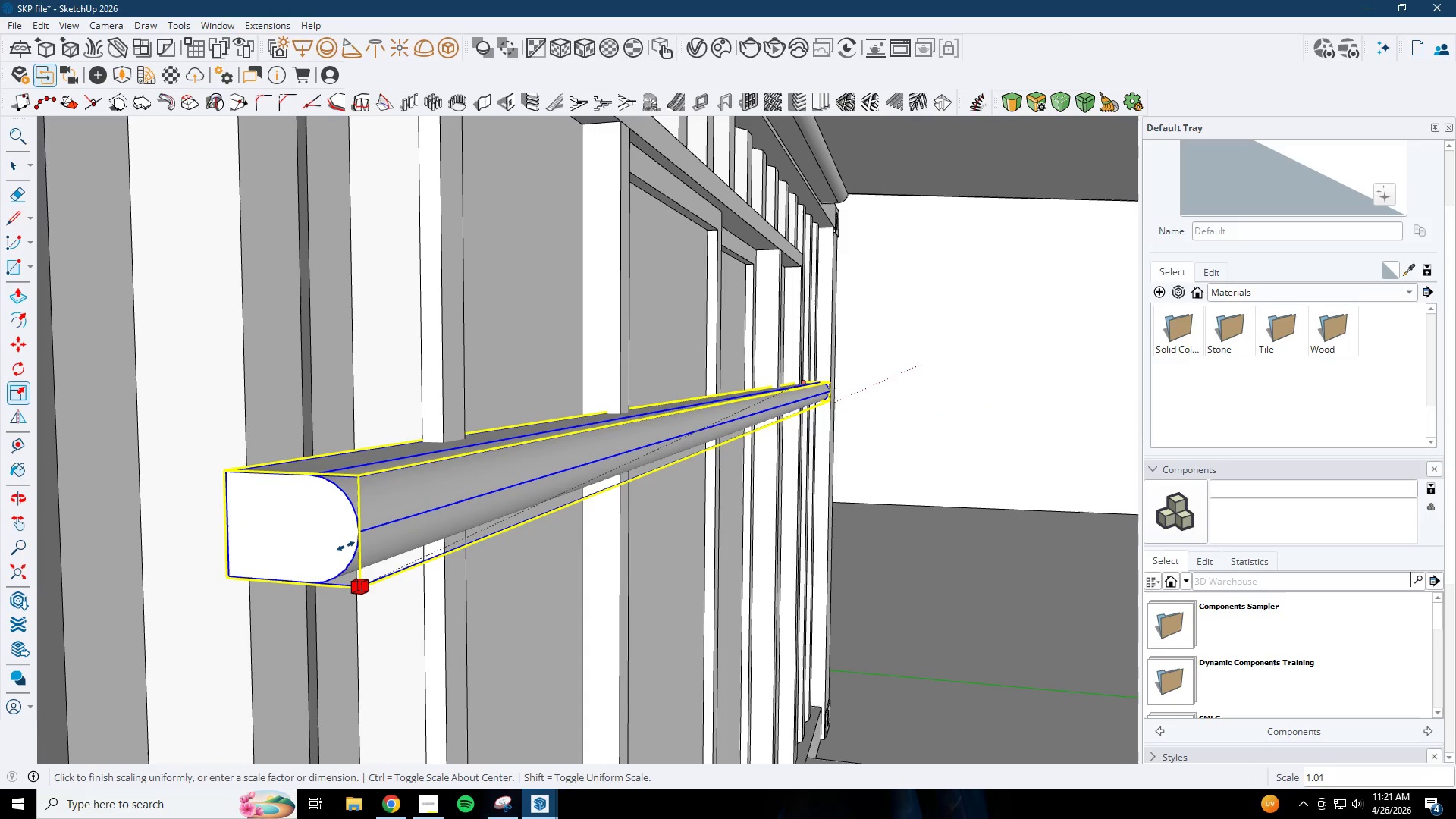 
key(Escape)
 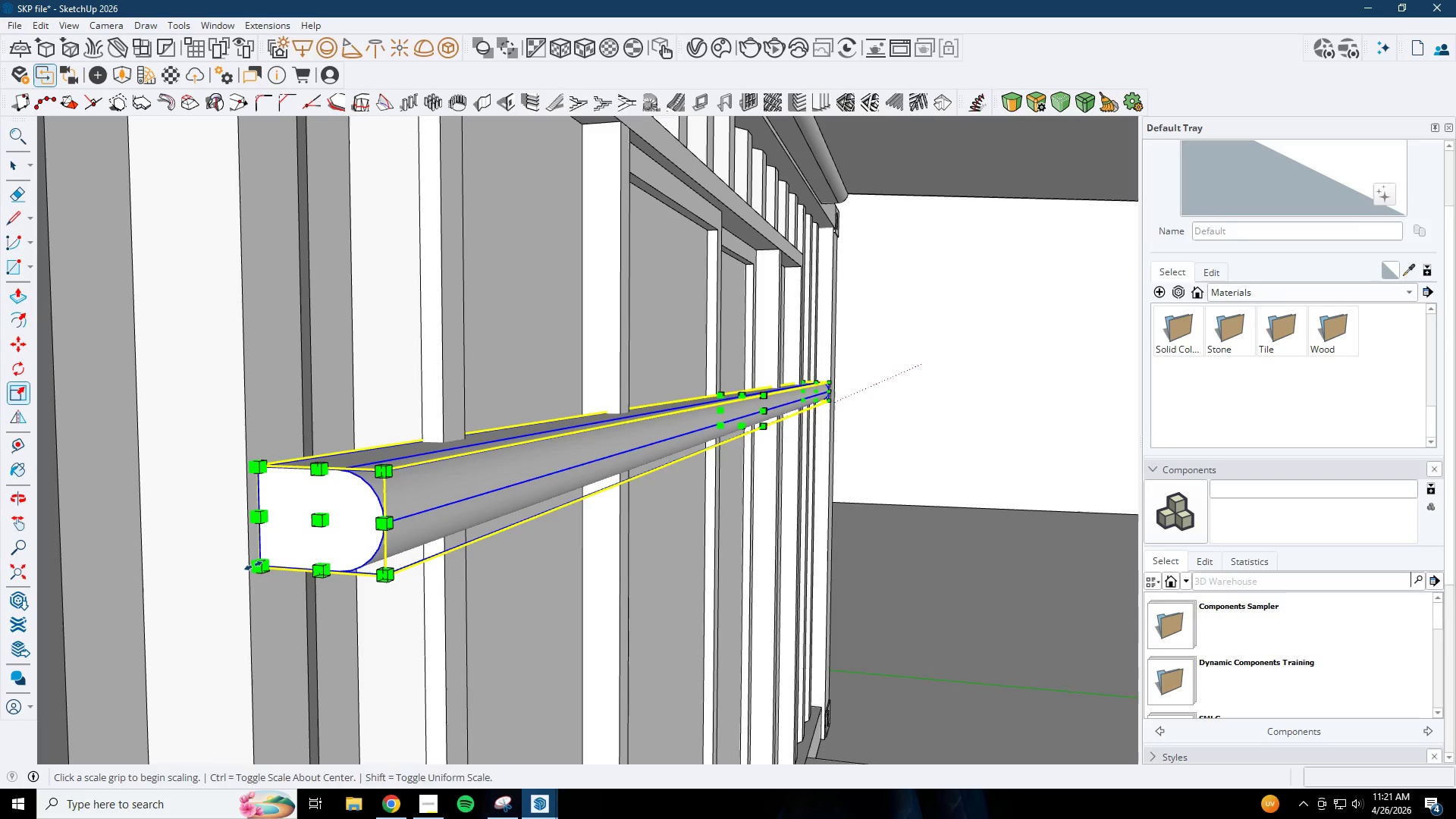 
left_click([257, 563])
 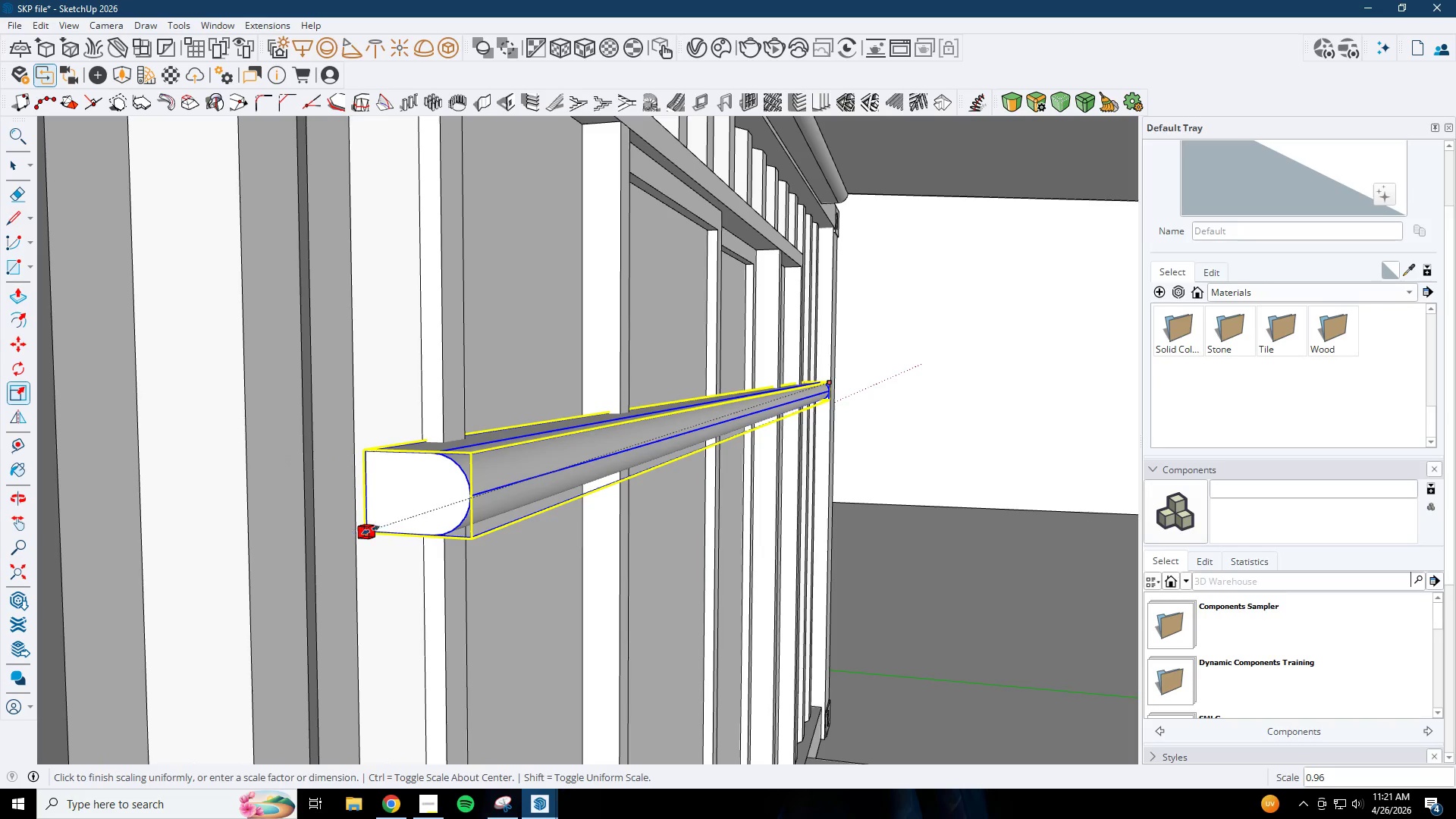 
left_click([413, 523])
 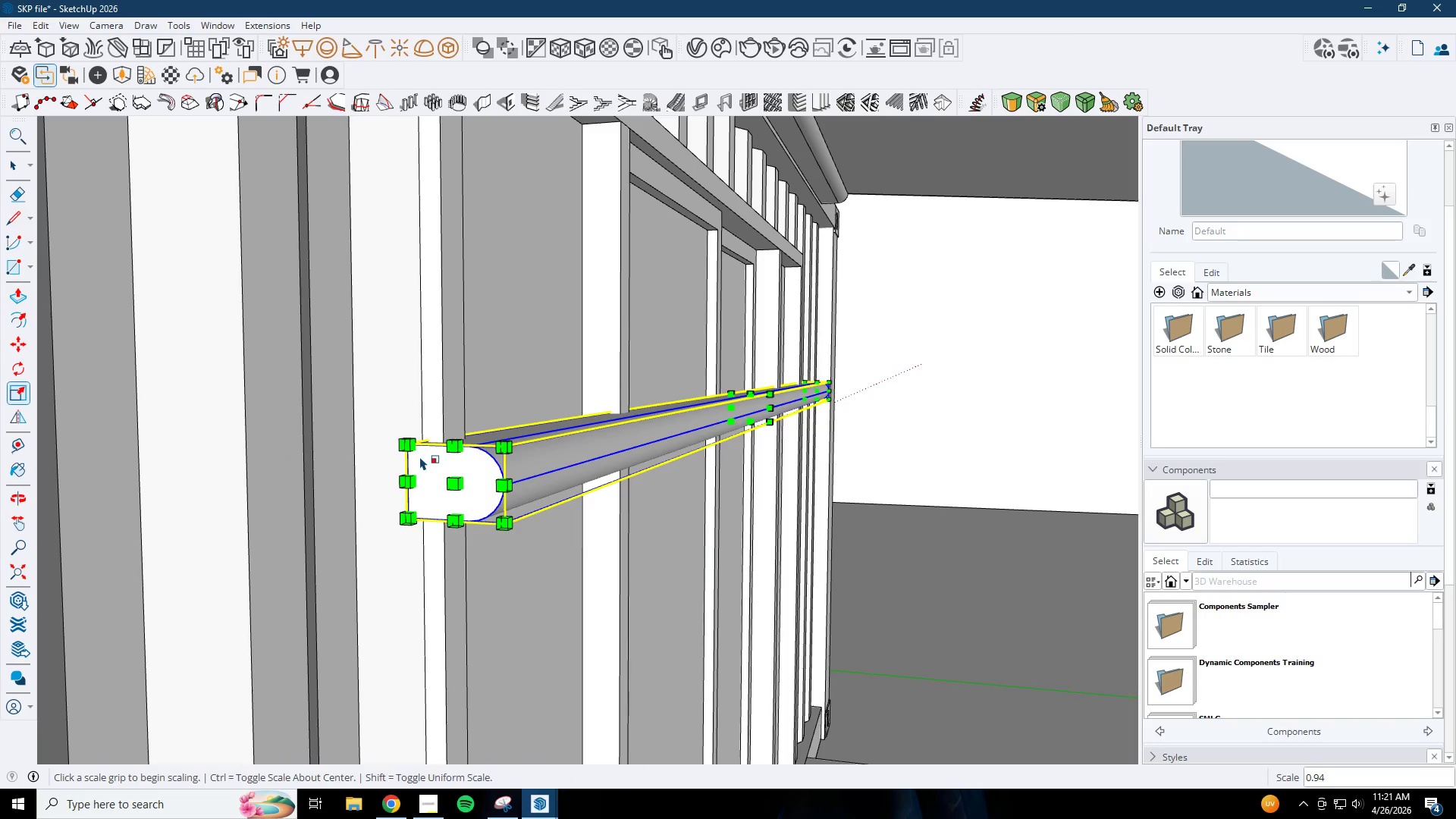 
key(M)
 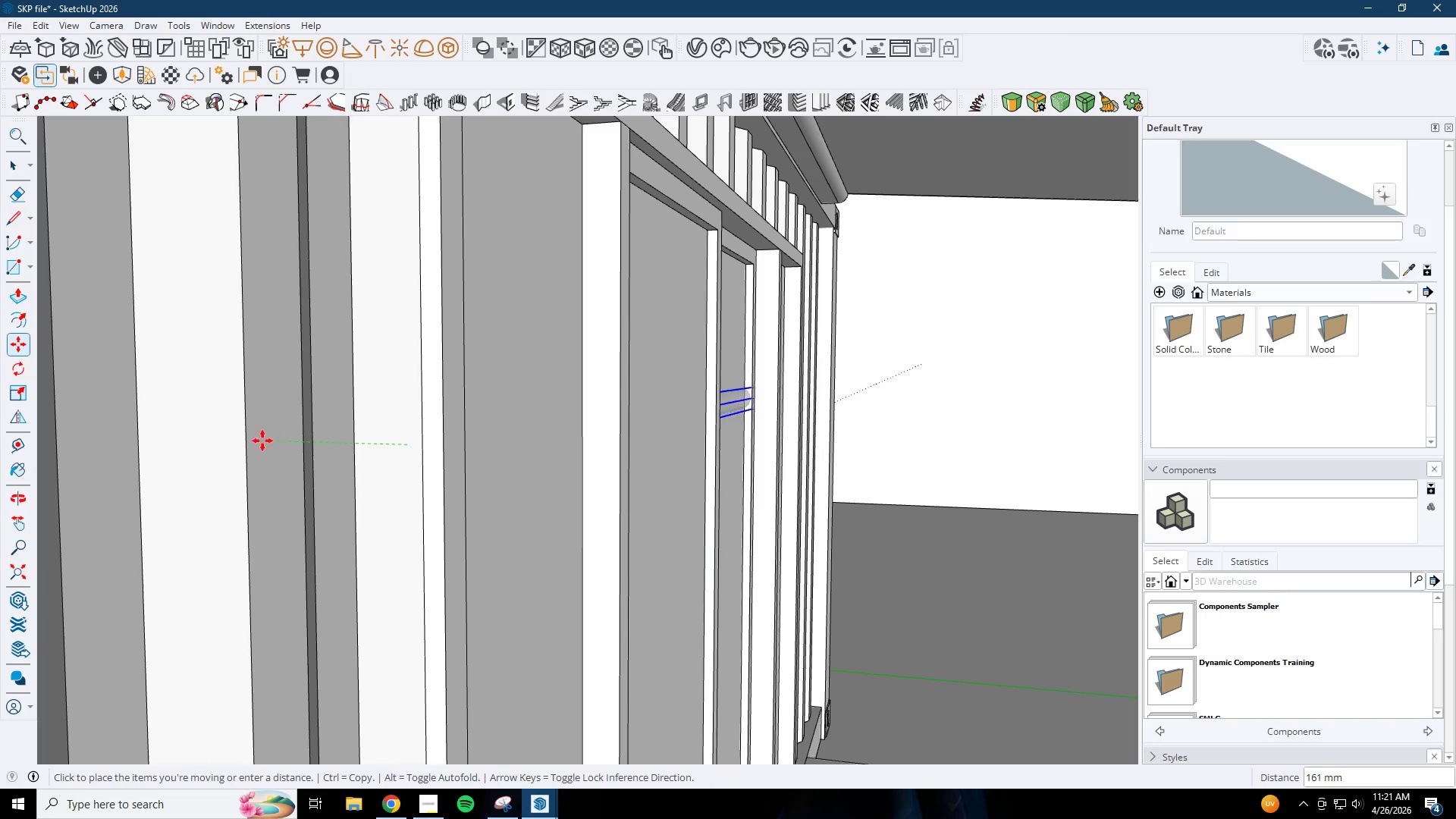 
left_click([249, 445])
 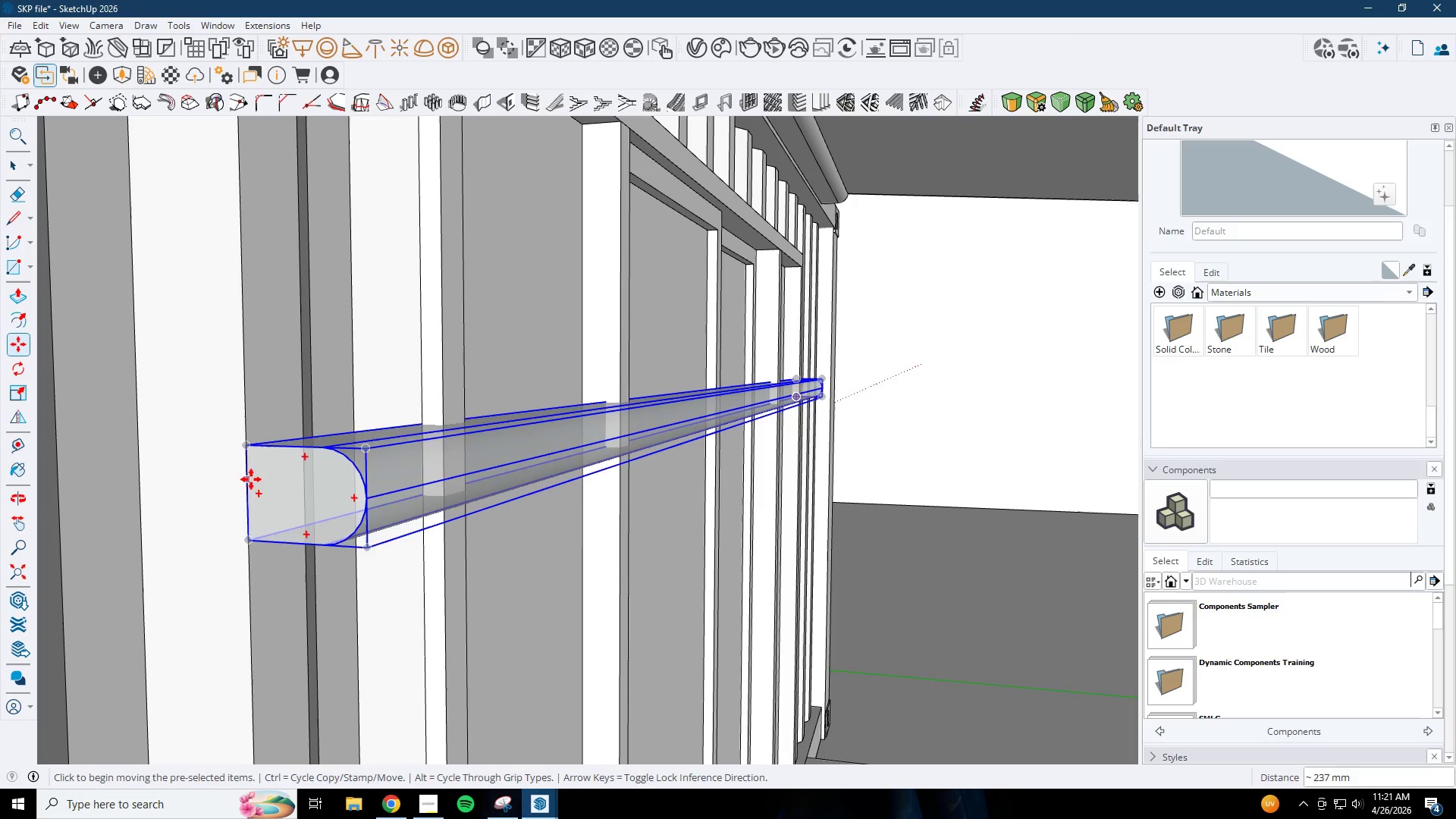 
left_click_drag(start_coordinate=[253, 480], to_coordinate=[262, 482])
 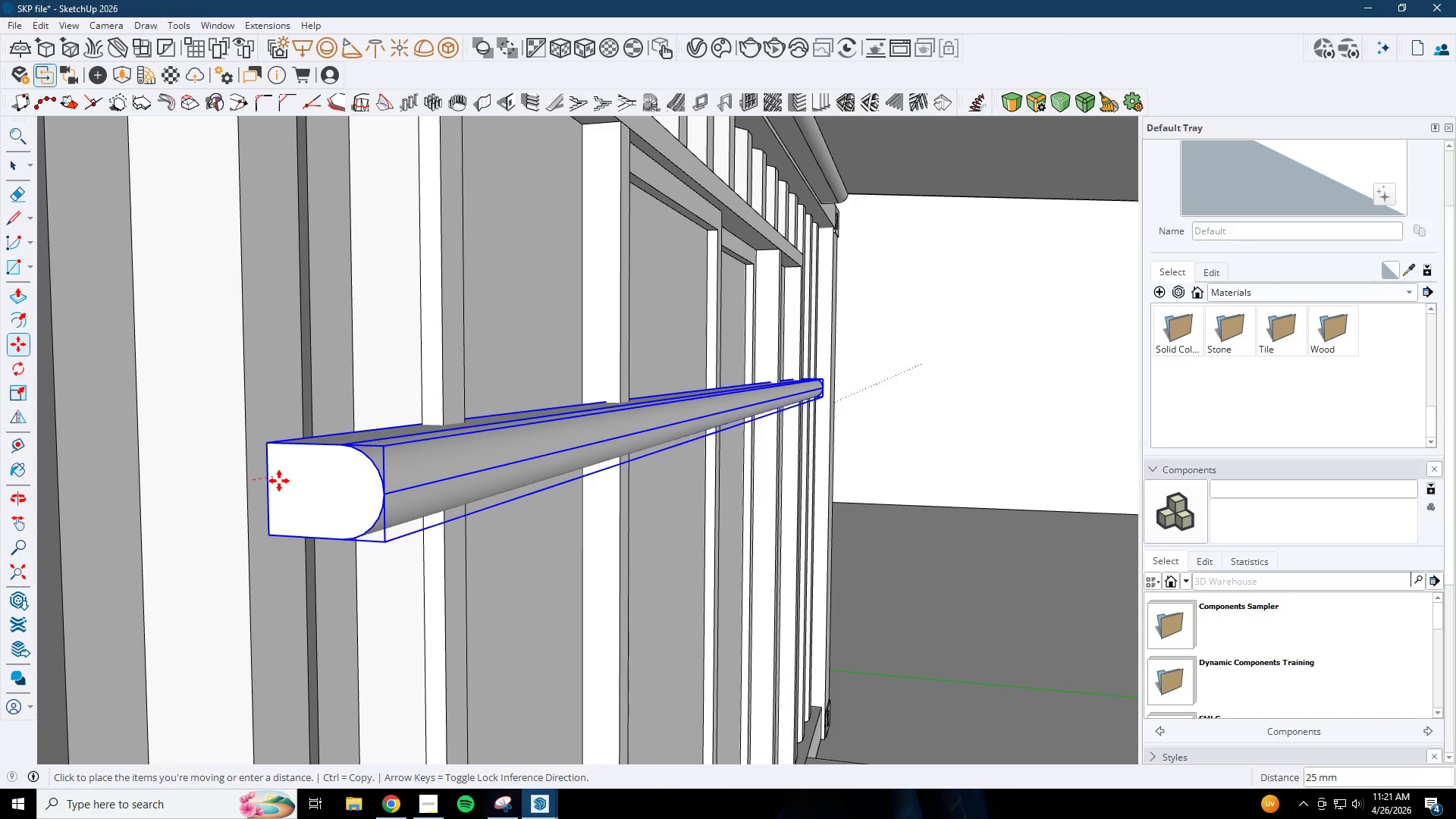 
double_click([279, 481])
 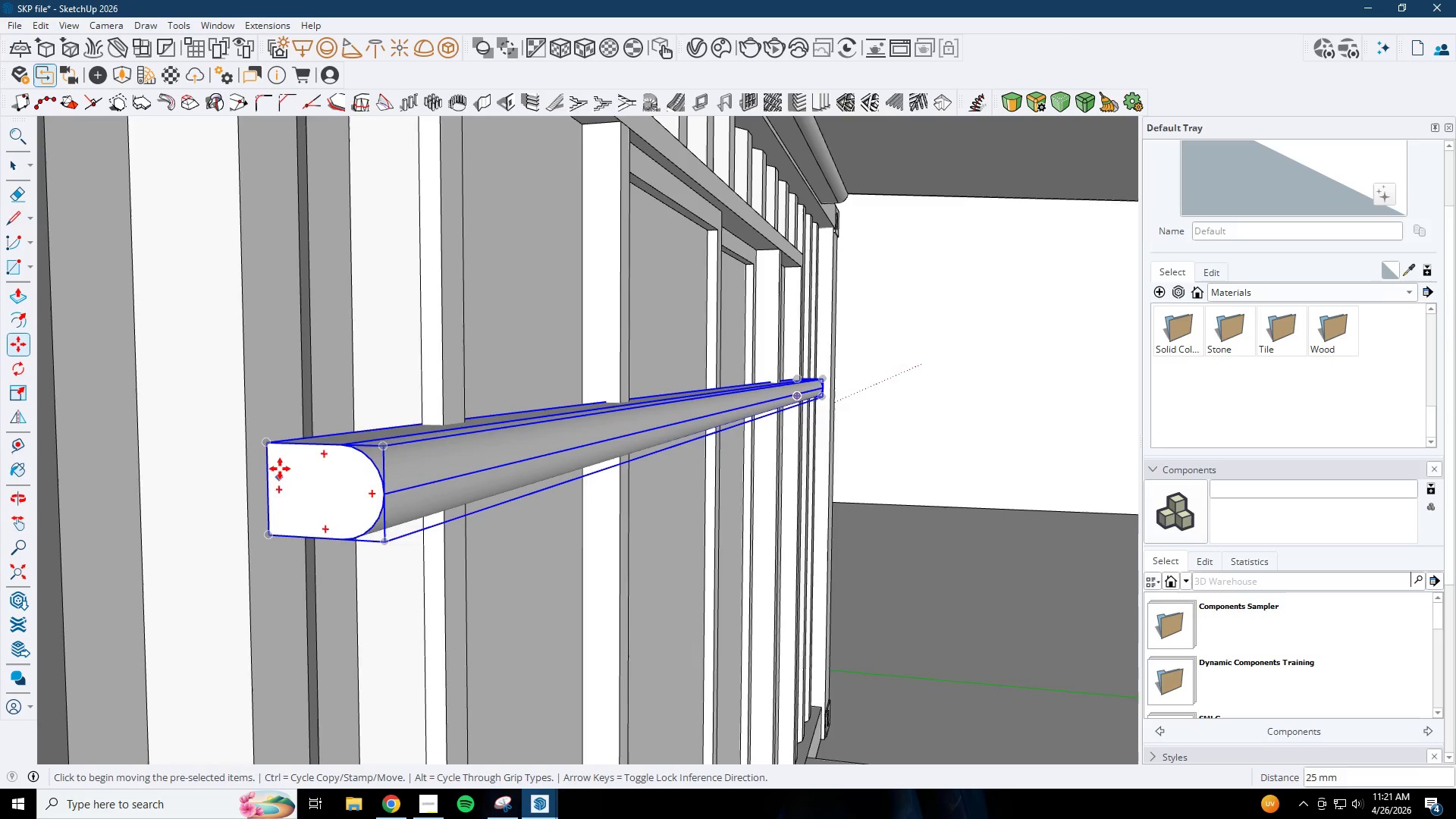 
scroll: coordinate [366, 447], scroll_direction: down, amount: 21.0
 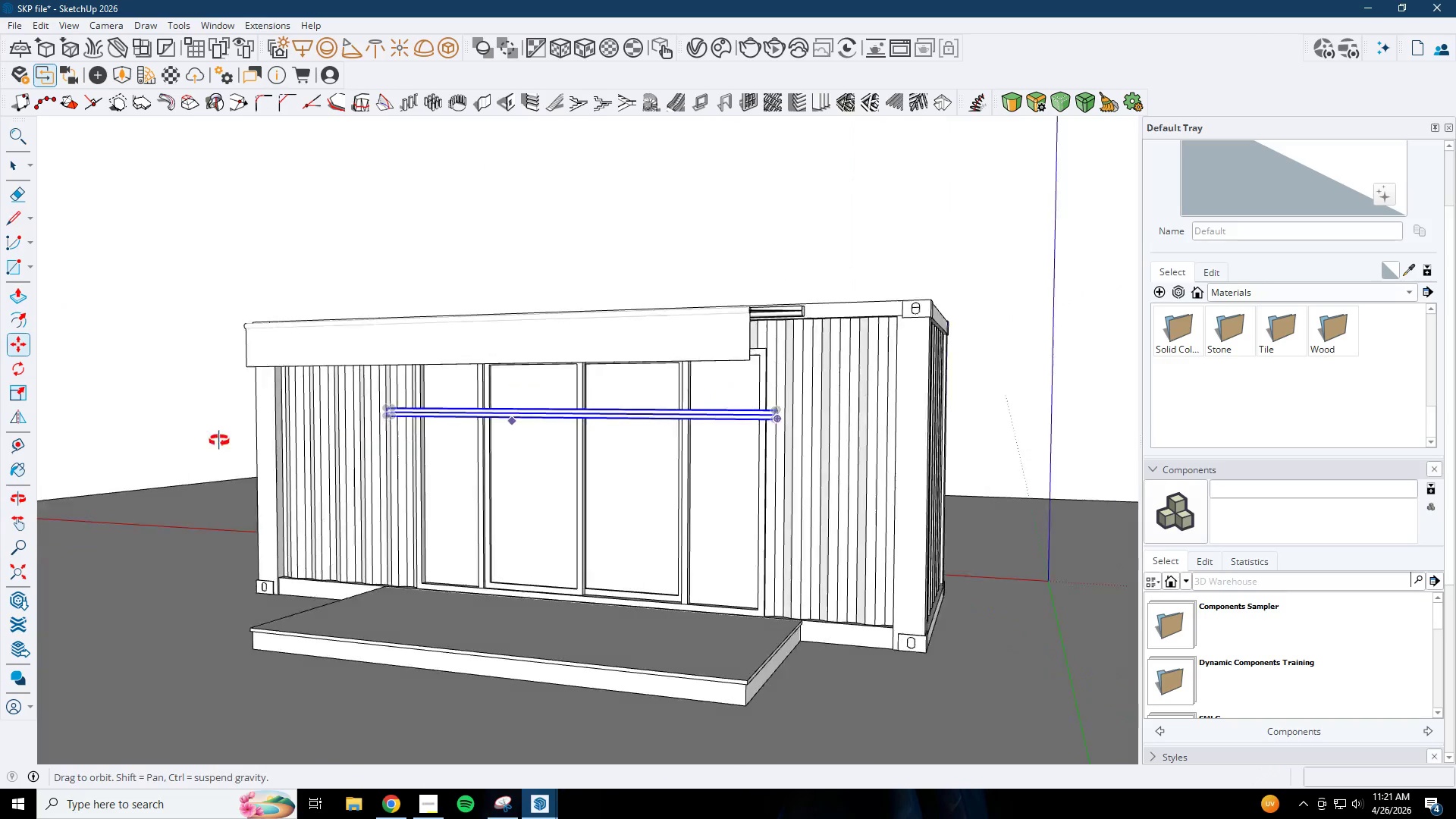 
key(Space)
 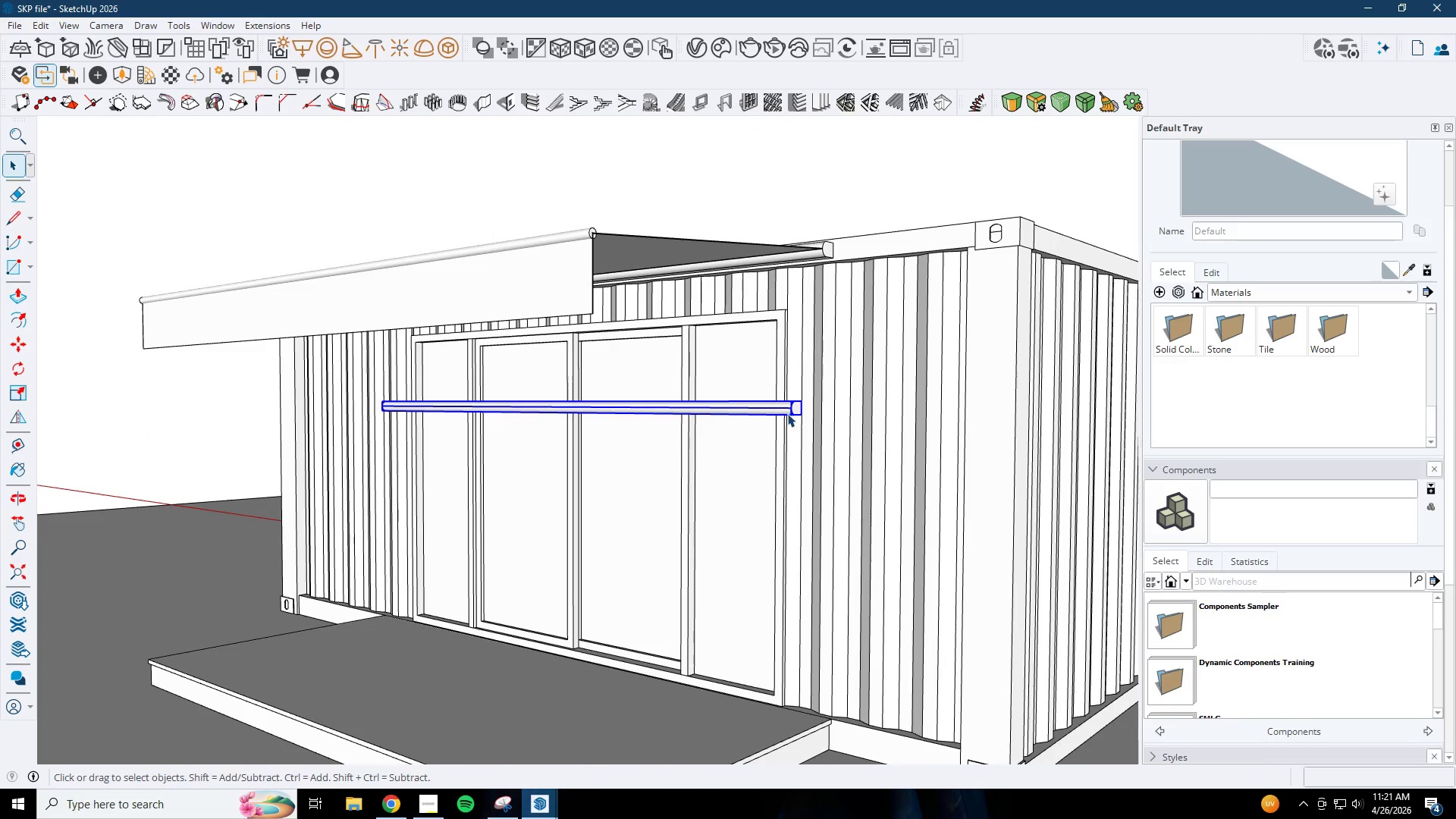 
left_click([785, 410])
 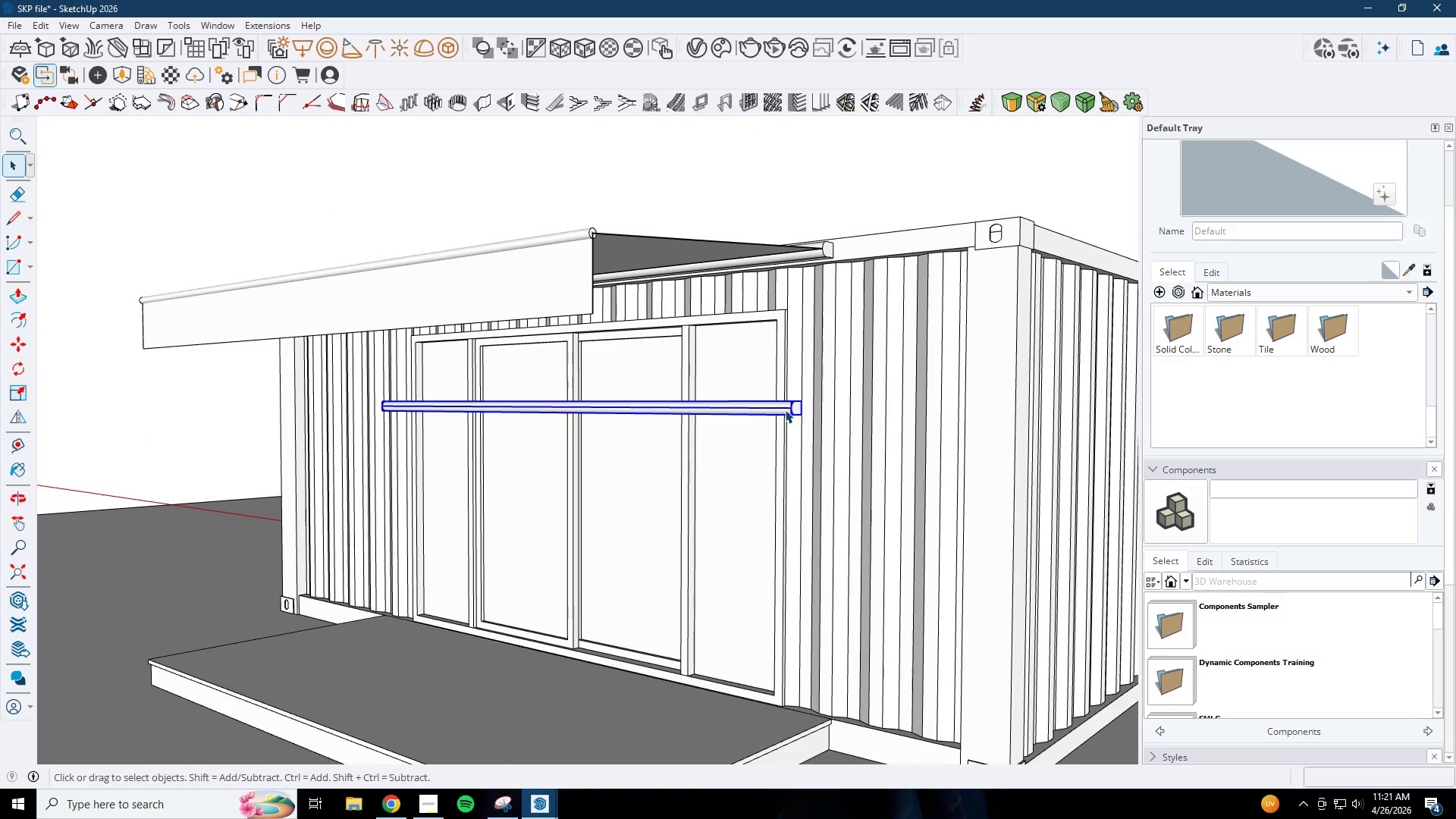 
scroll: coordinate [725, 435], scroll_direction: up, amount: 3.0
 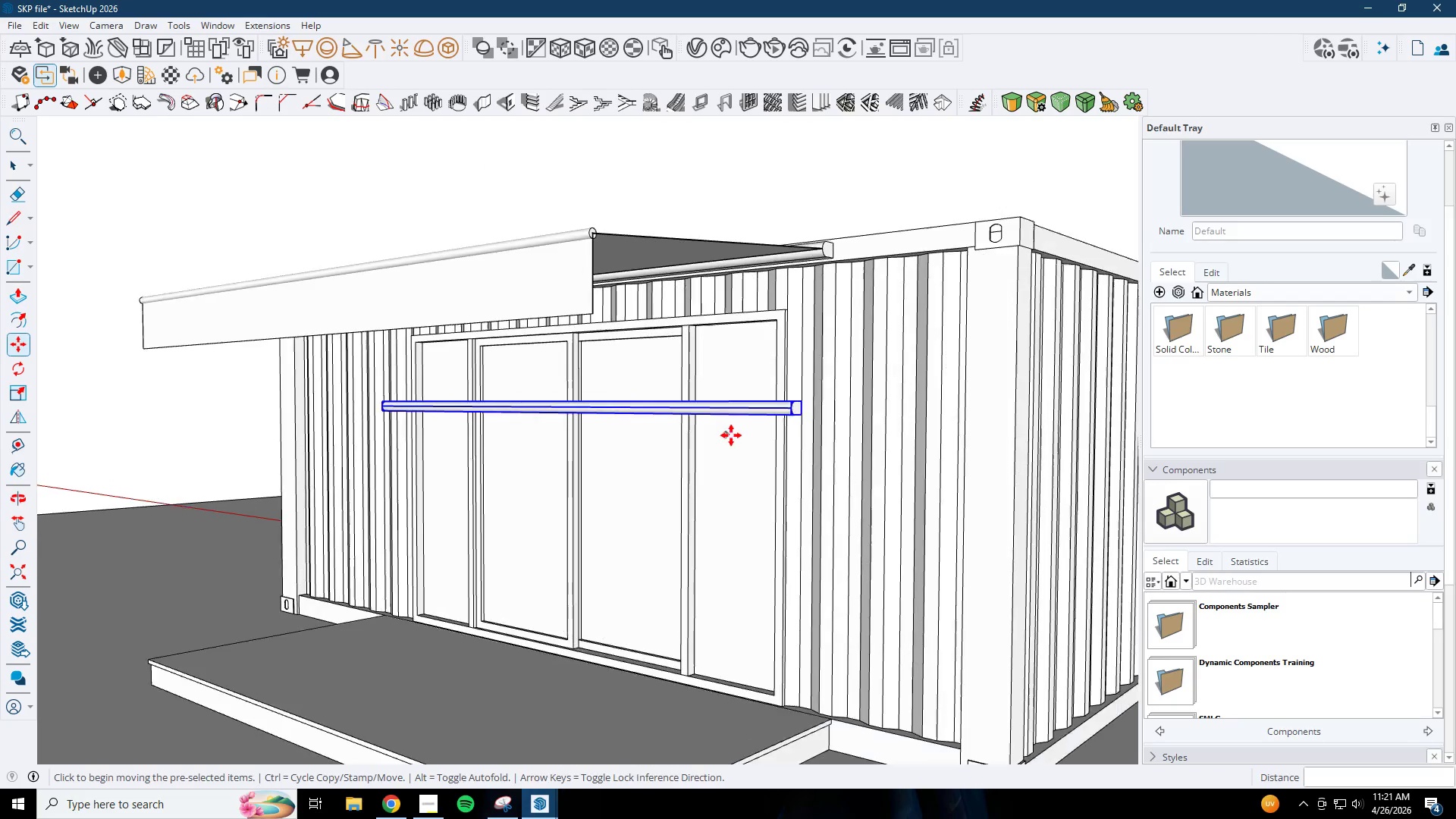 
double_click([785, 410])
 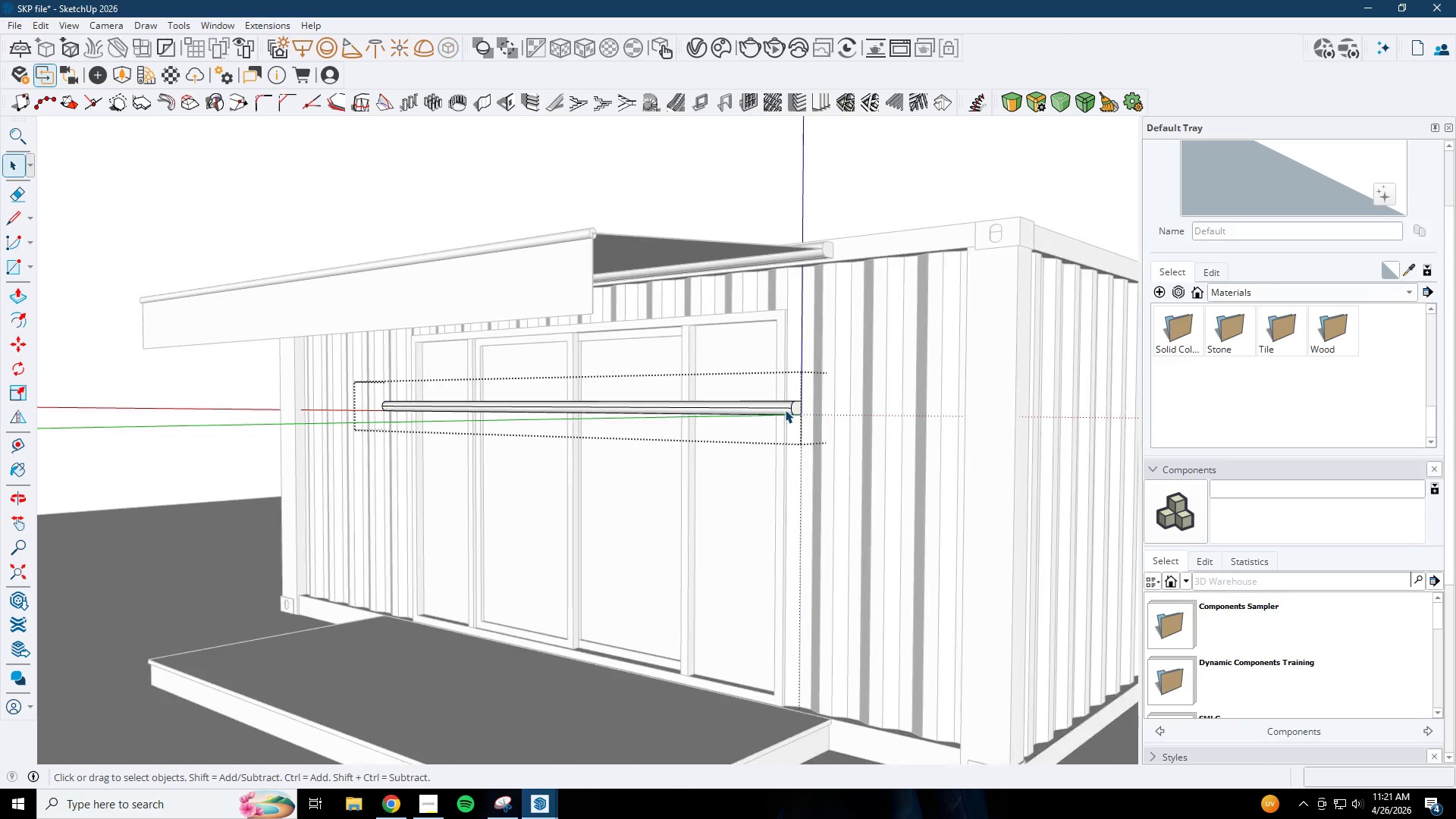 
key(P)
 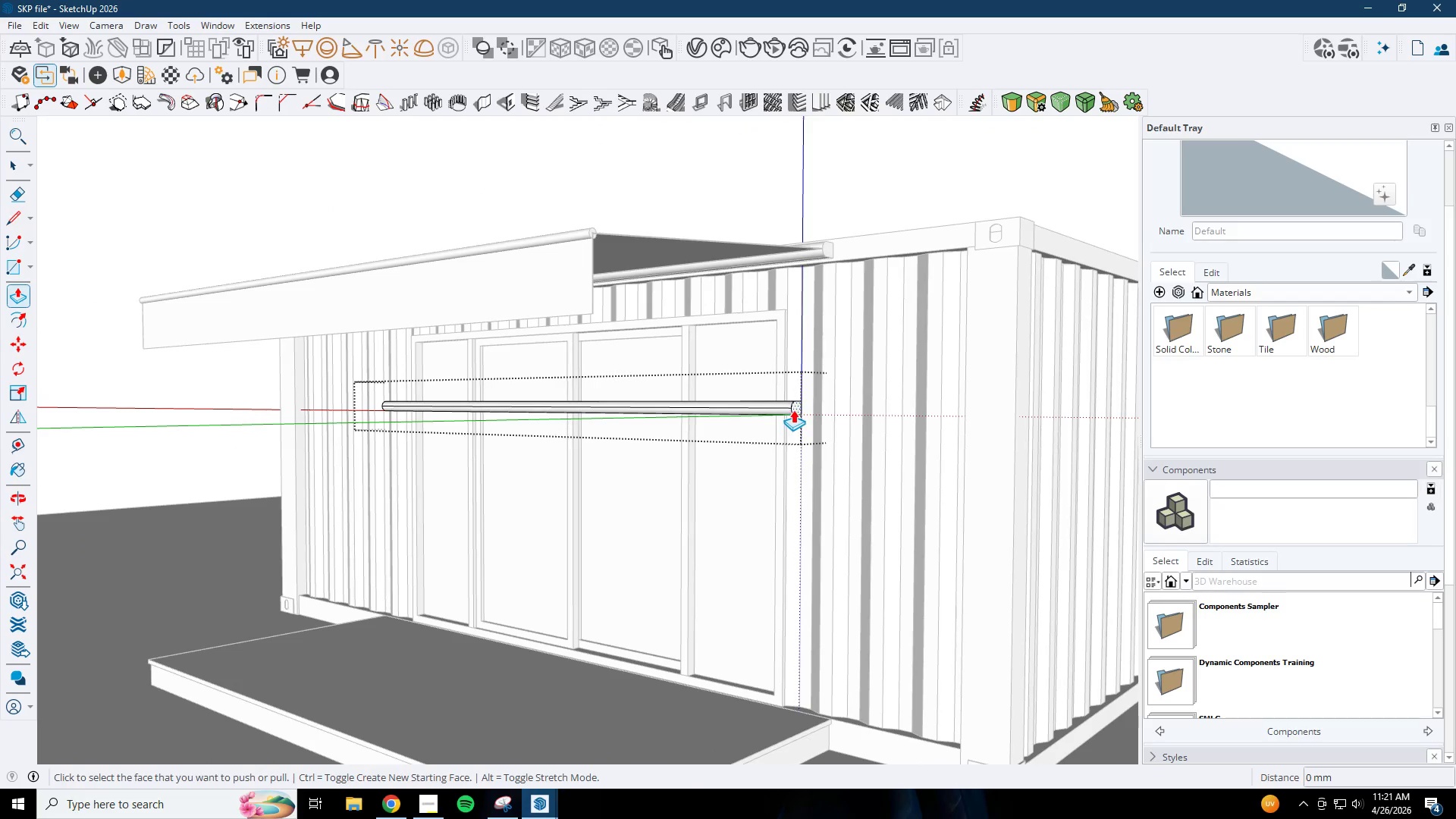 
left_click([793, 410])
 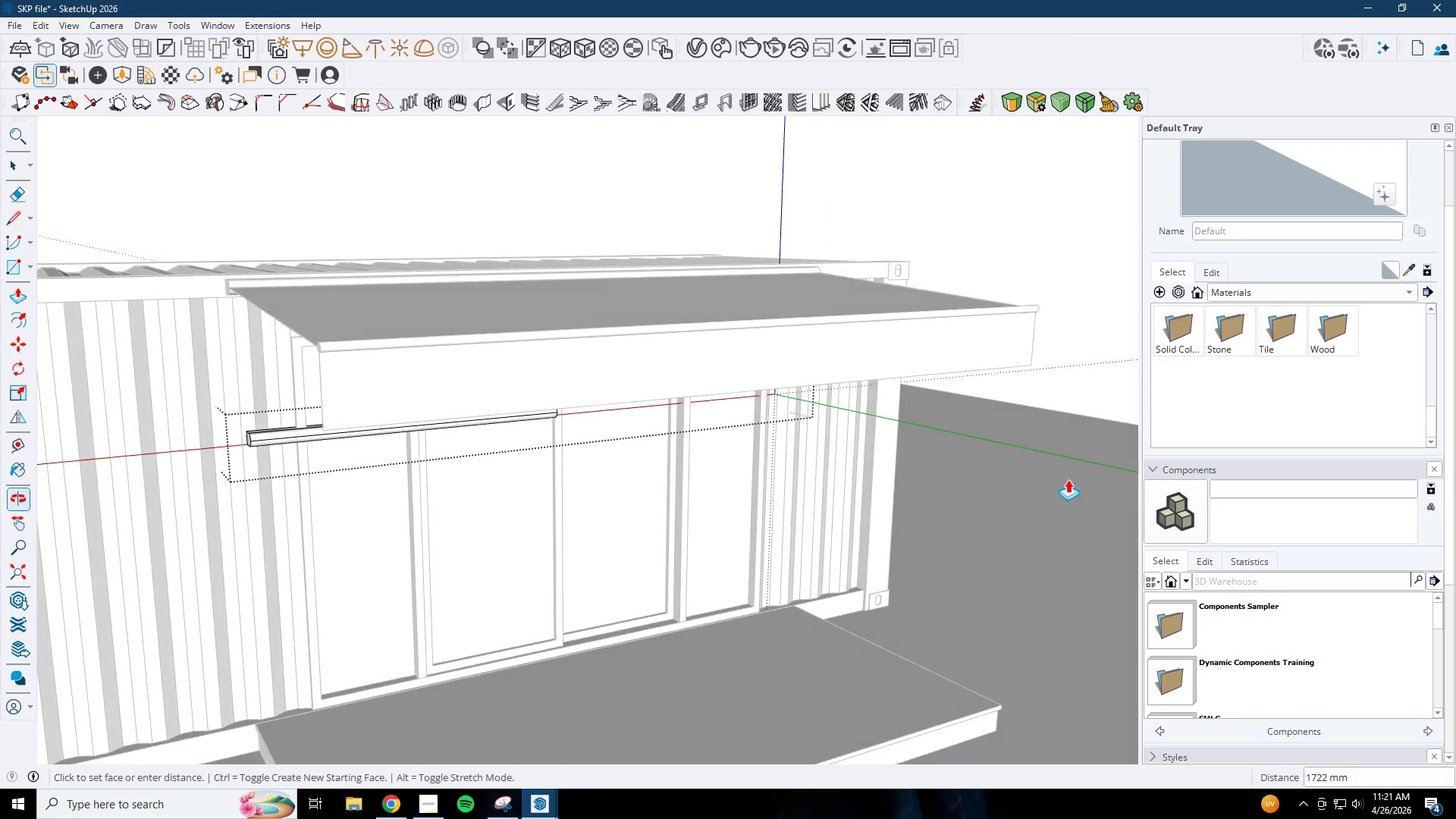 
scroll: coordinate [262, 414], scroll_direction: up, amount: 20.0
 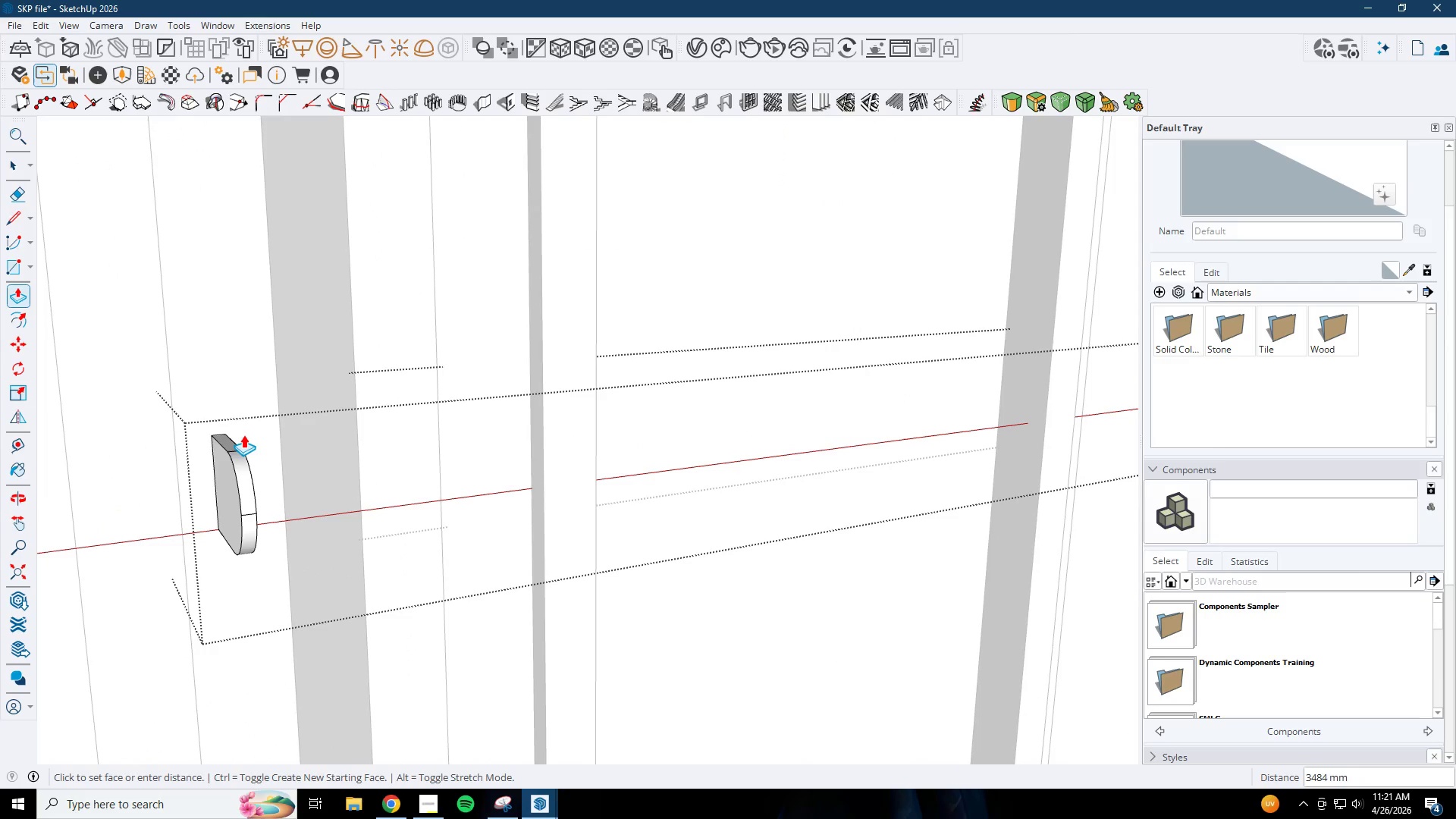 
left_click([240, 435])
 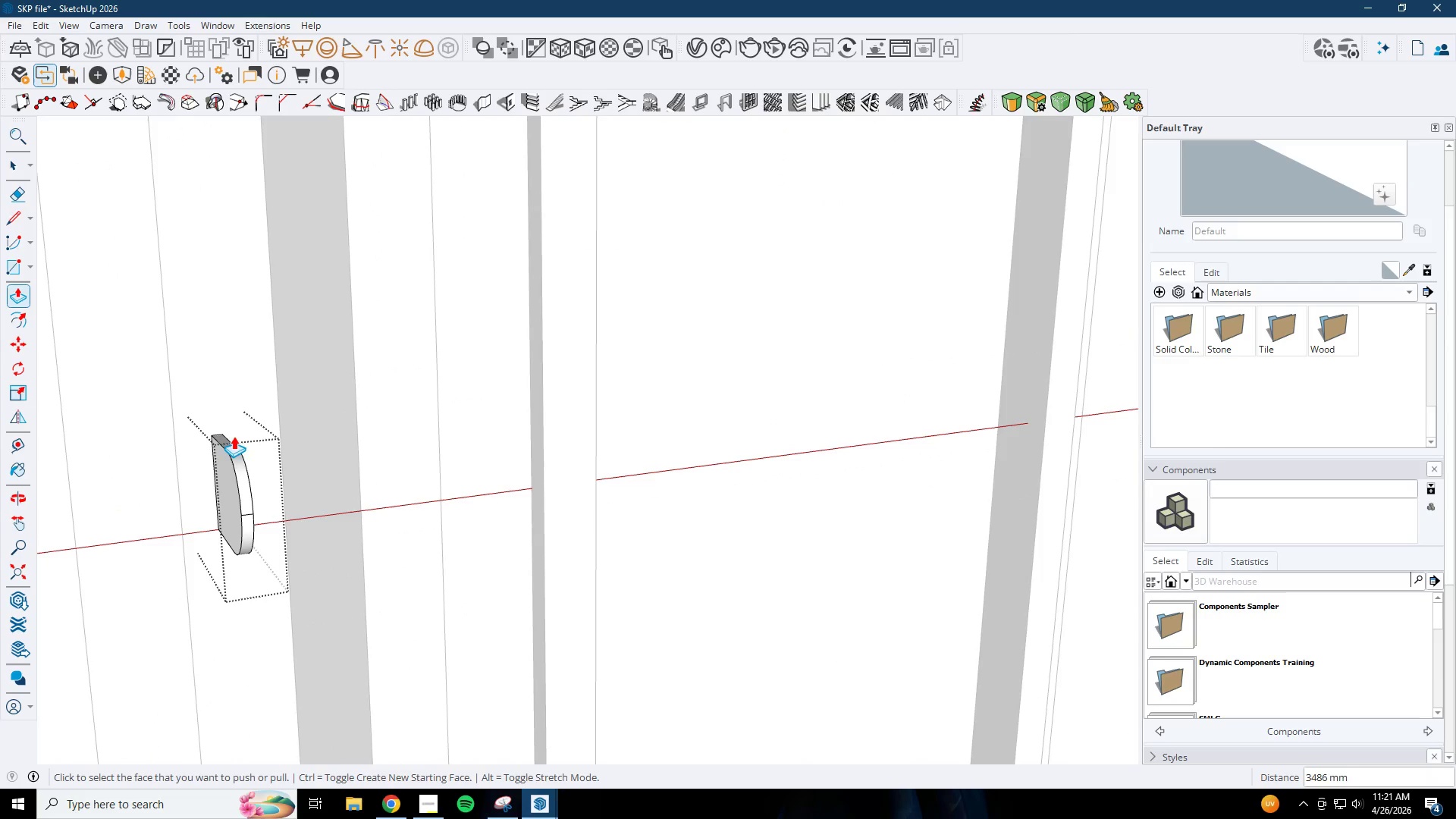 
key(Space)
 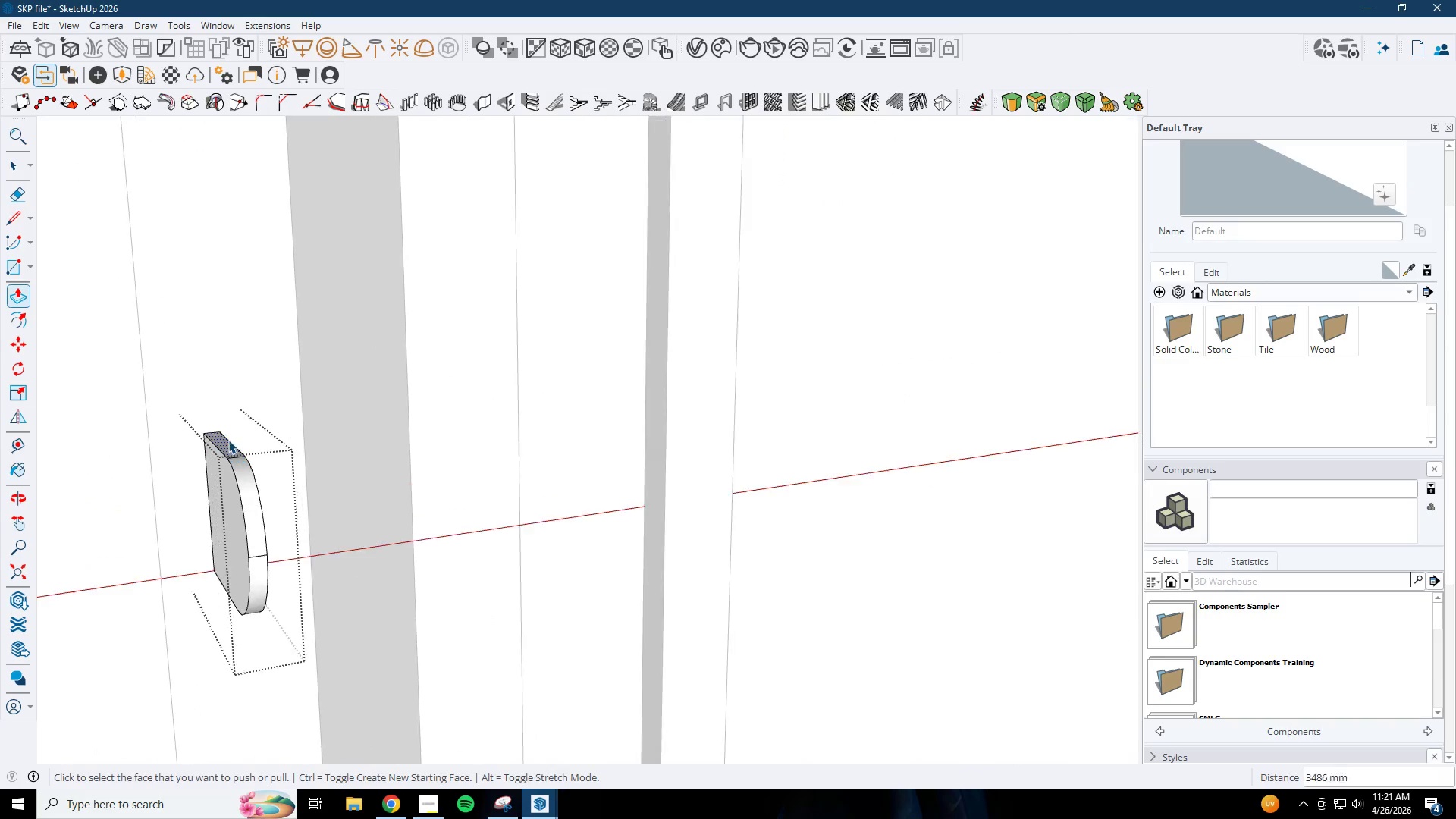 
key(Escape)
 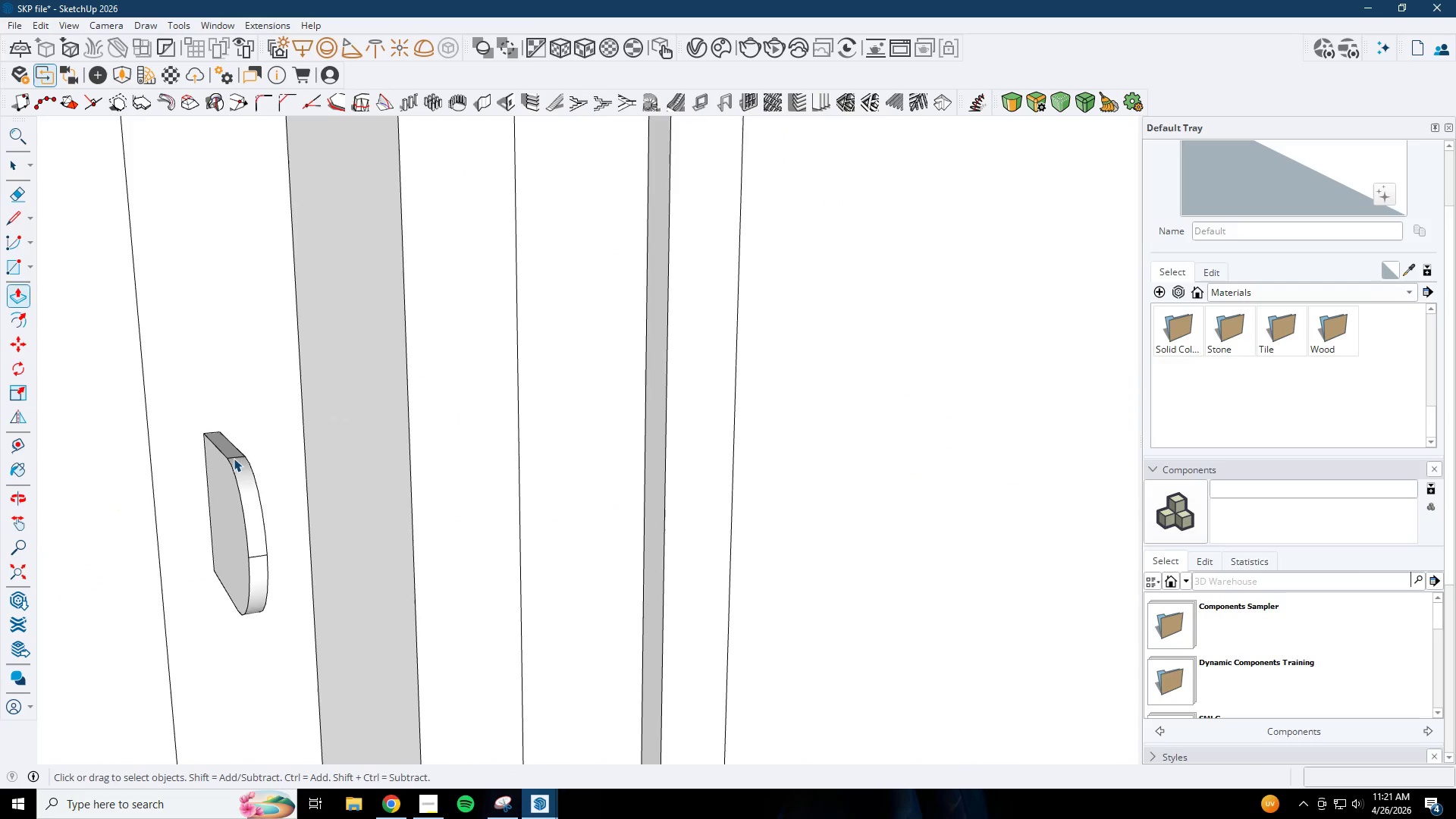 
left_click([234, 458])
 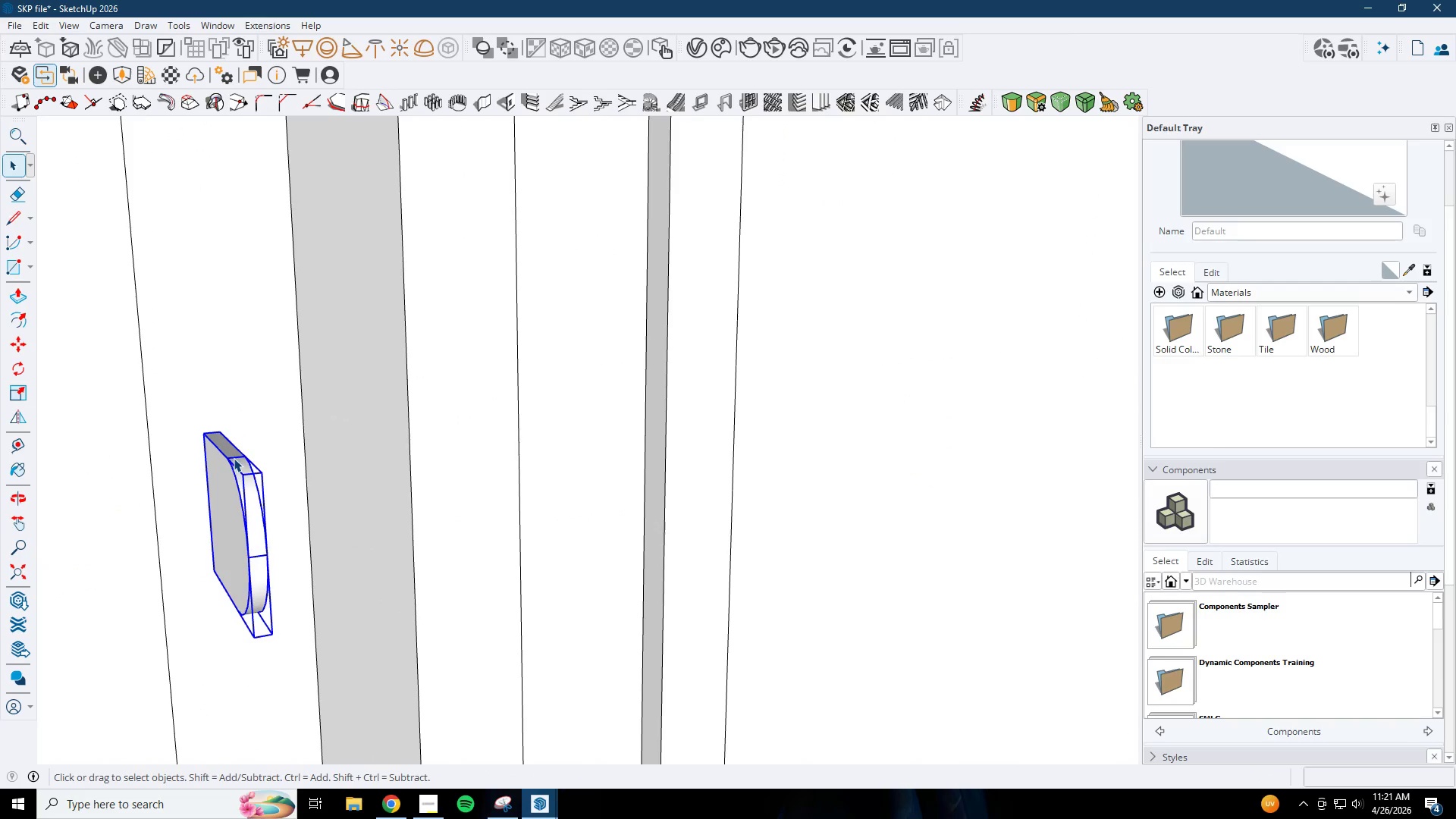 
scroll: coordinate [228, 440], scroll_direction: up, amount: 4.0
 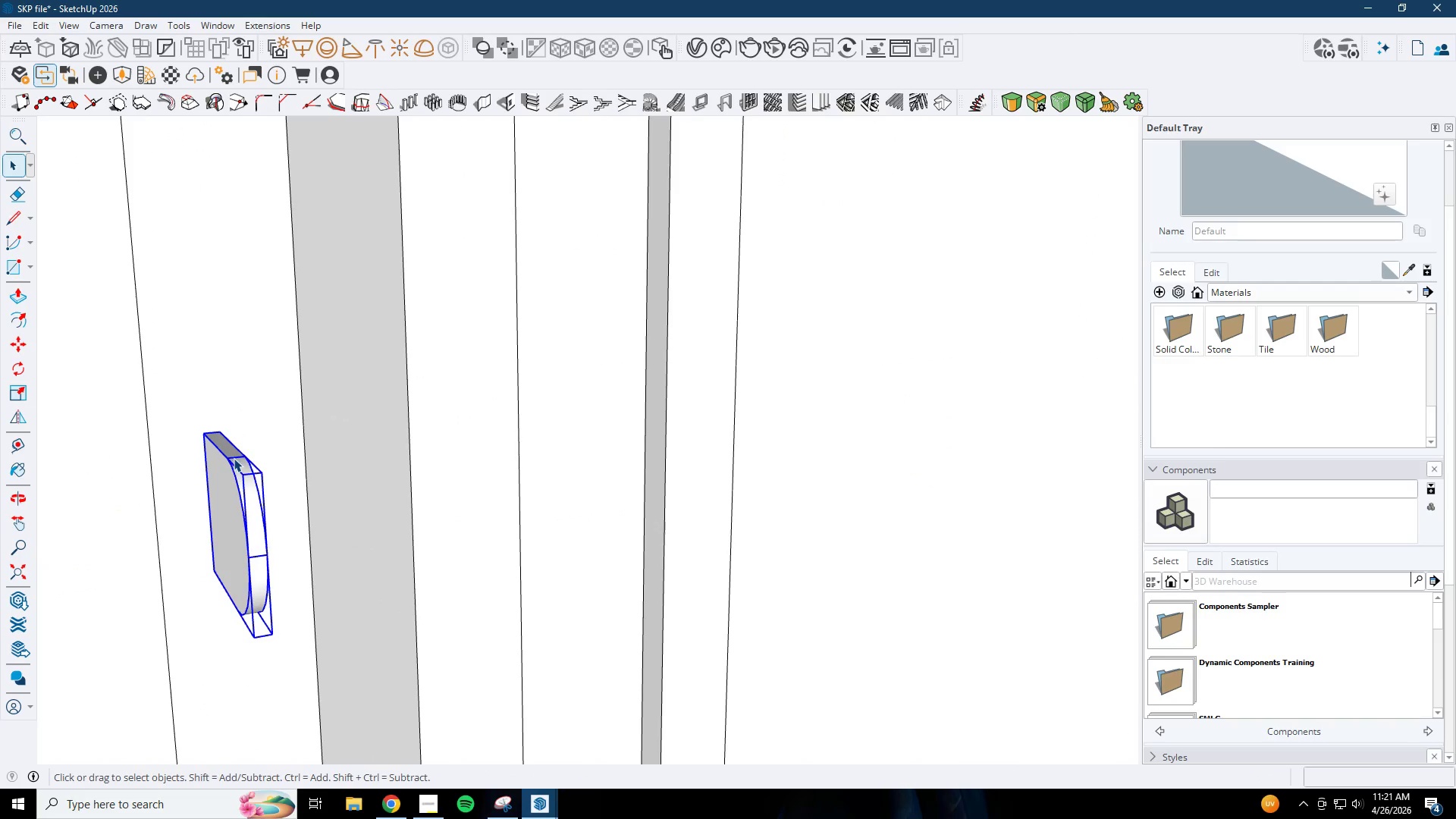 
key(M)
 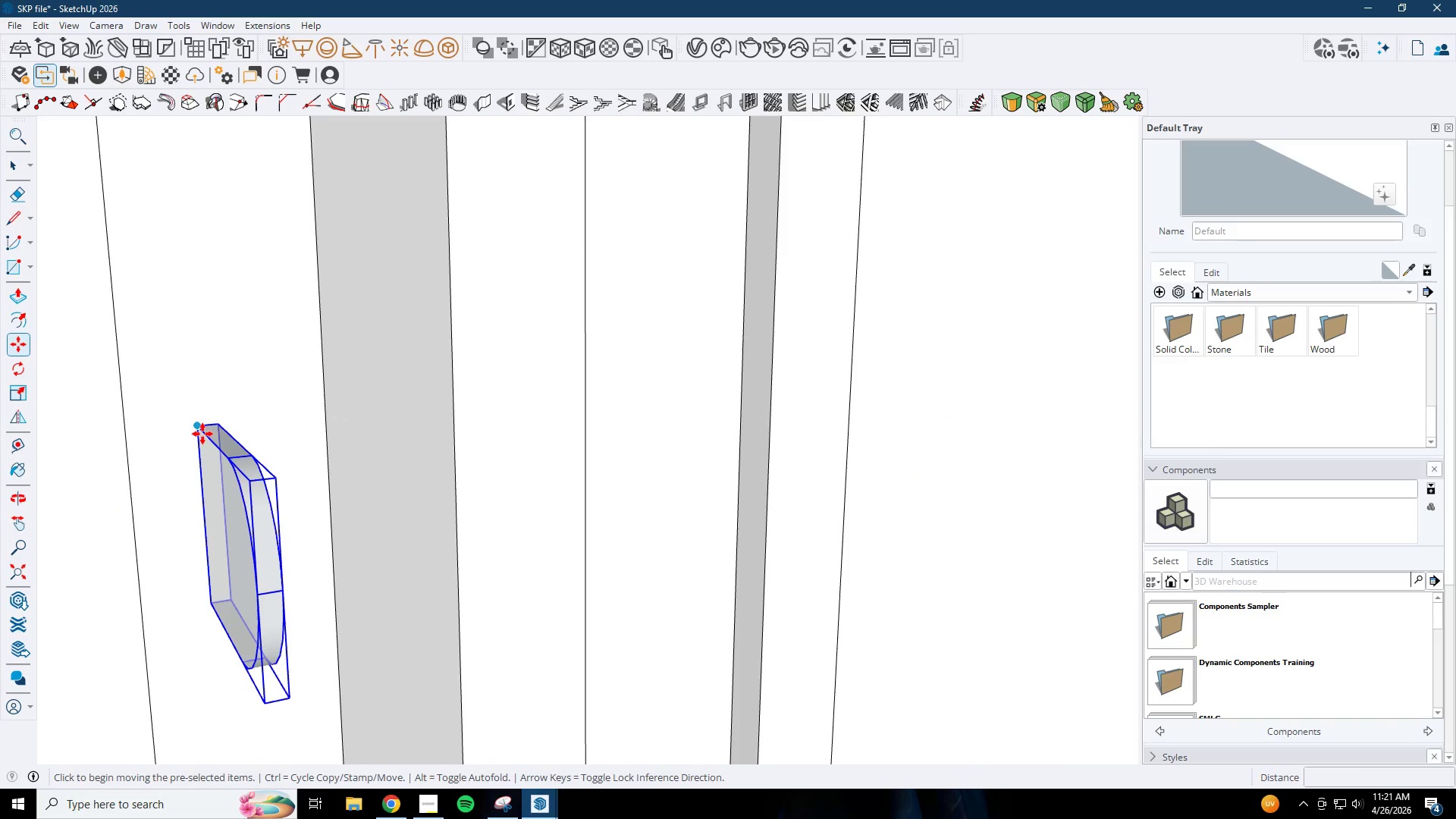 
scroll: coordinate [223, 459], scroll_direction: up, amount: 3.0
 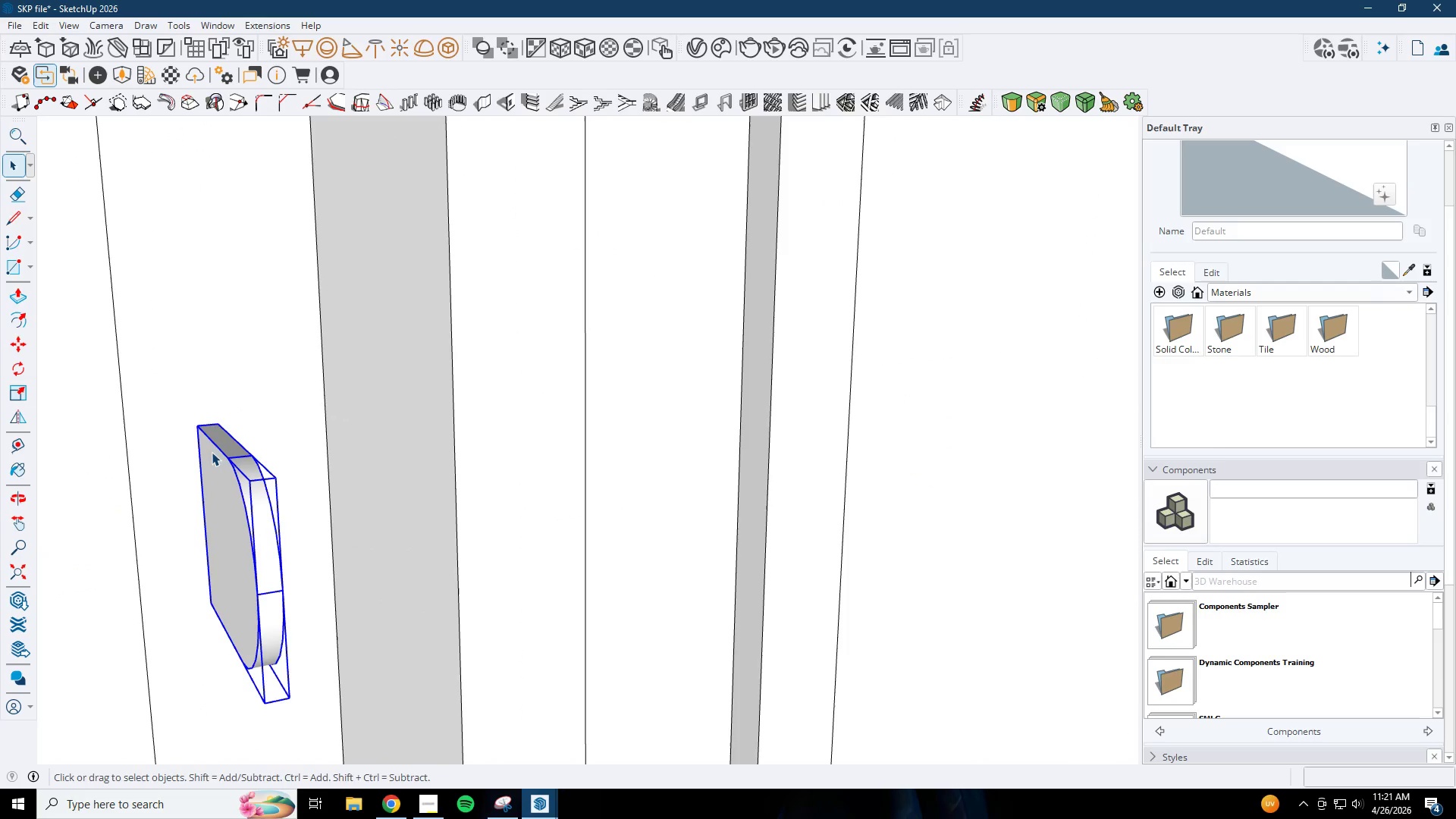 
key(Control+ControlLeft)
 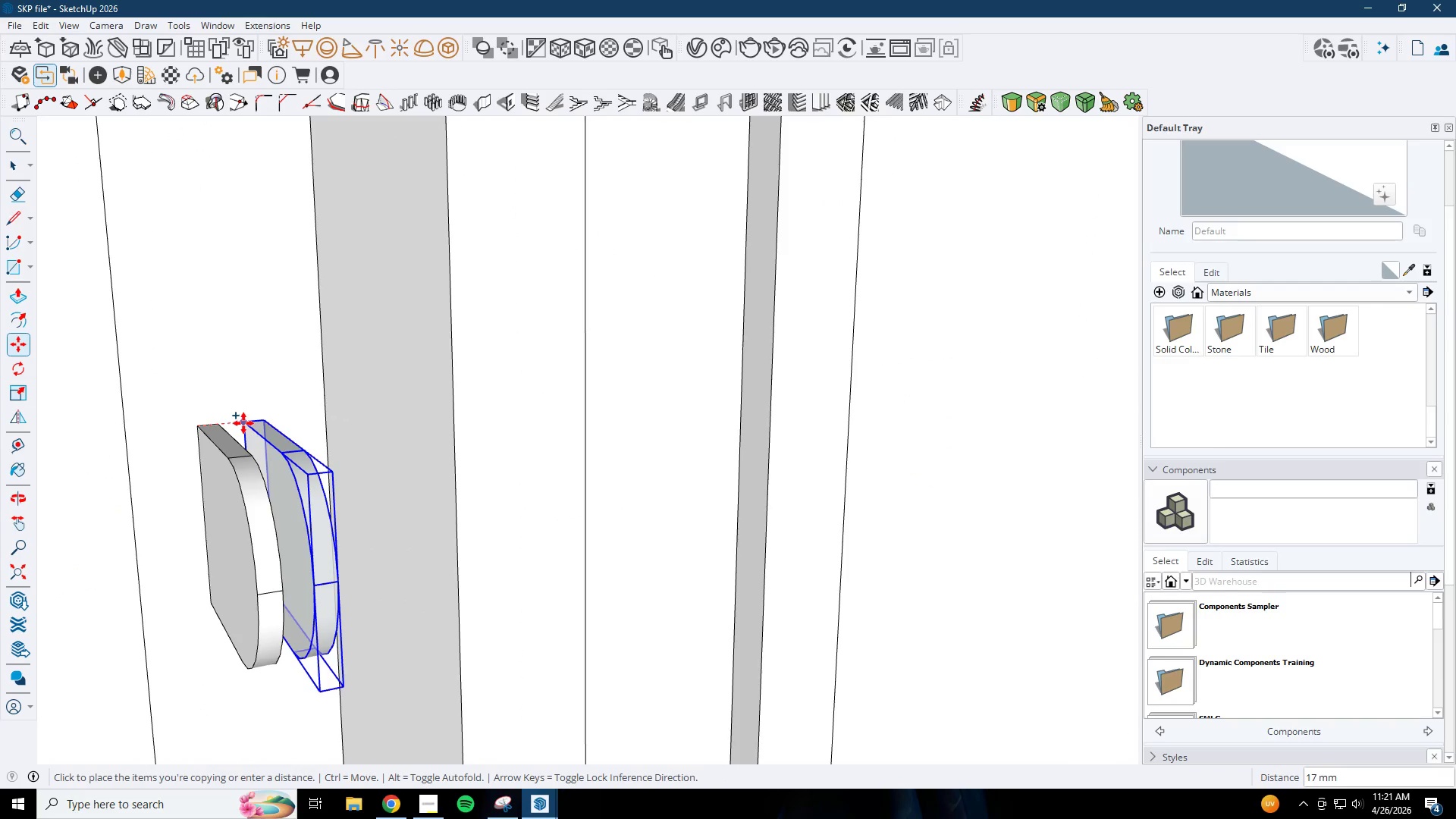 
left_click([243, 423])
 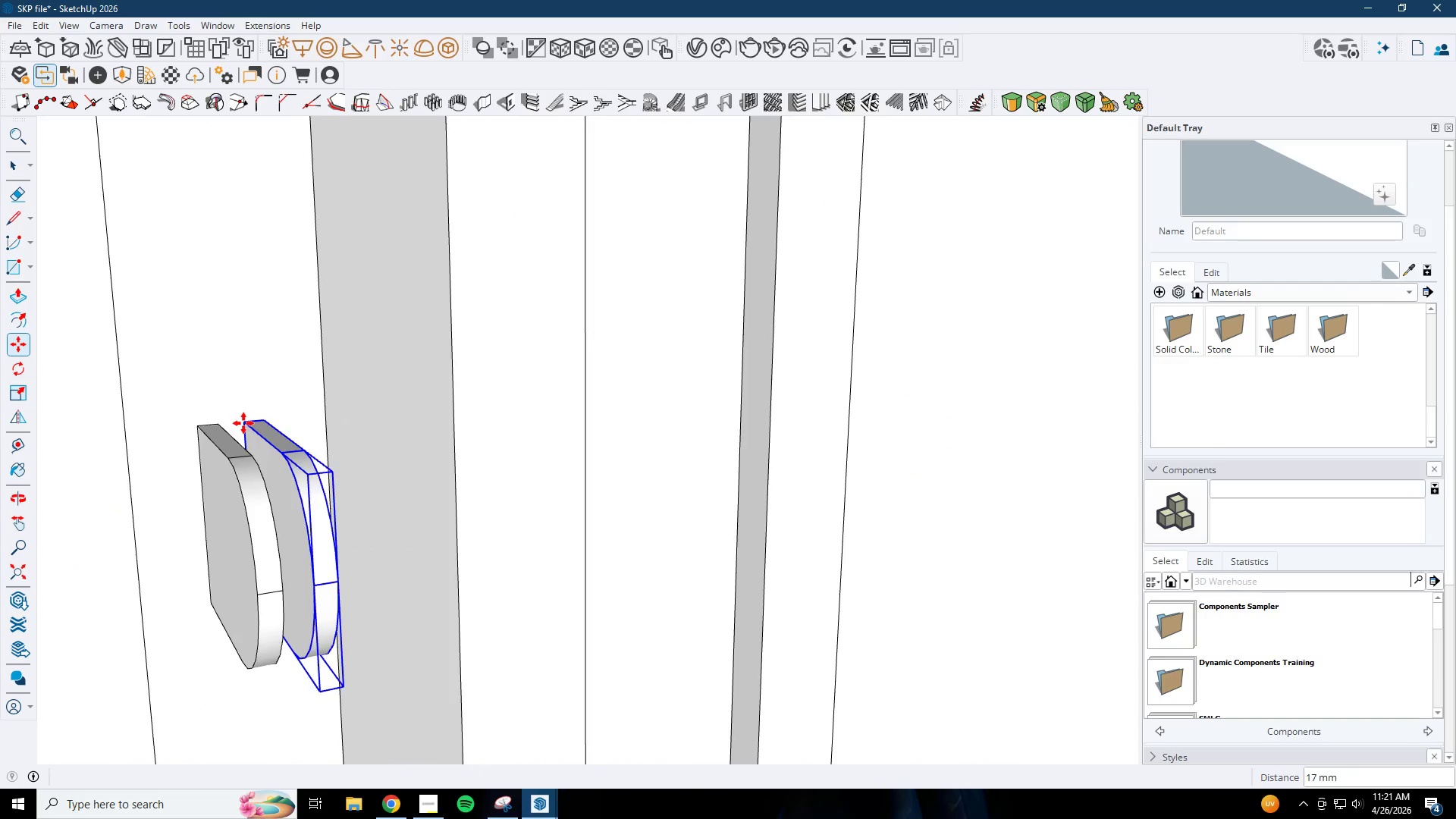 
scroll: coordinate [402, 362], scroll_direction: down, amount: 12.0
 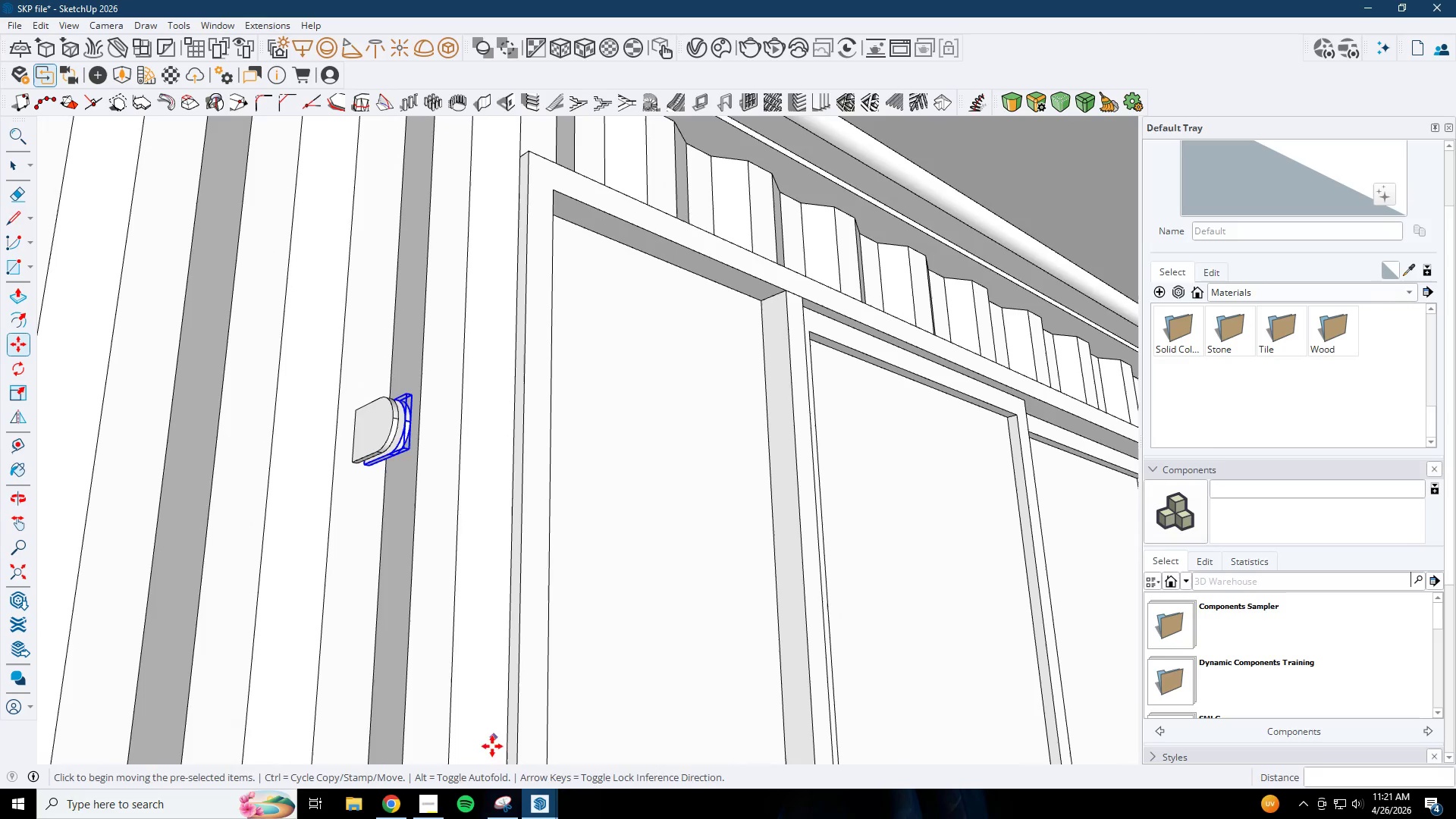 
left_click([389, 802])
 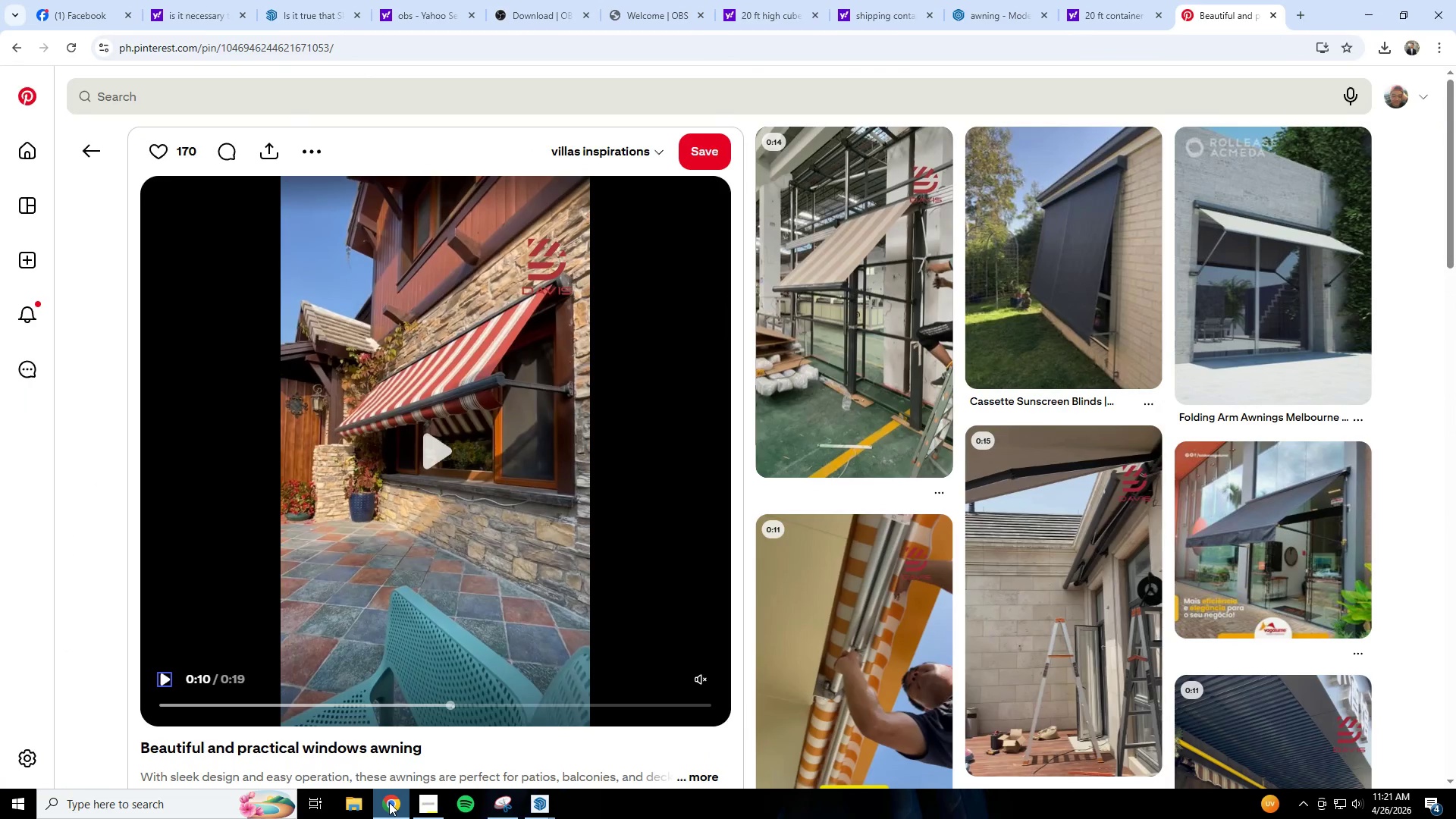 
left_click([389, 802])
 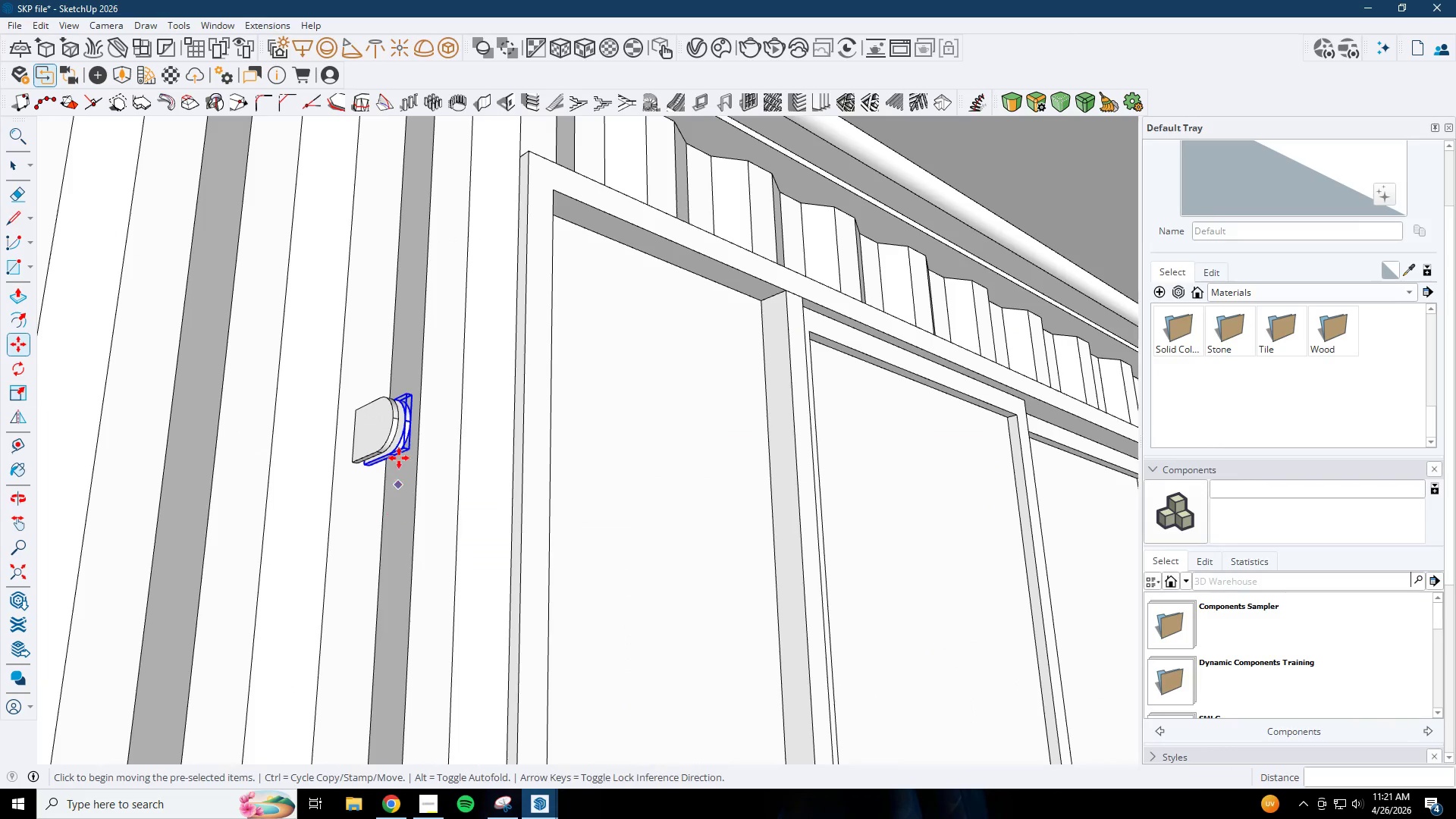 
scroll: coordinate [377, 414], scroll_direction: up, amount: 8.0
 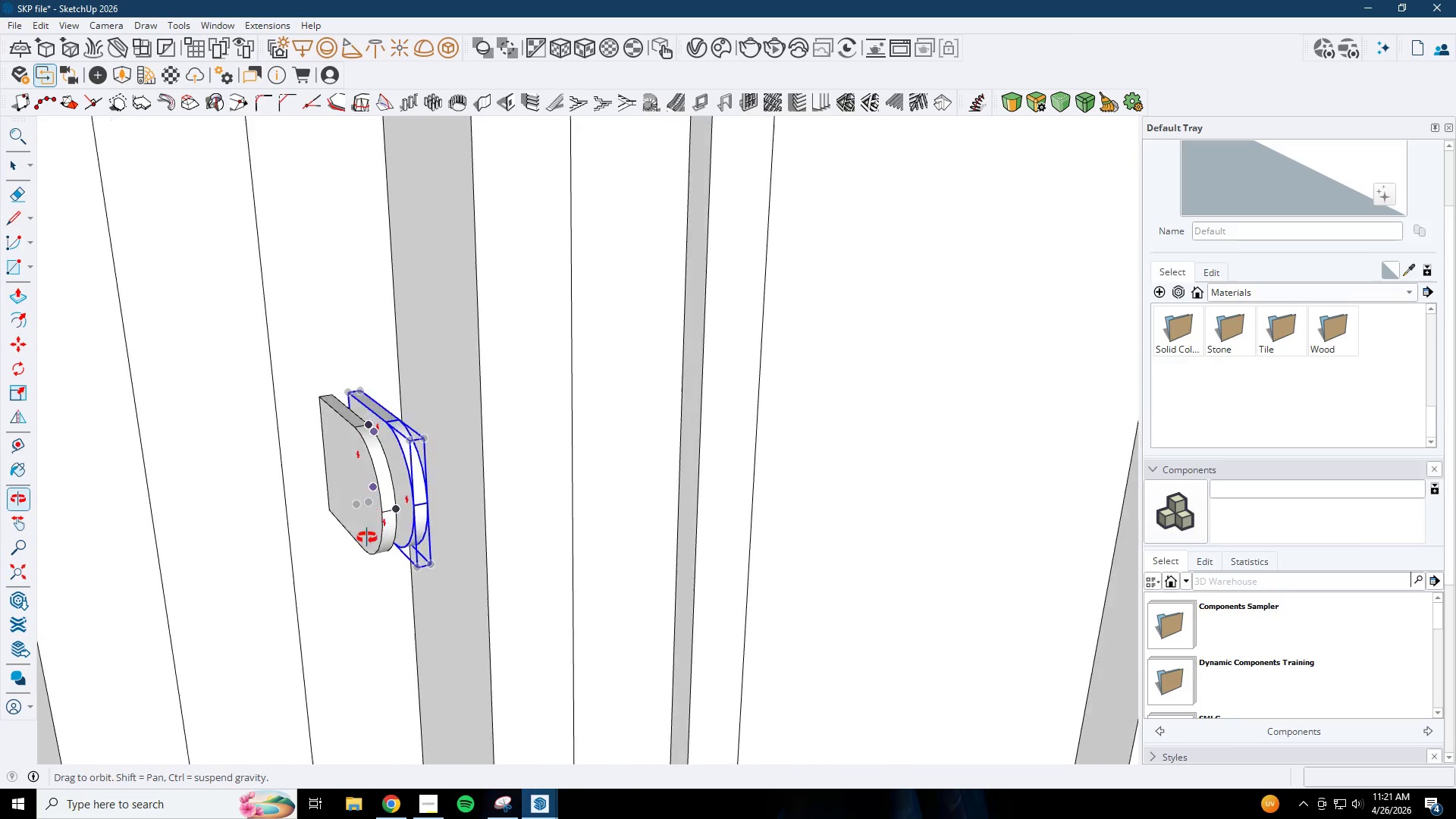 
key(T)
 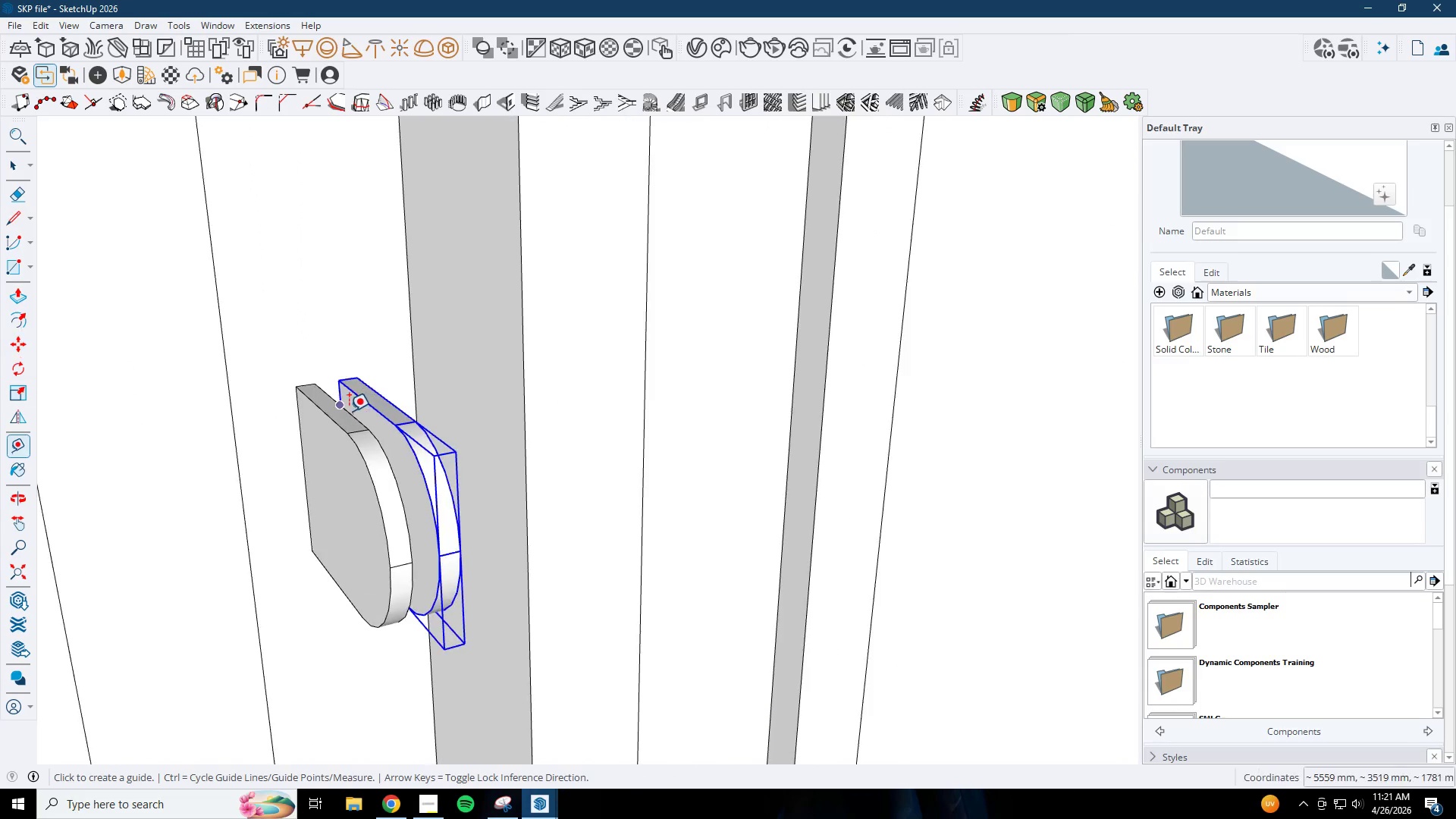 
left_click([349, 411])
 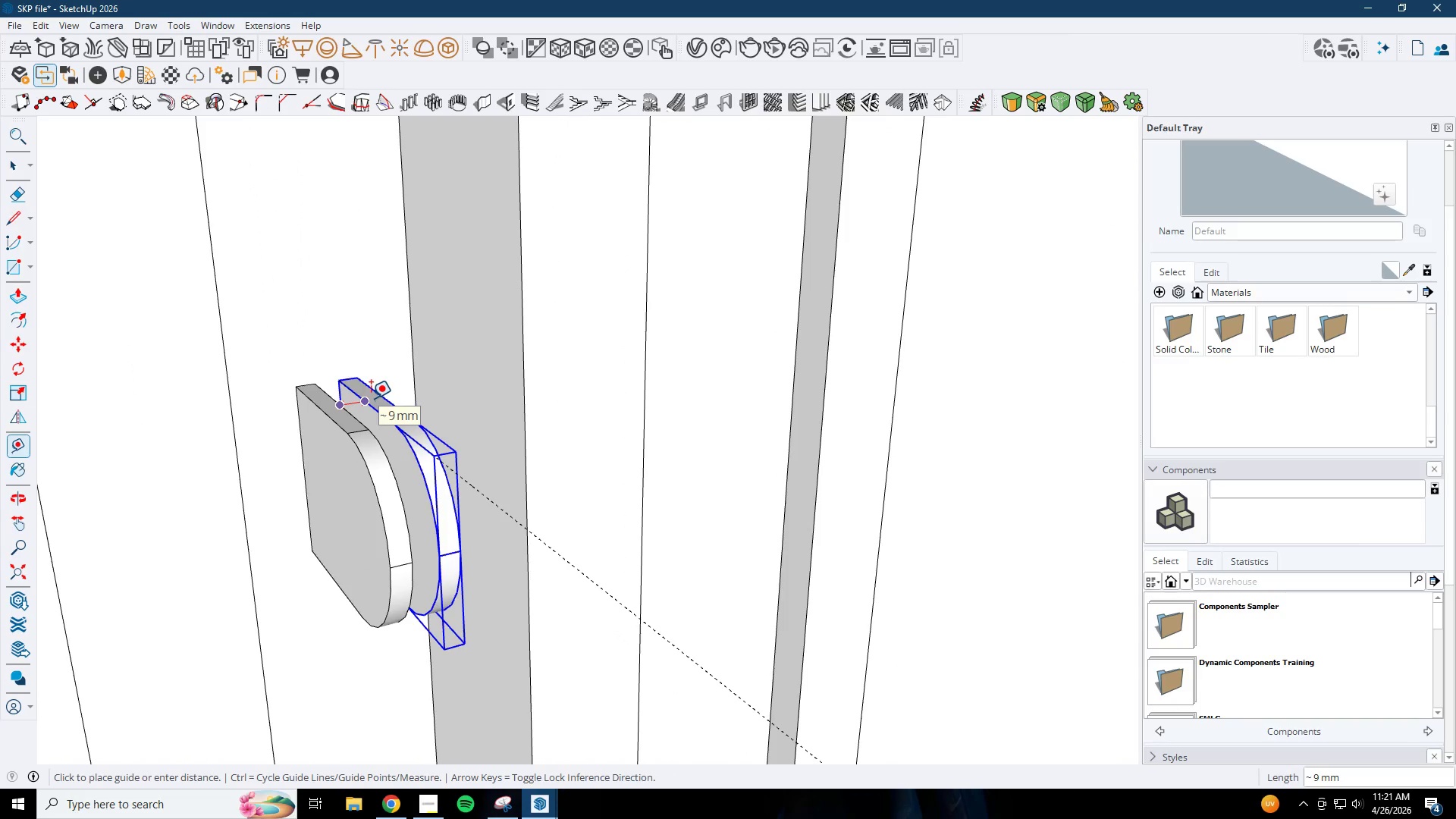 
scroll: coordinate [352, 411], scroll_direction: up, amount: 4.0
 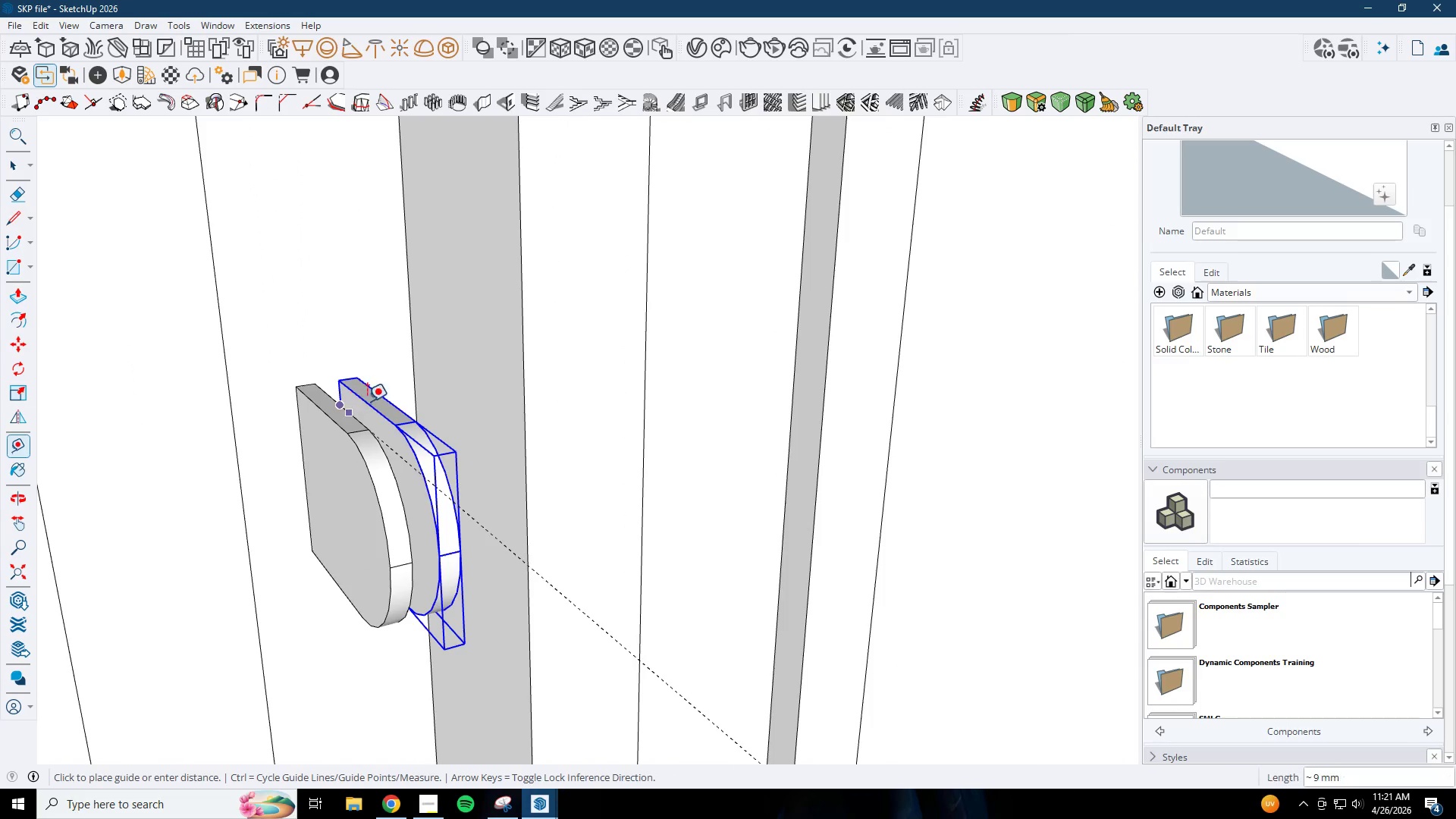 
key(Numpad2)
 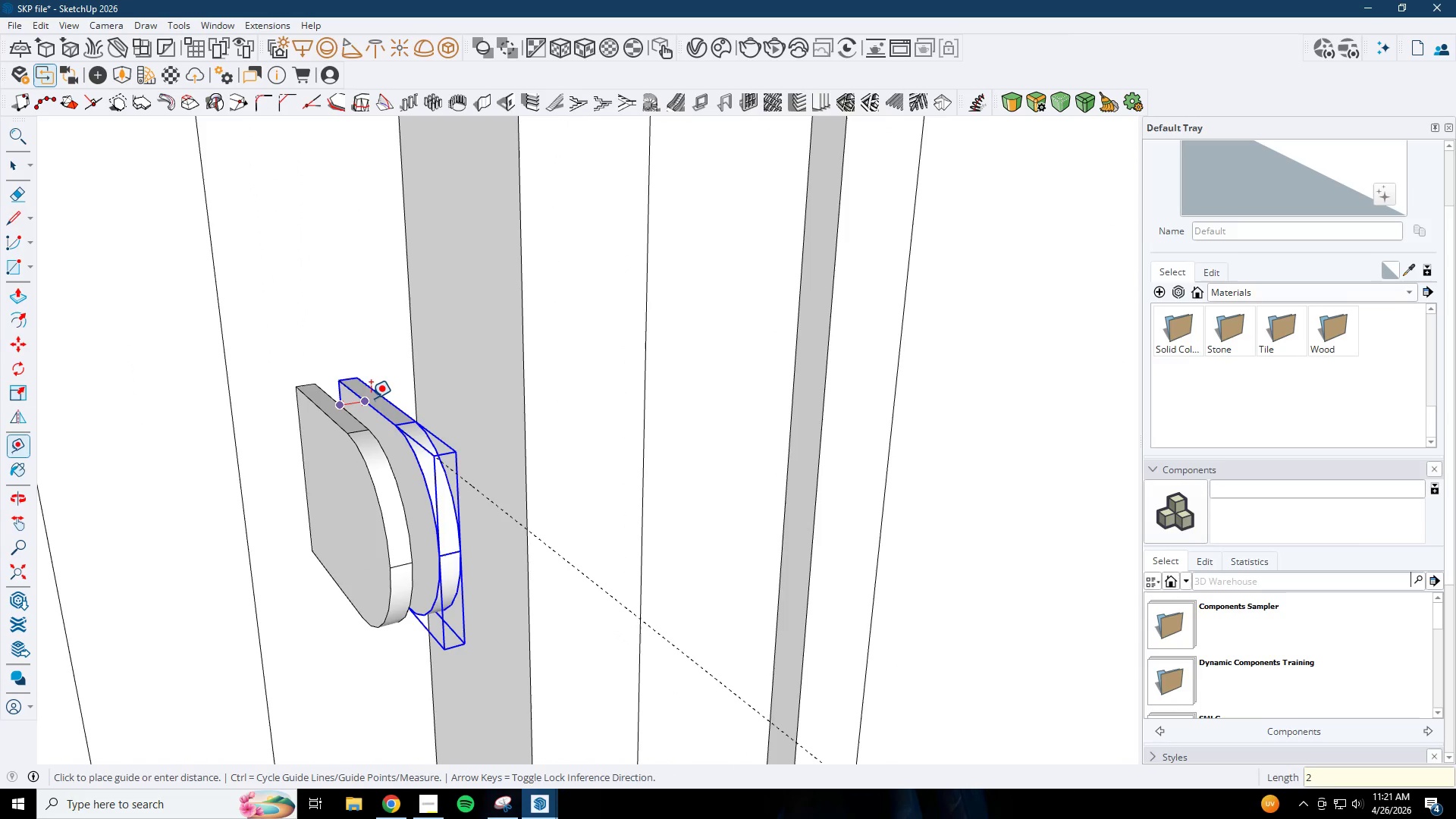 
key(Numpad5)
 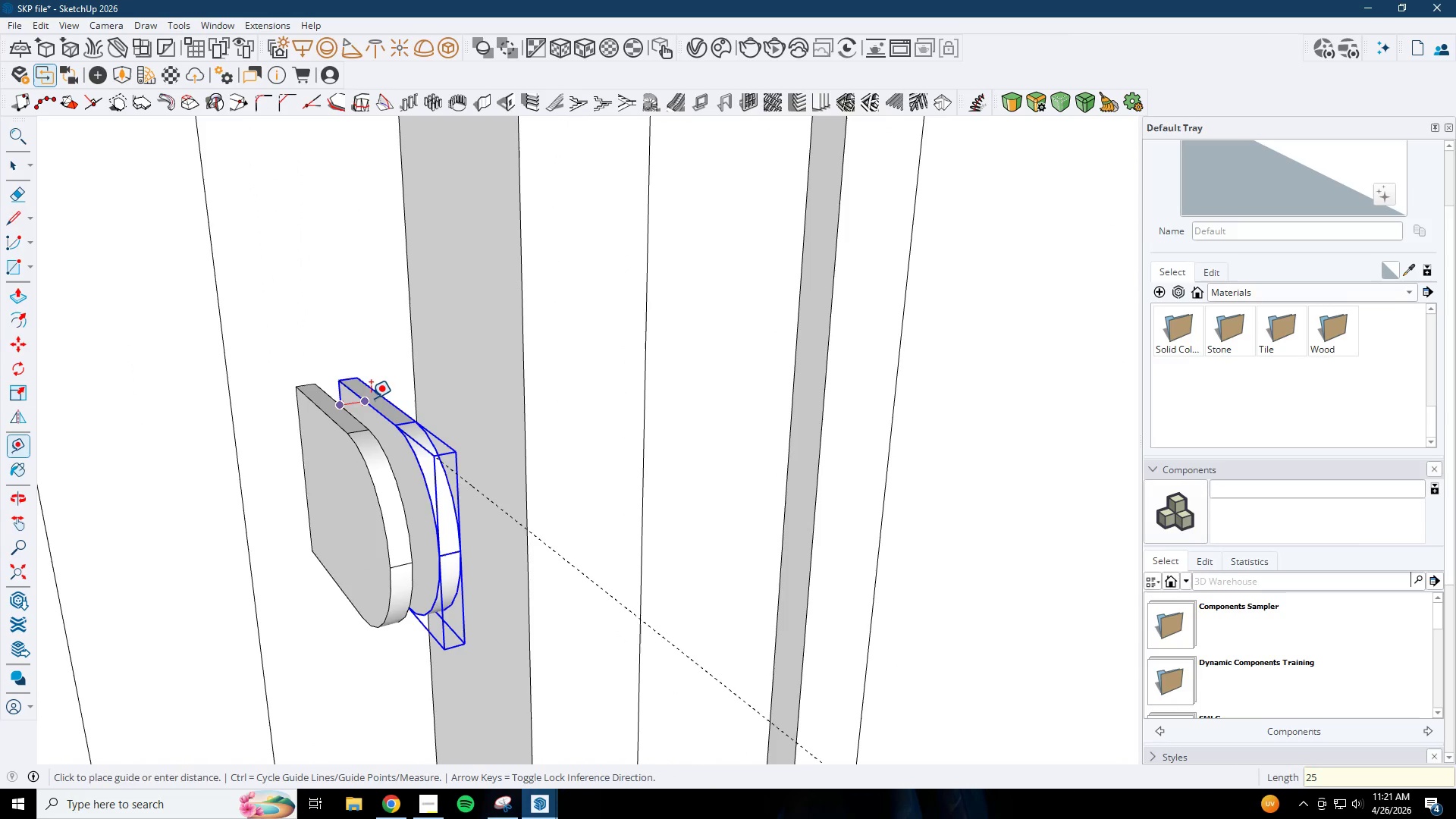 
key(NumpadEnter)
 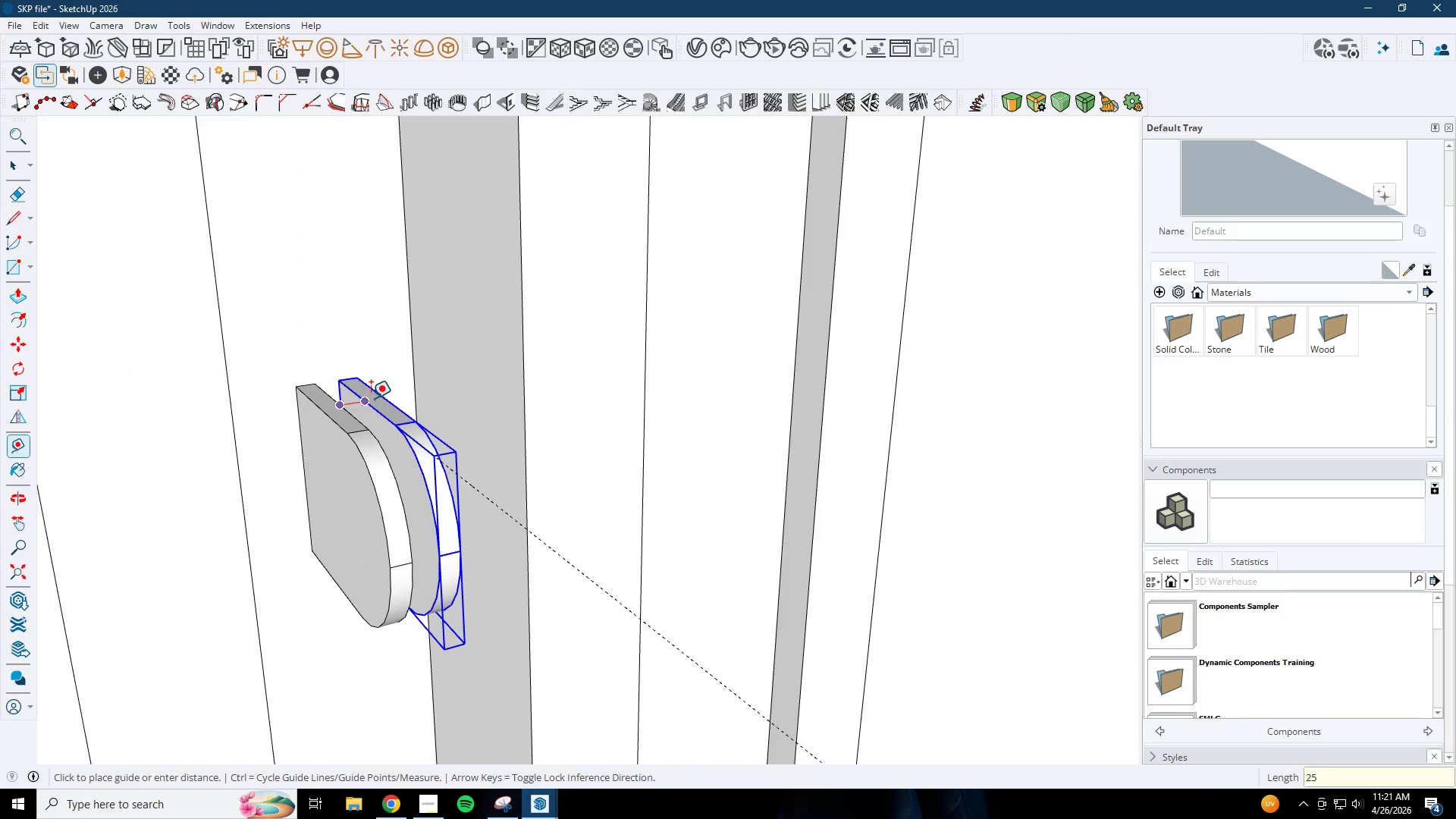 
key(Numpad3)
 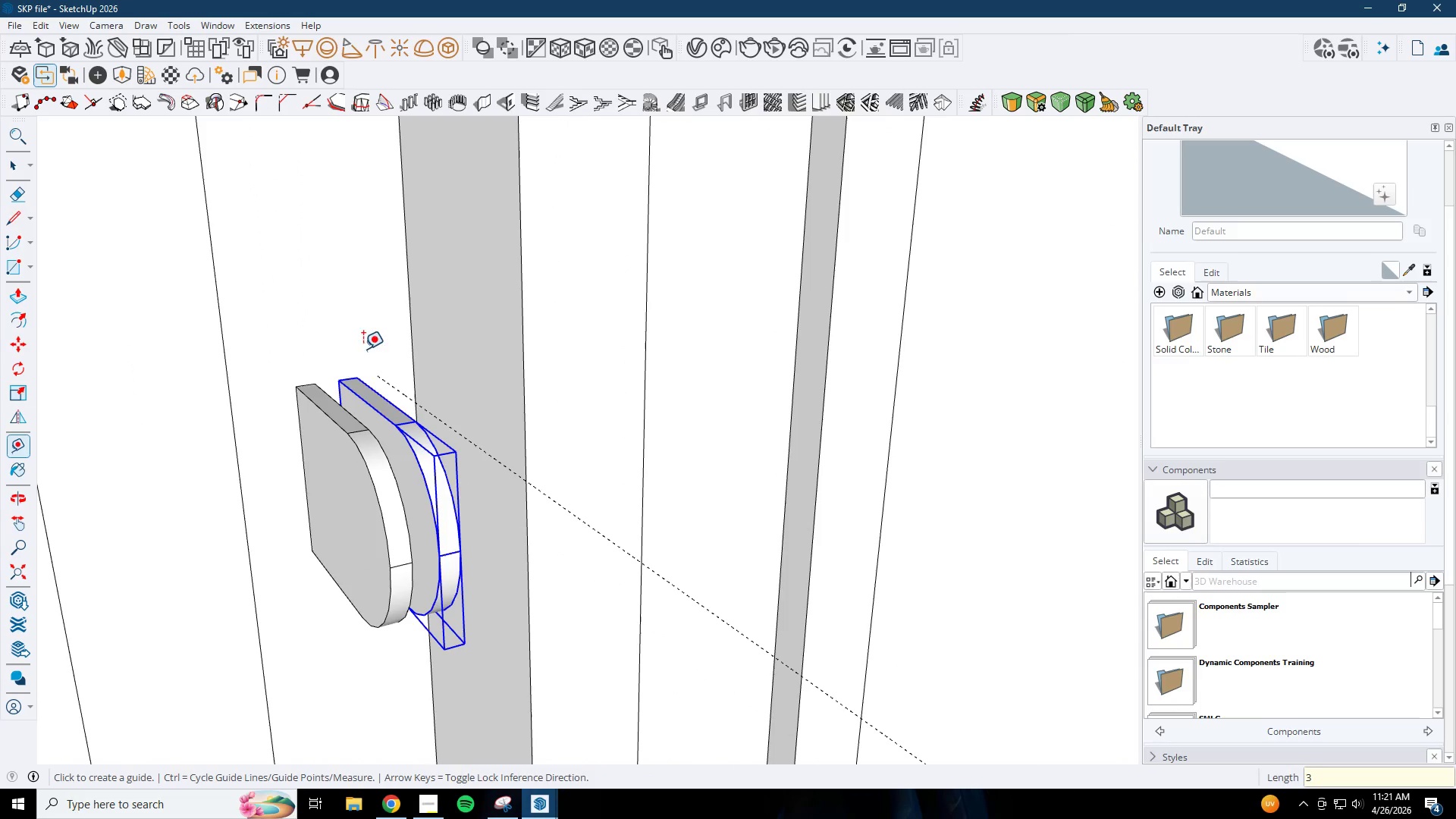 
scroll: coordinate [384, 350], scroll_direction: up, amount: 4.0
 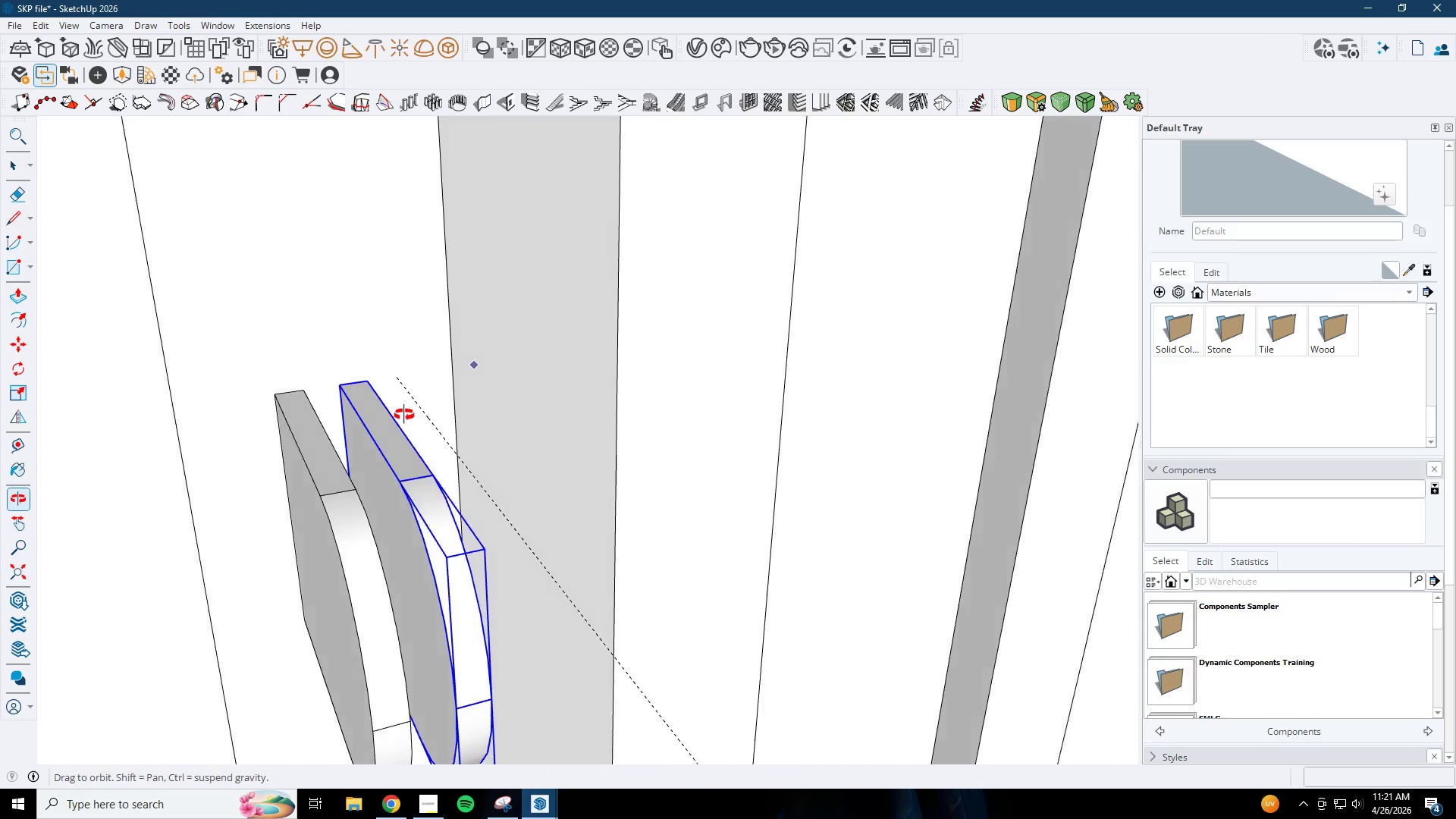 
key(Space)
 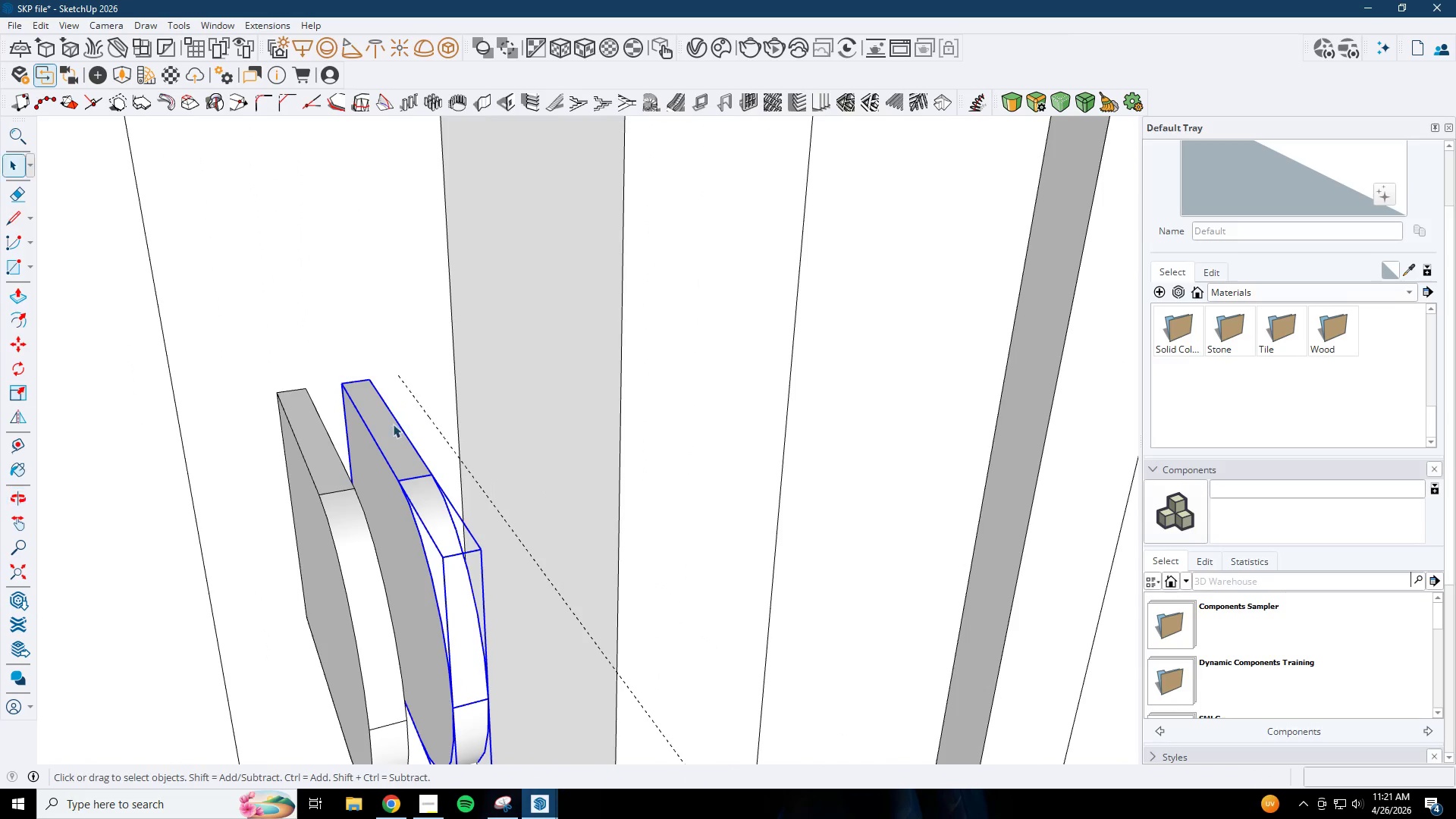 
left_click([388, 427])
 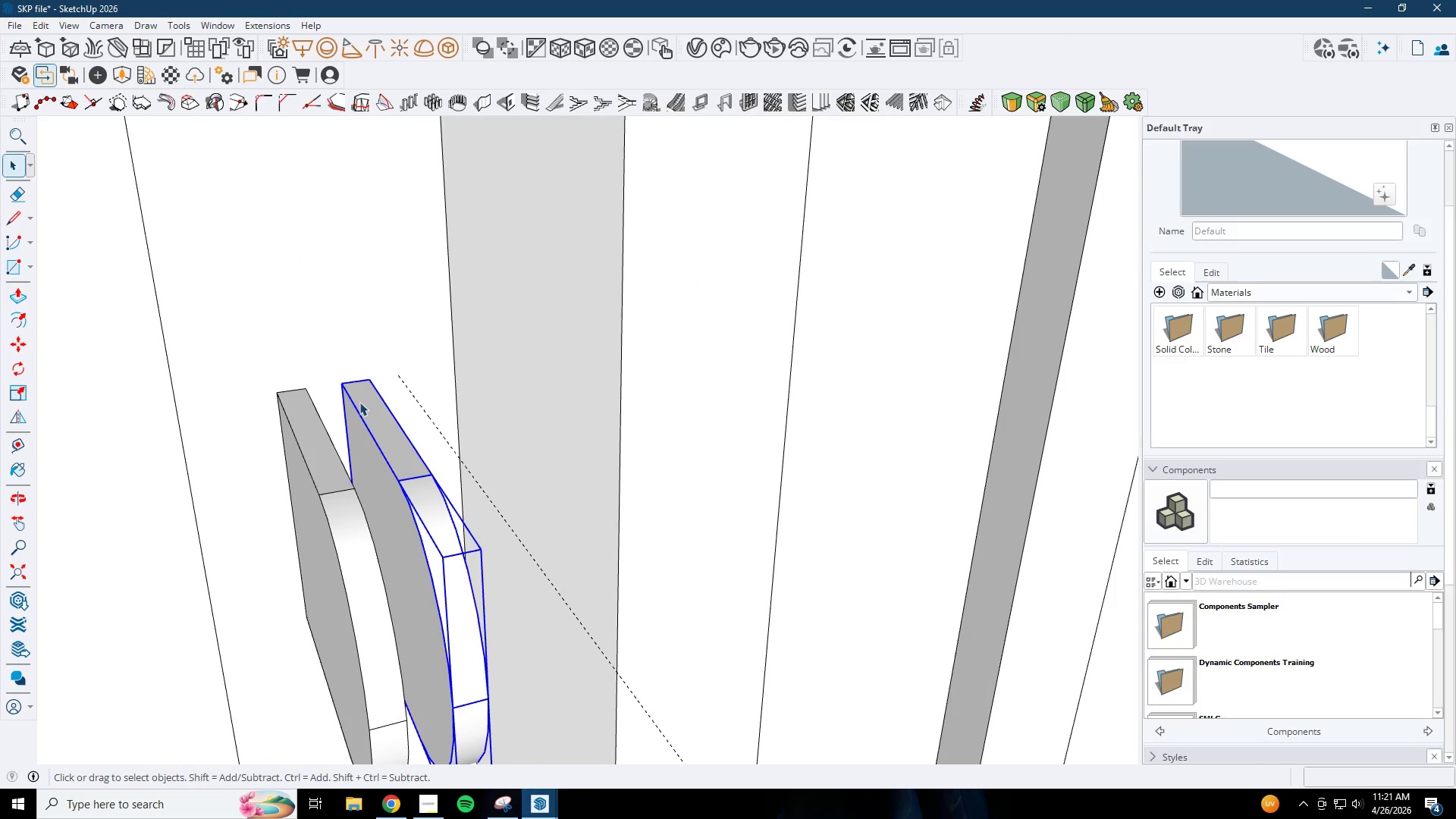 
key(M)
 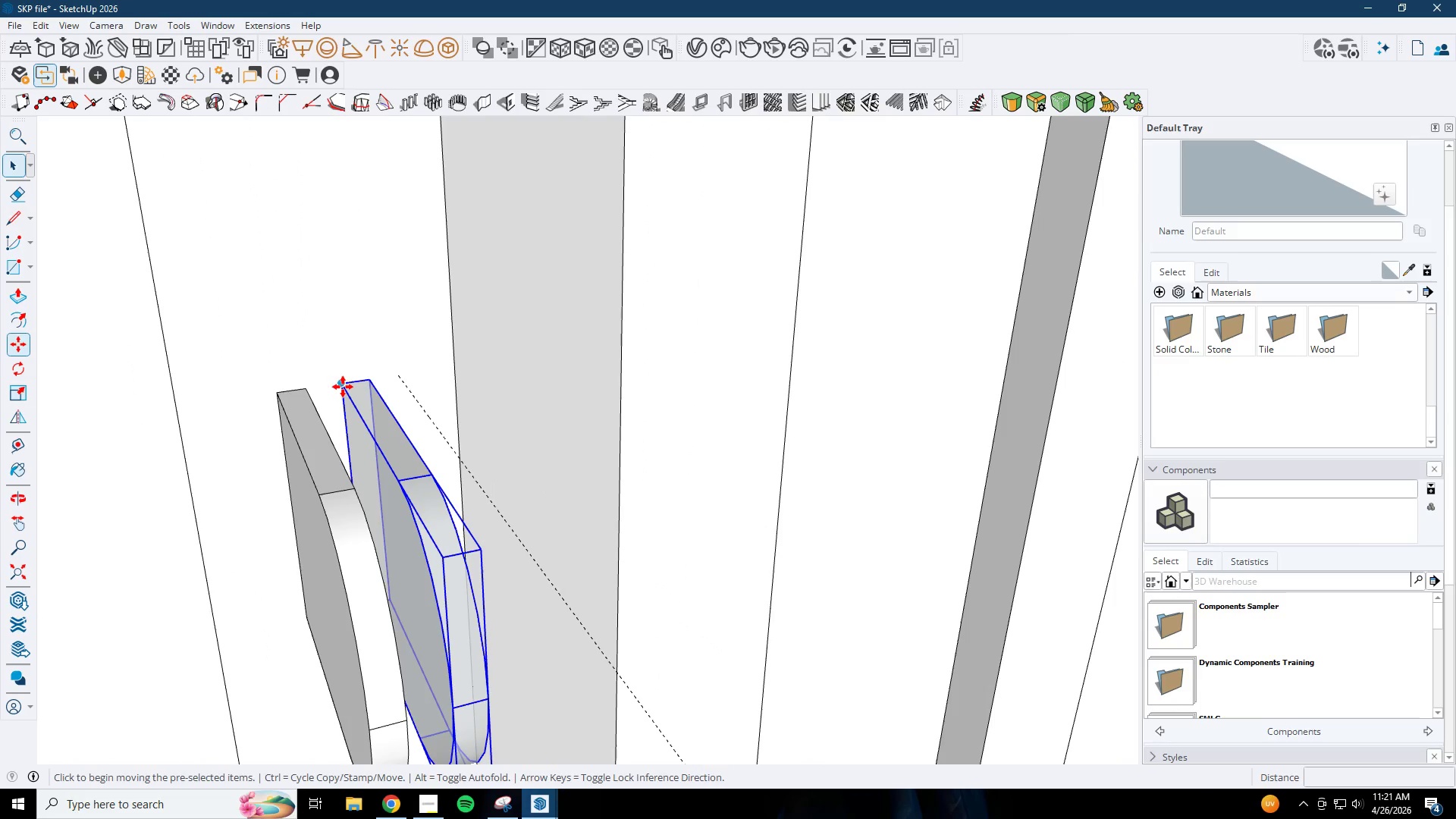 
left_click([343, 387])
 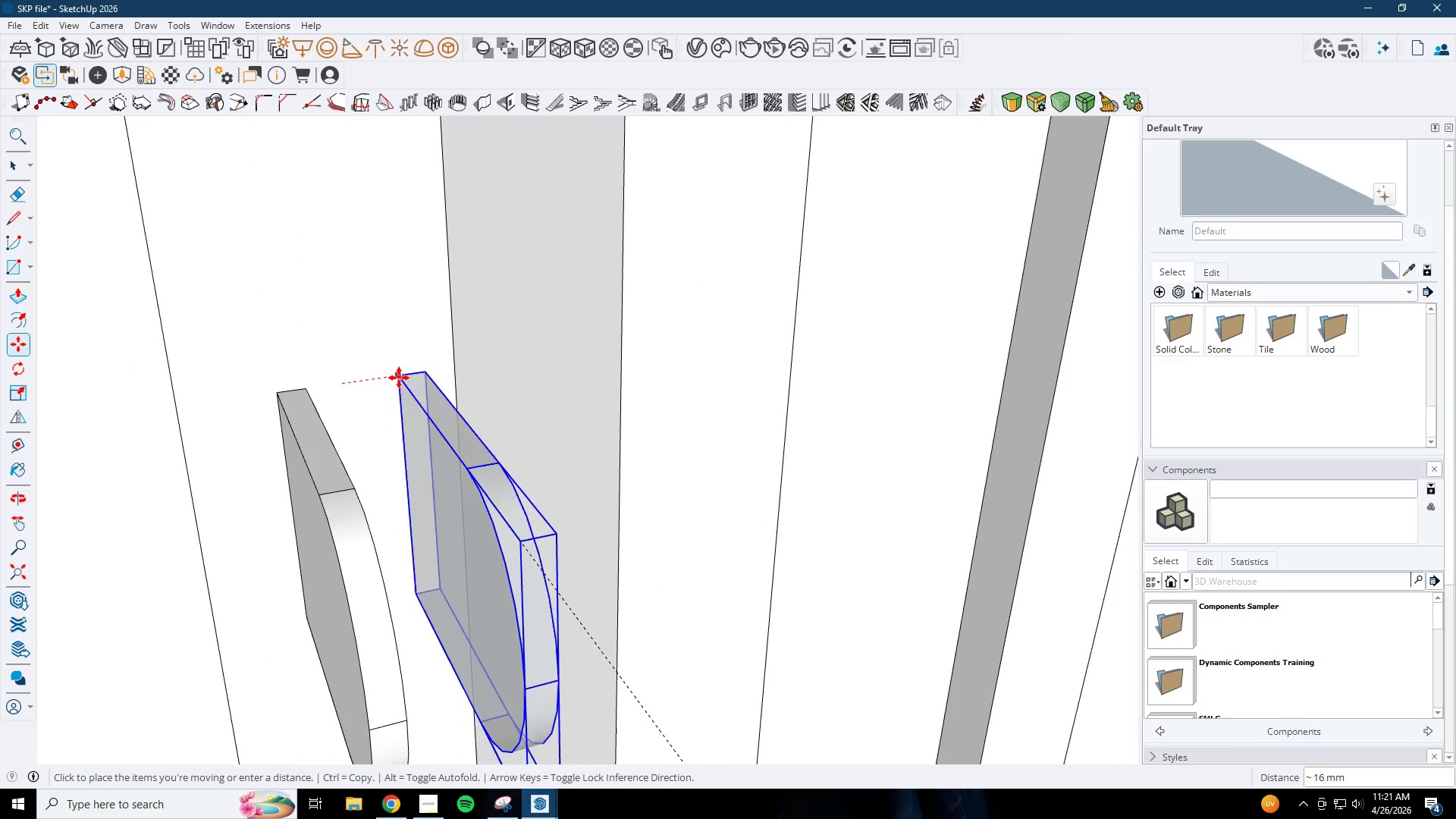 
left_click([399, 378])
 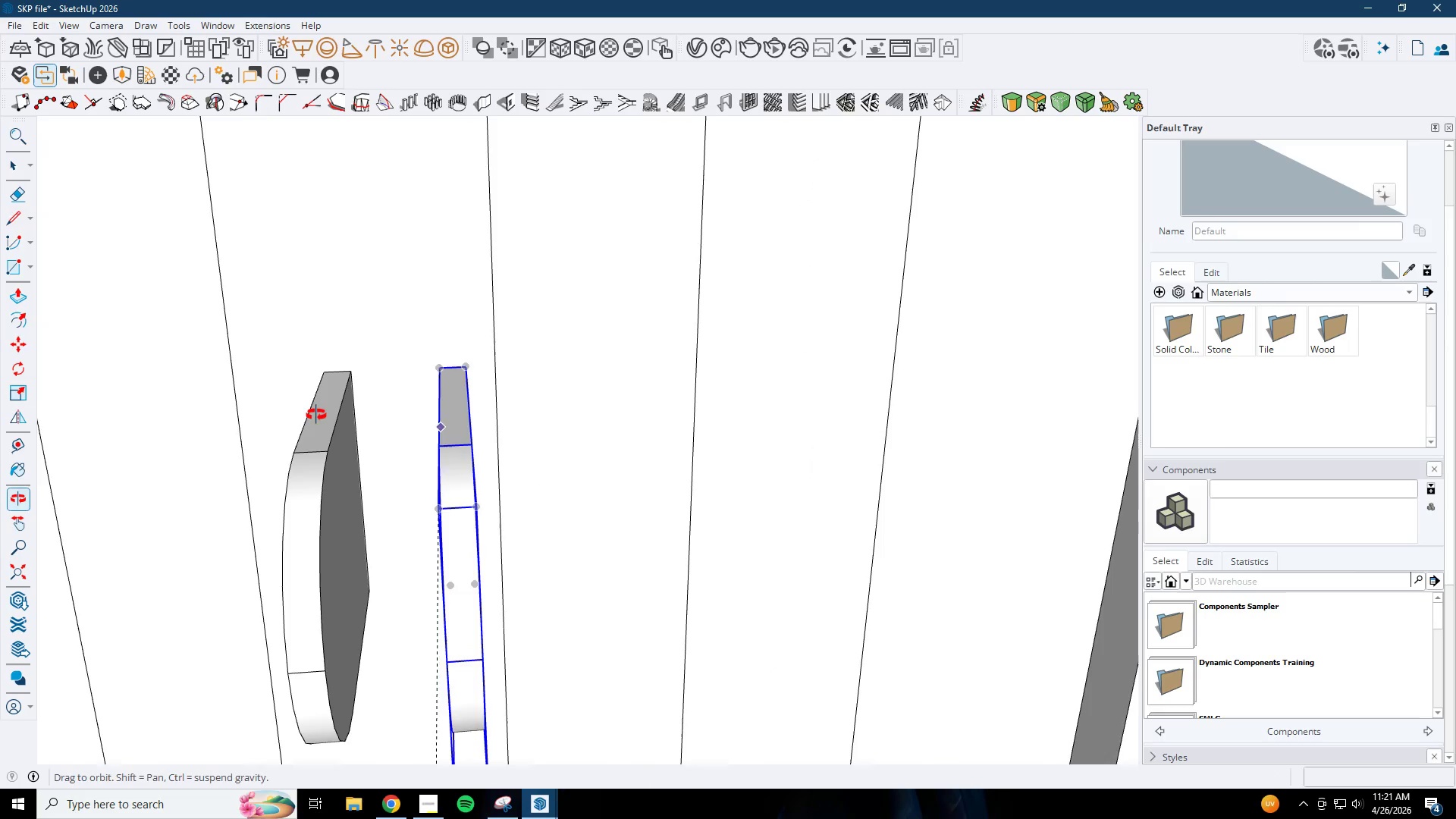 
key(R)
 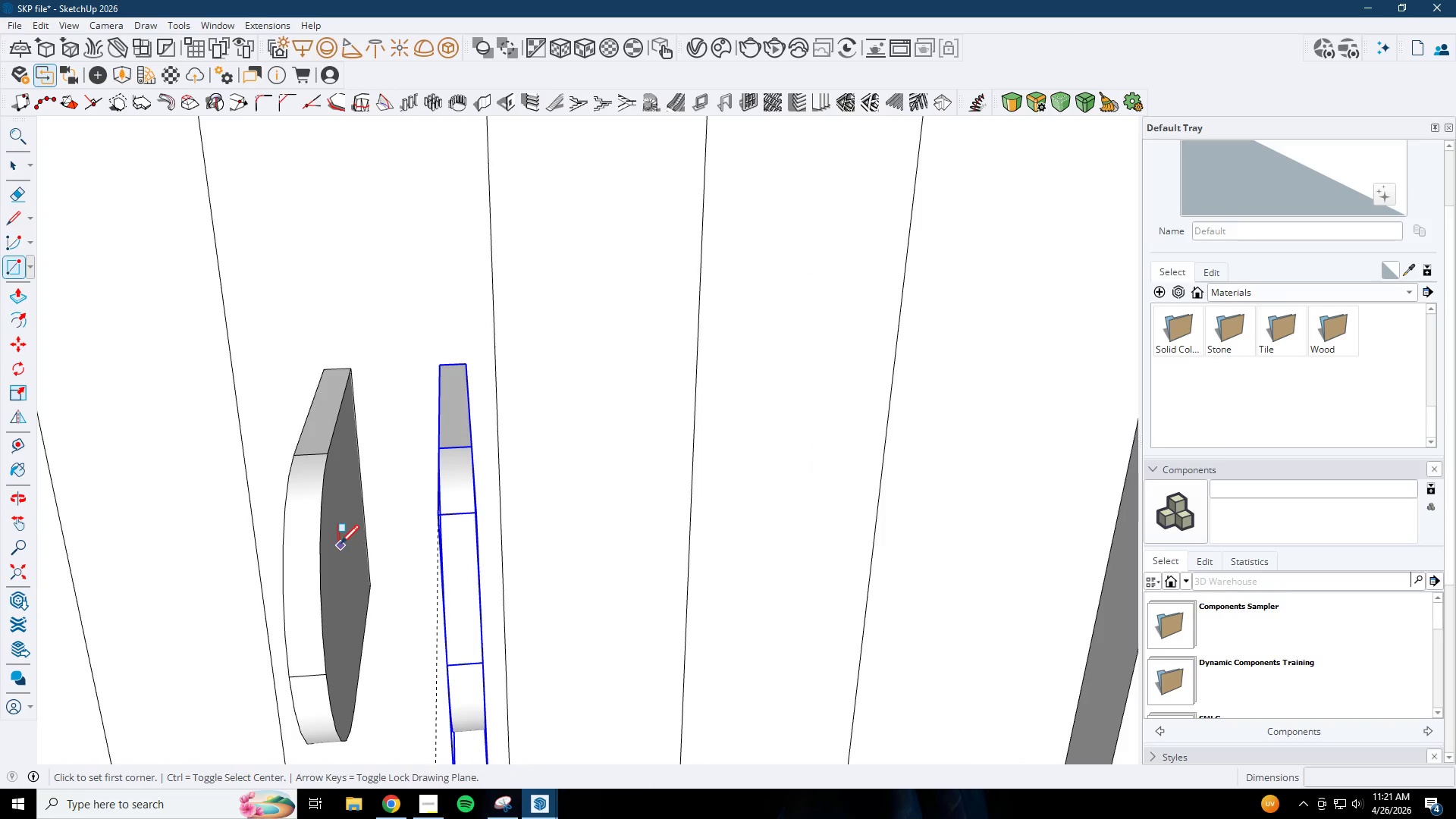 
left_click([340, 544])
 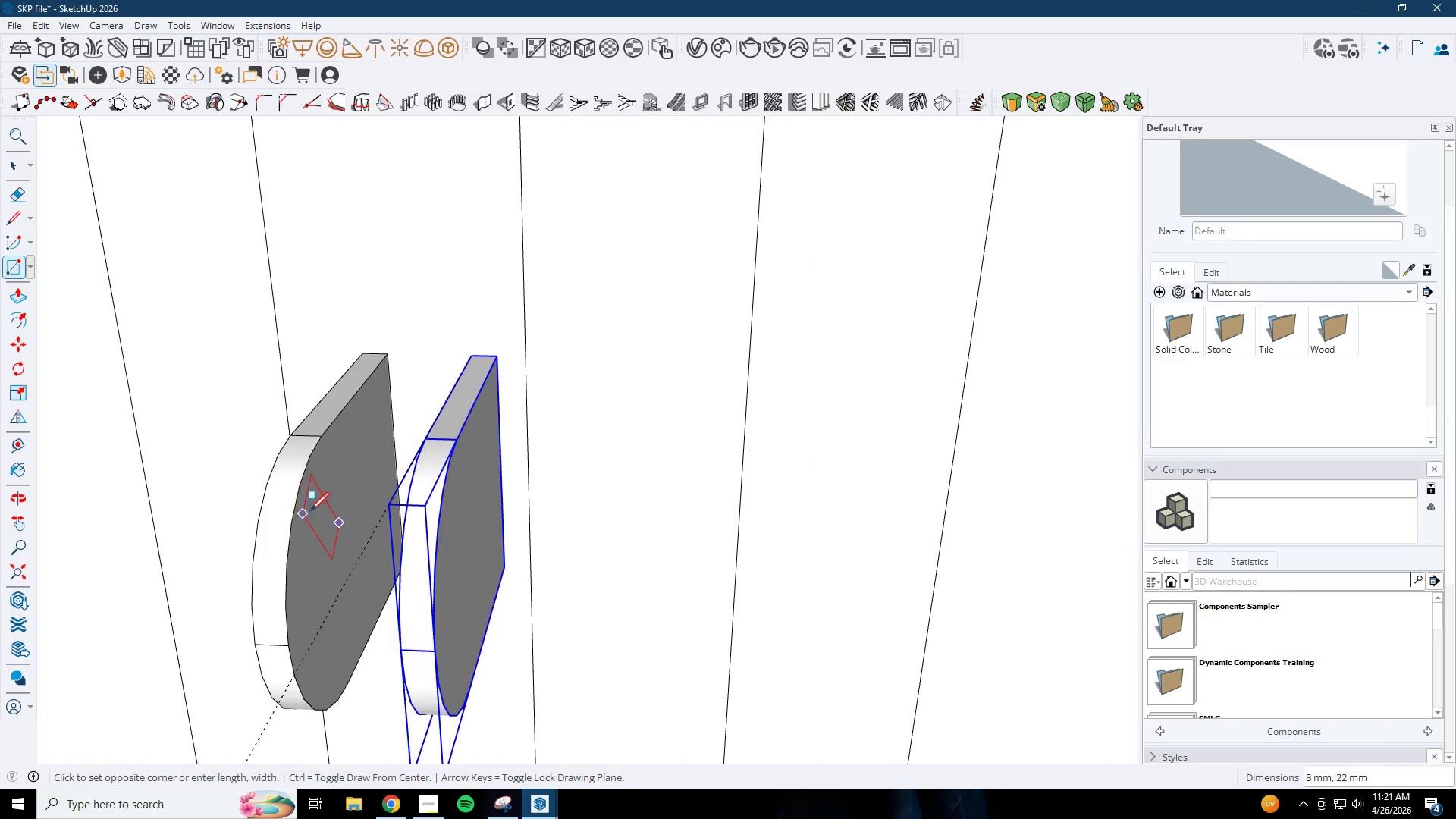 
key(Escape)
 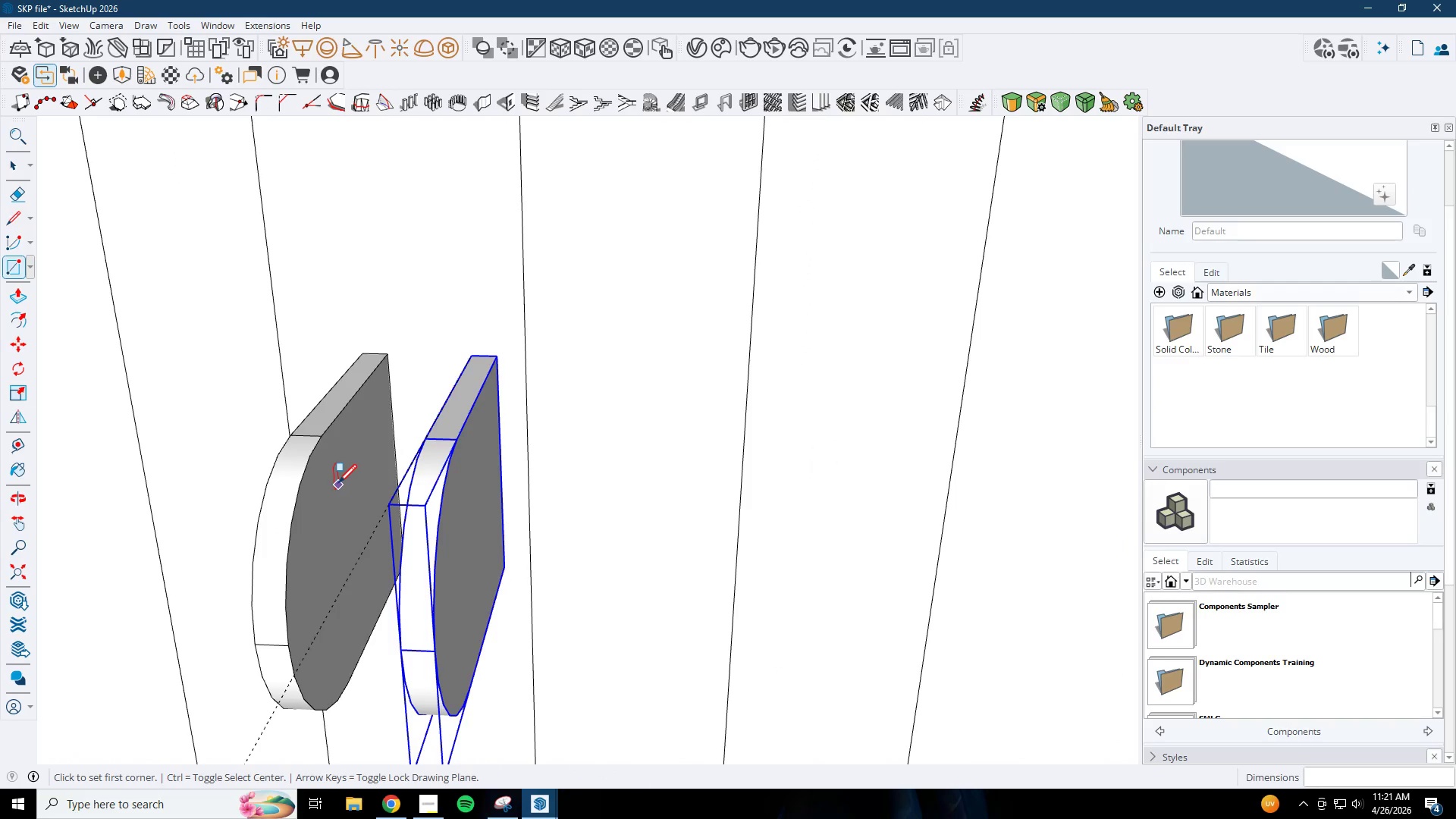 
left_click([335, 485])
 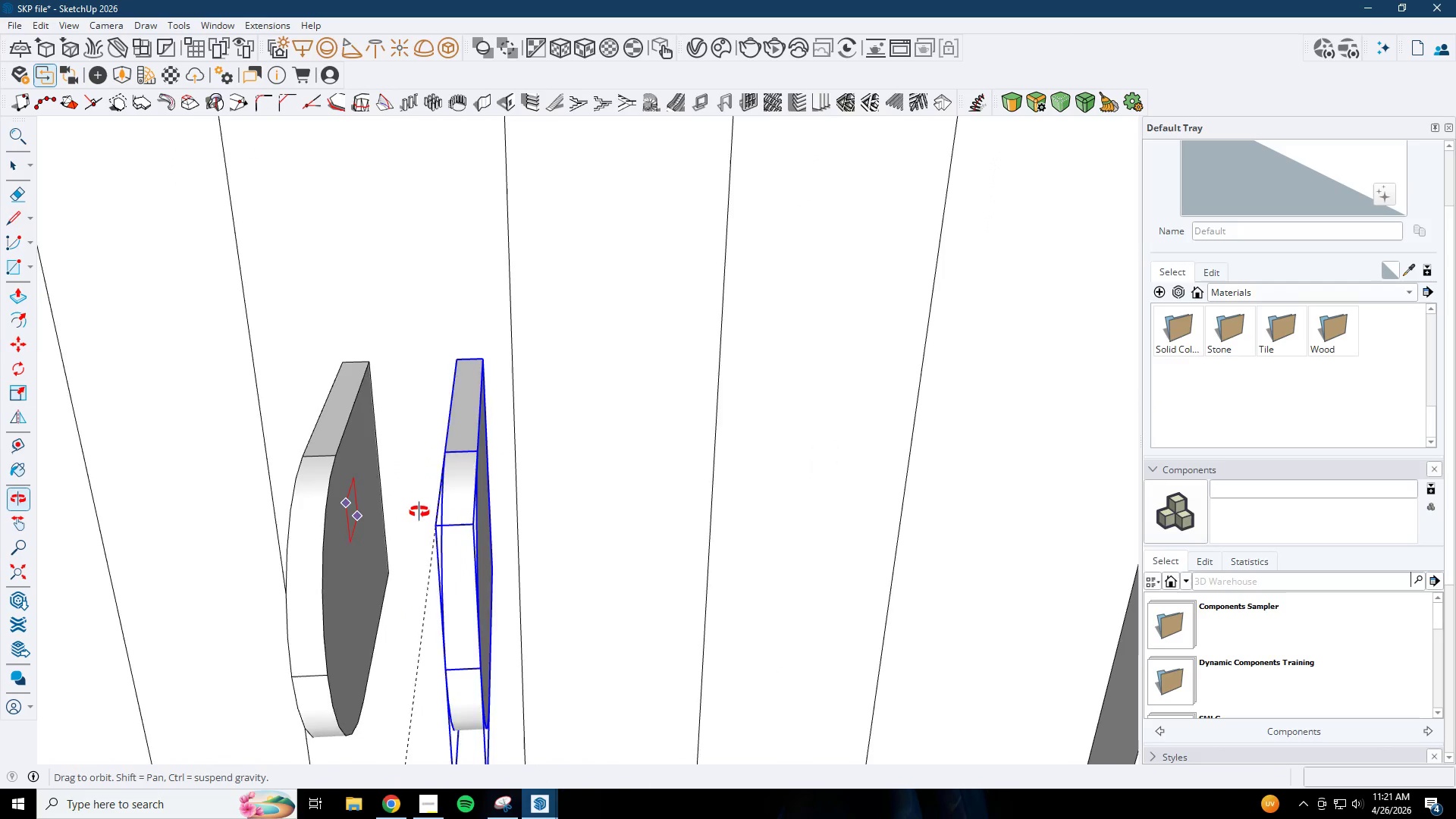 
key(Escape)
 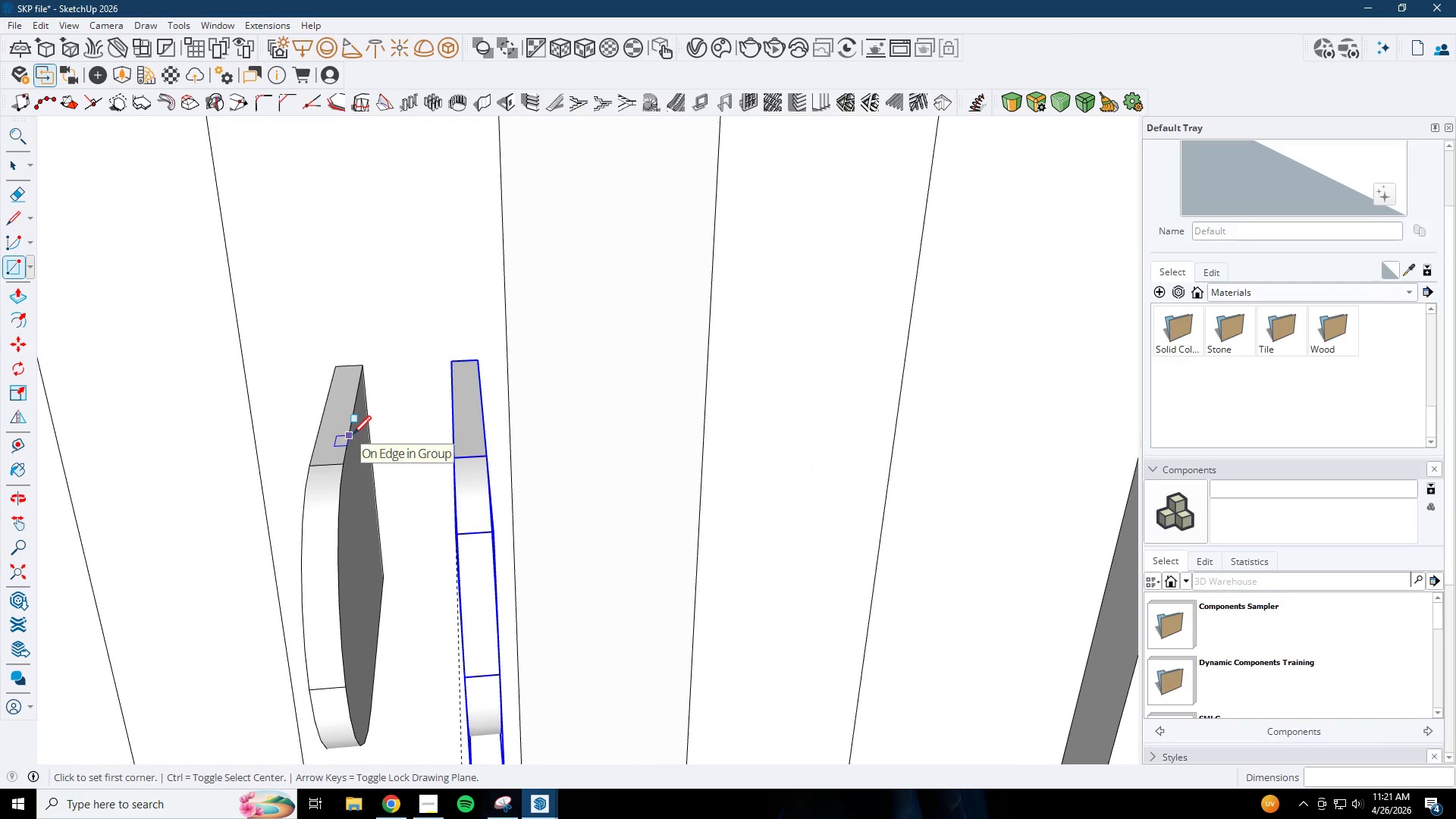 
left_click([353, 435])
 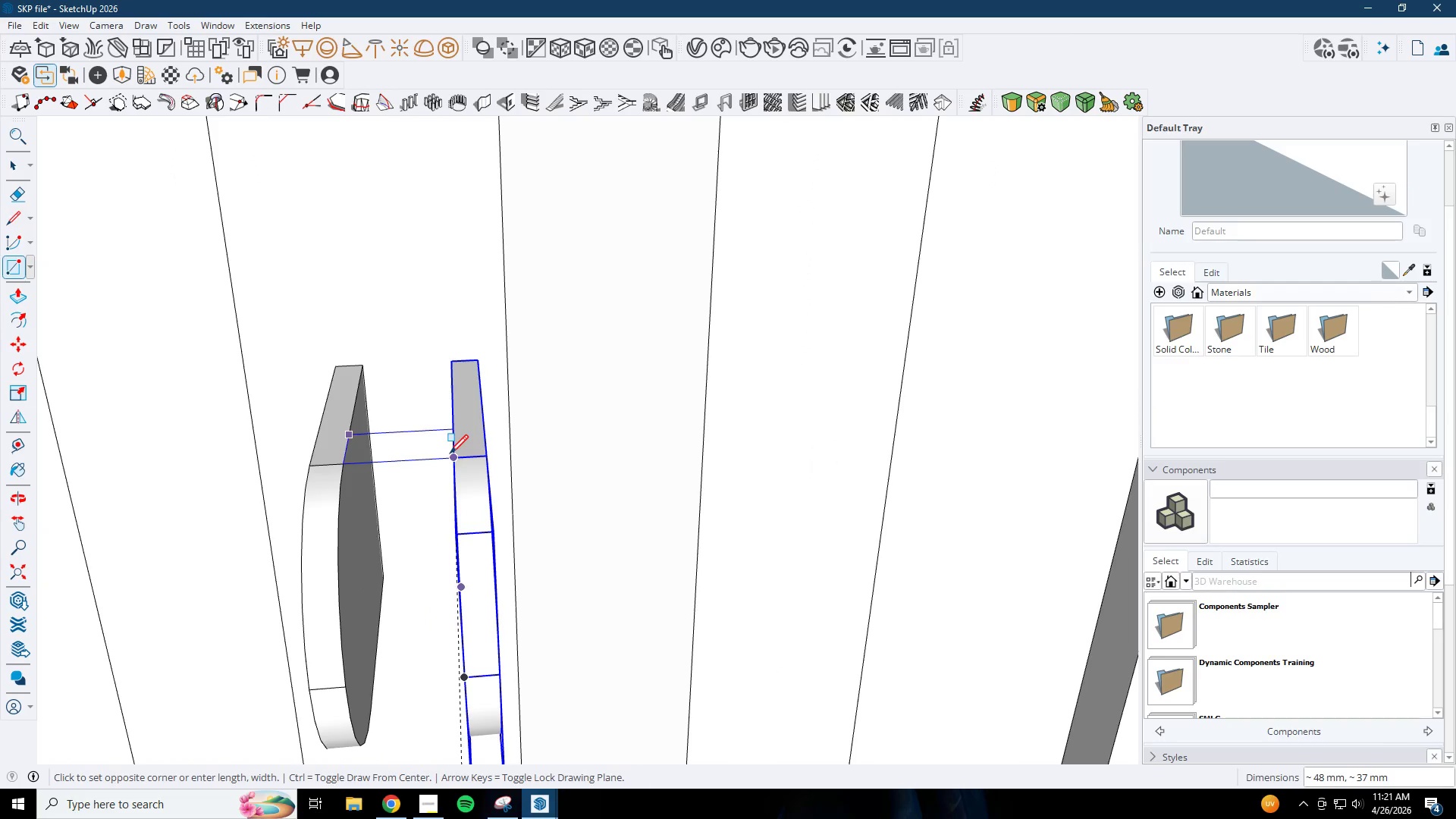 
key(Escape)
 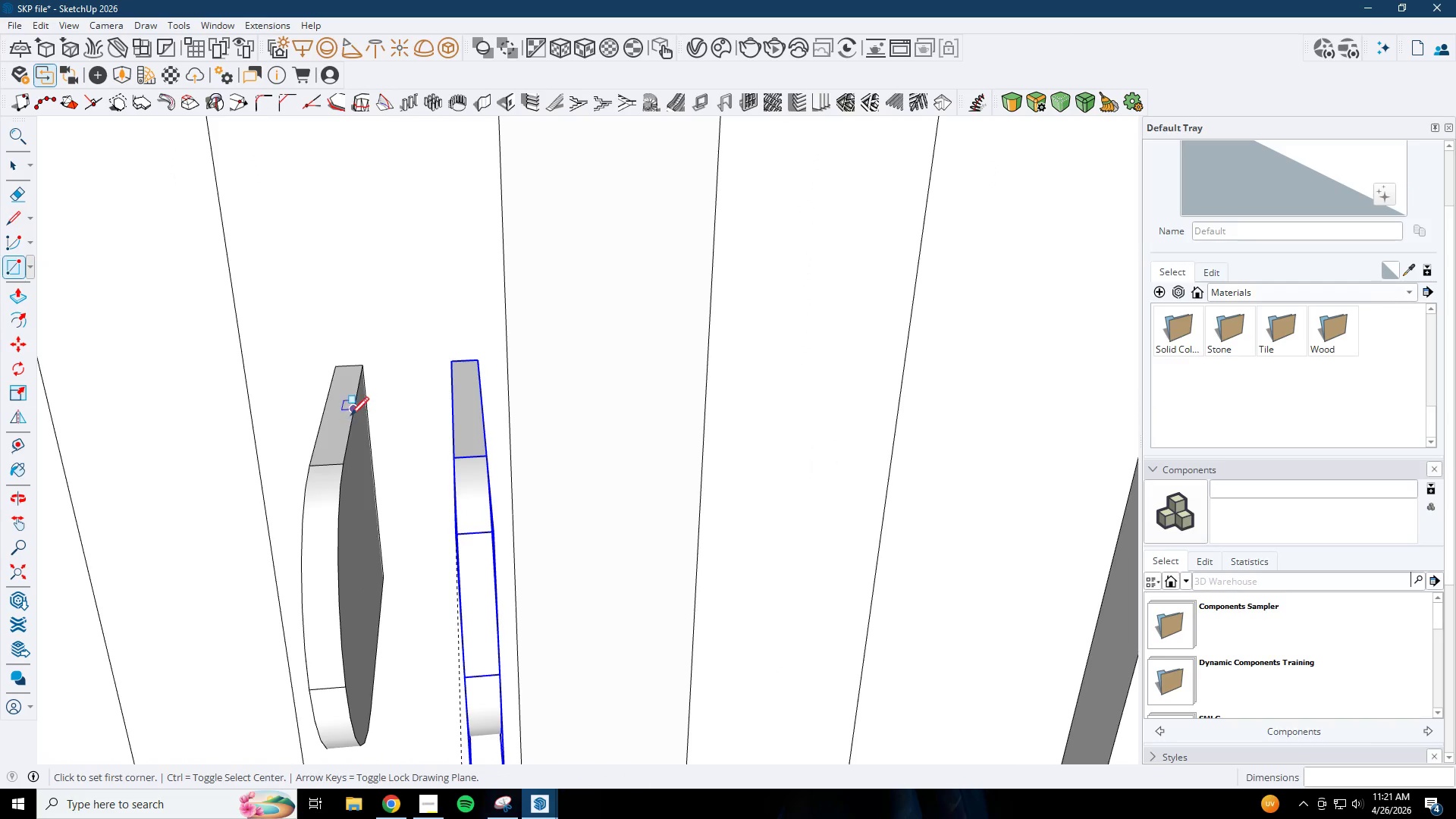 
left_click([350, 417])
 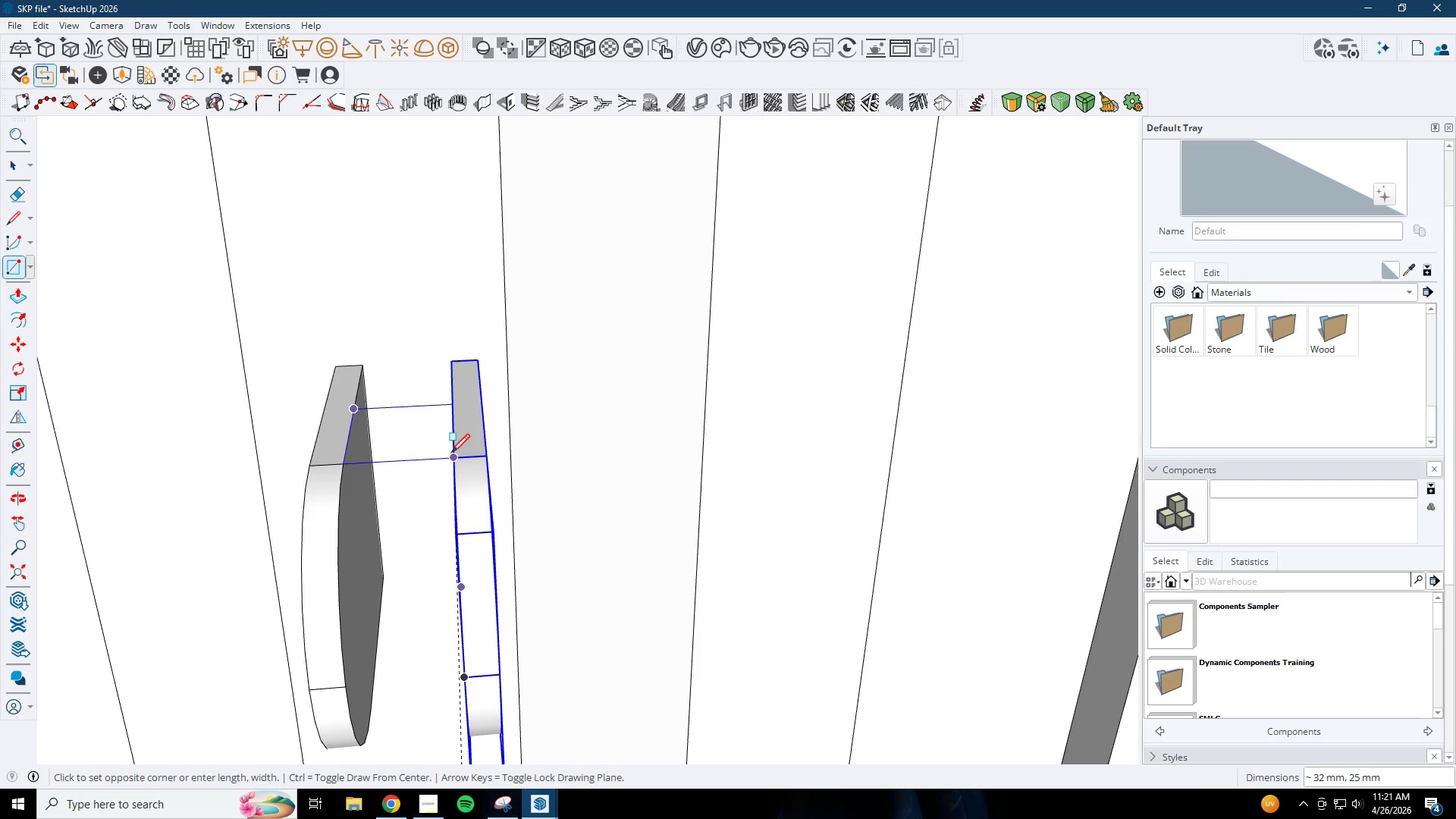 
left_click([453, 457])
 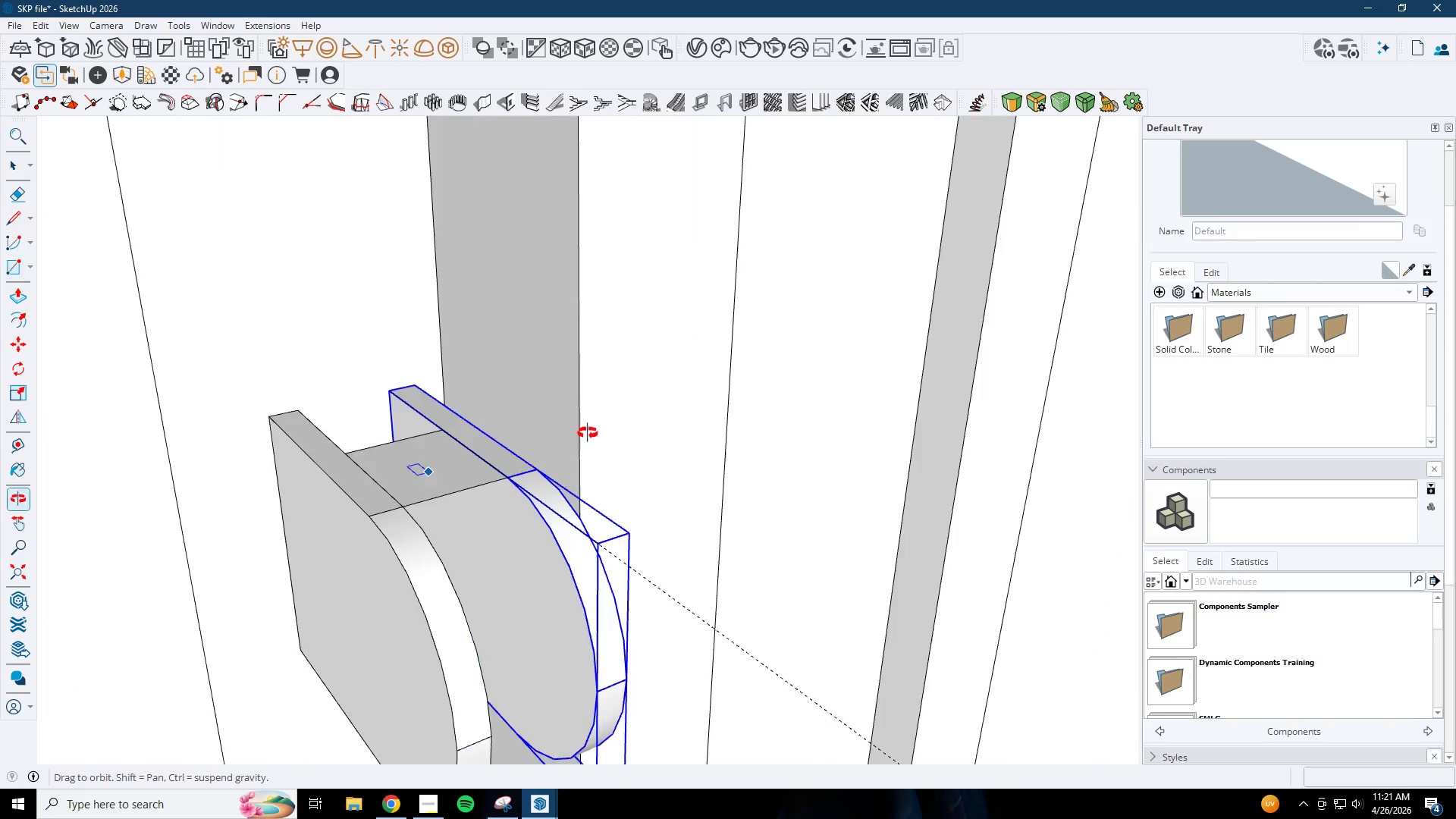 
type(op)
 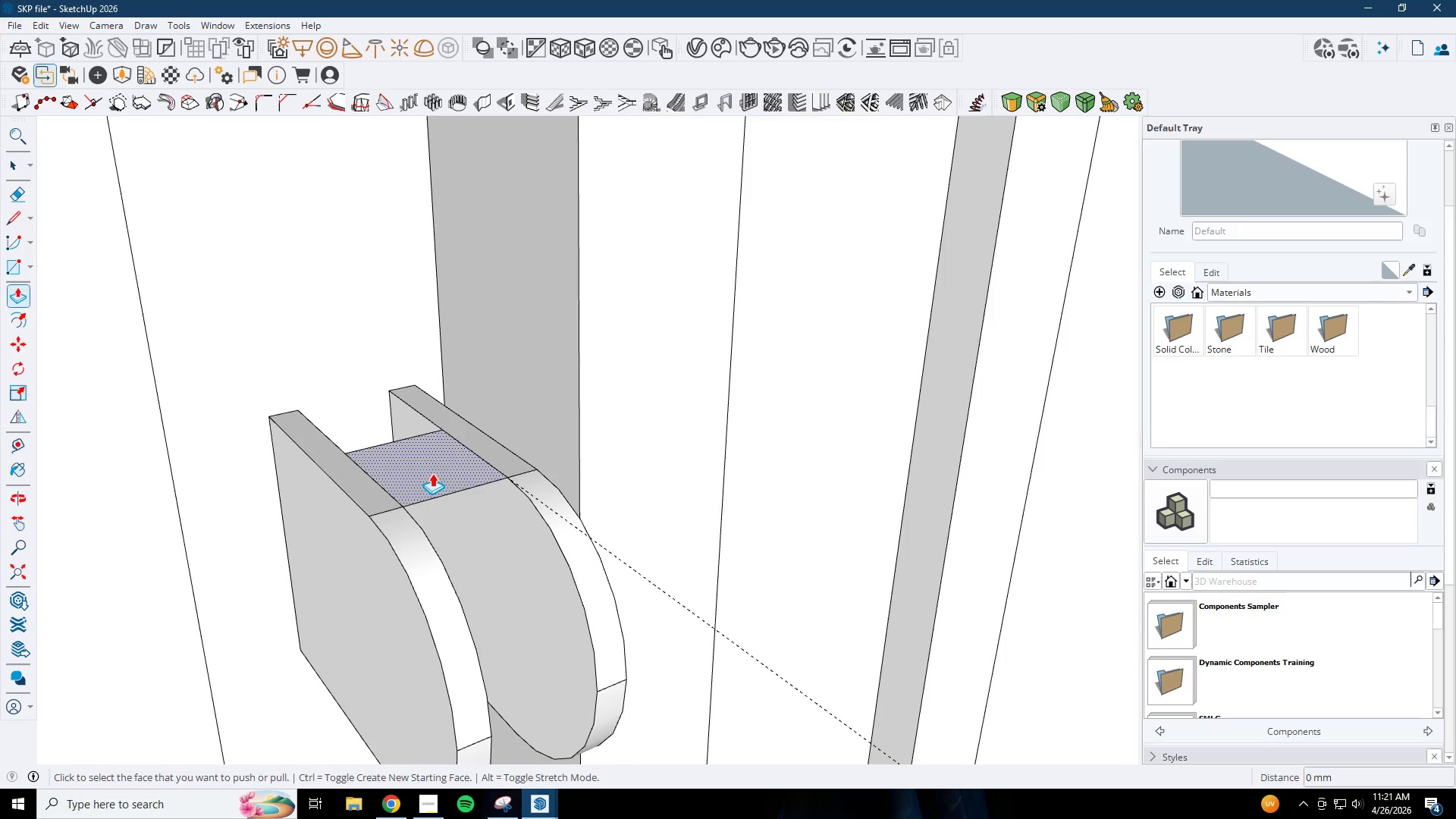 
left_click([432, 473])
 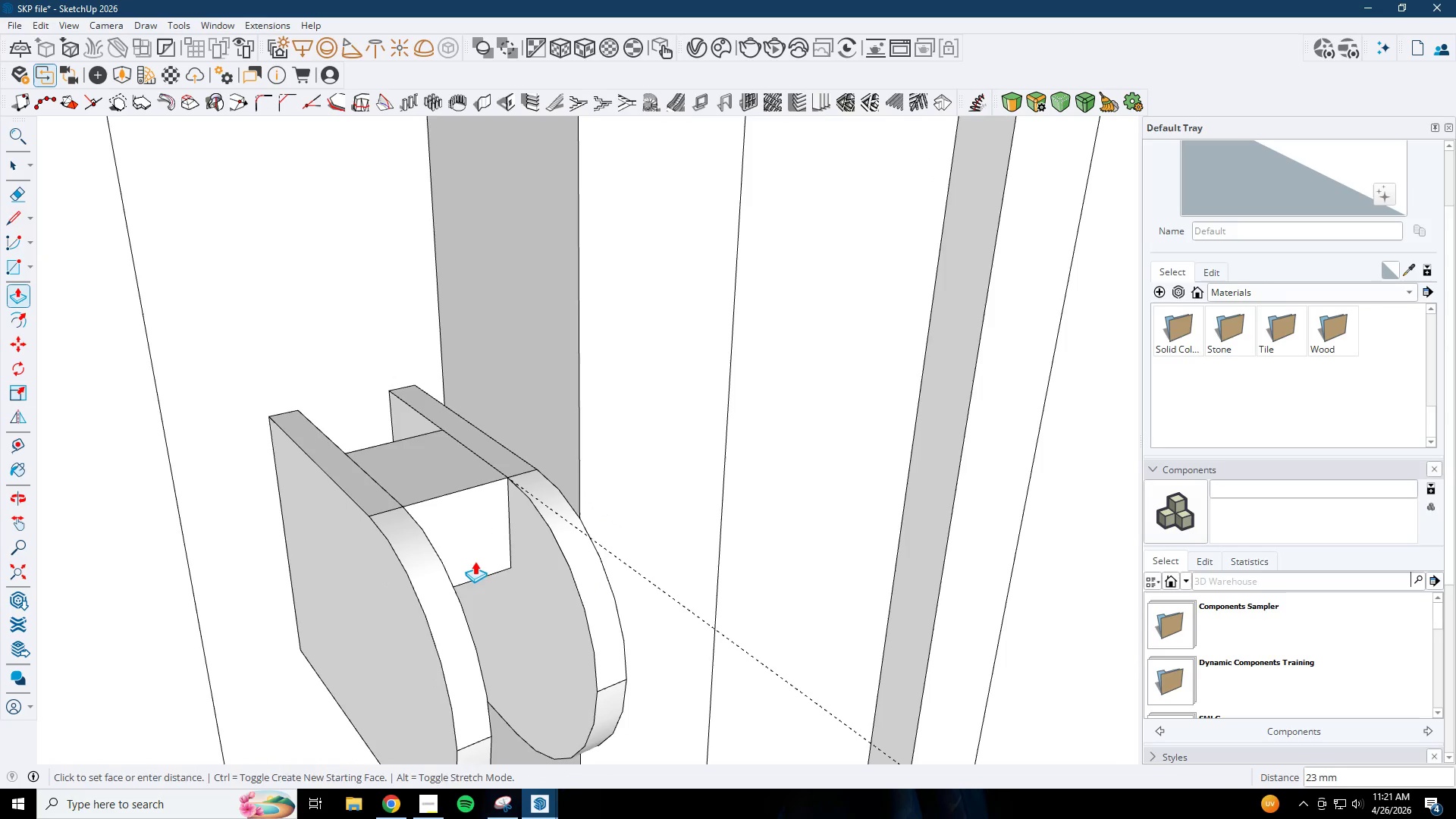 
double_click([424, 466])
 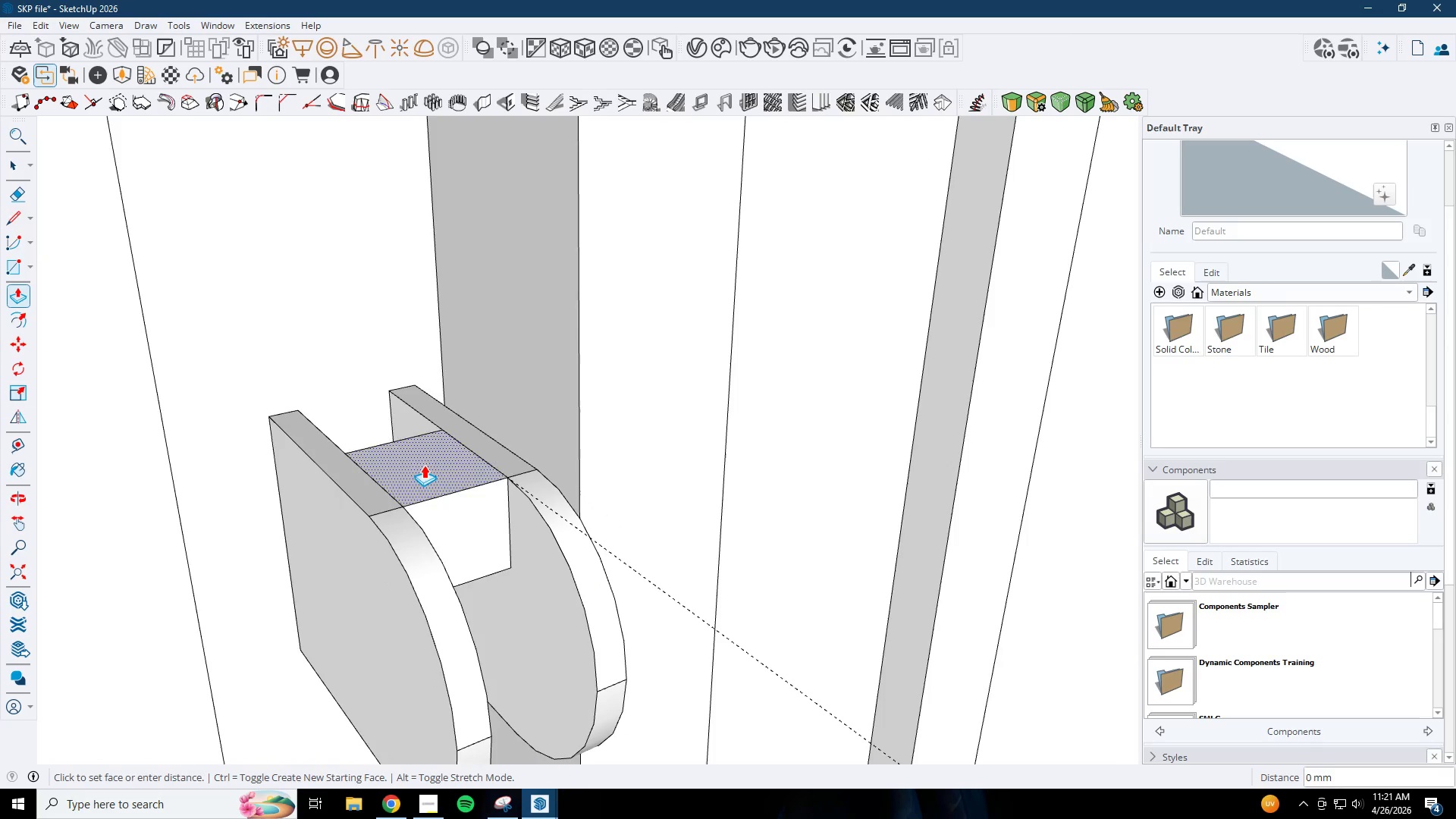 
scroll: coordinate [642, 501], scroll_direction: down, amount: 23.0
 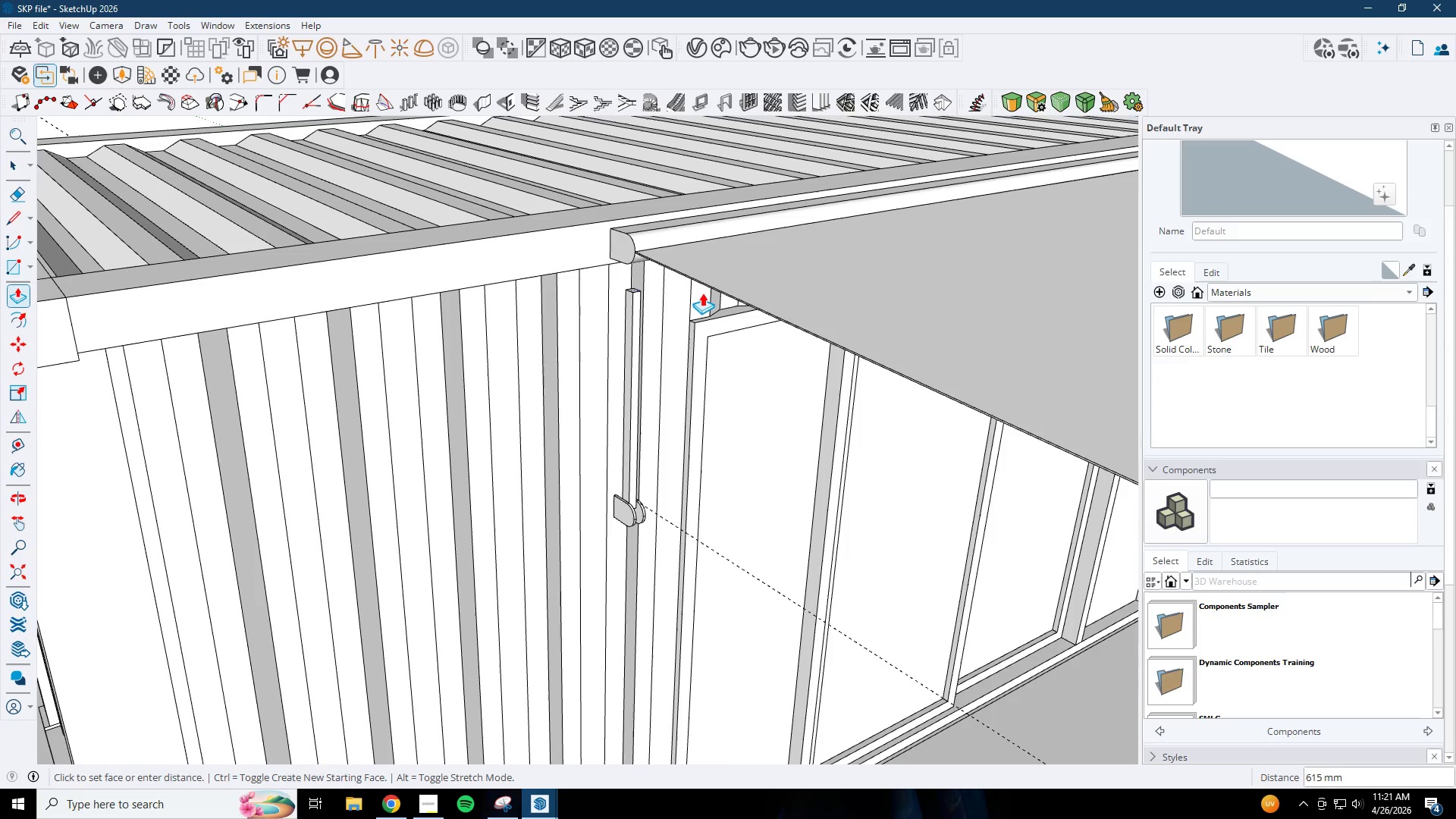 
left_click([704, 287])
 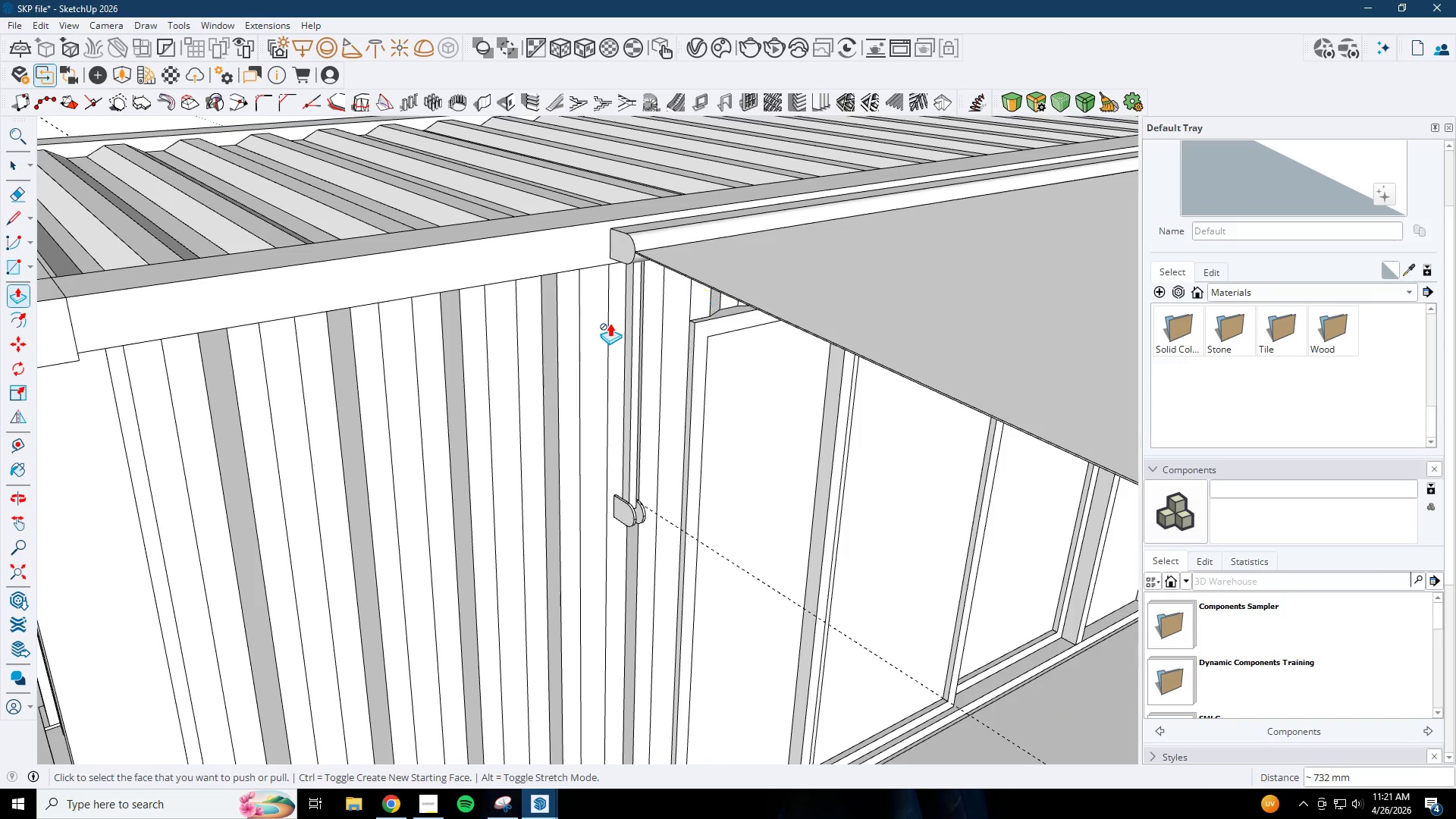 
key(Space)
 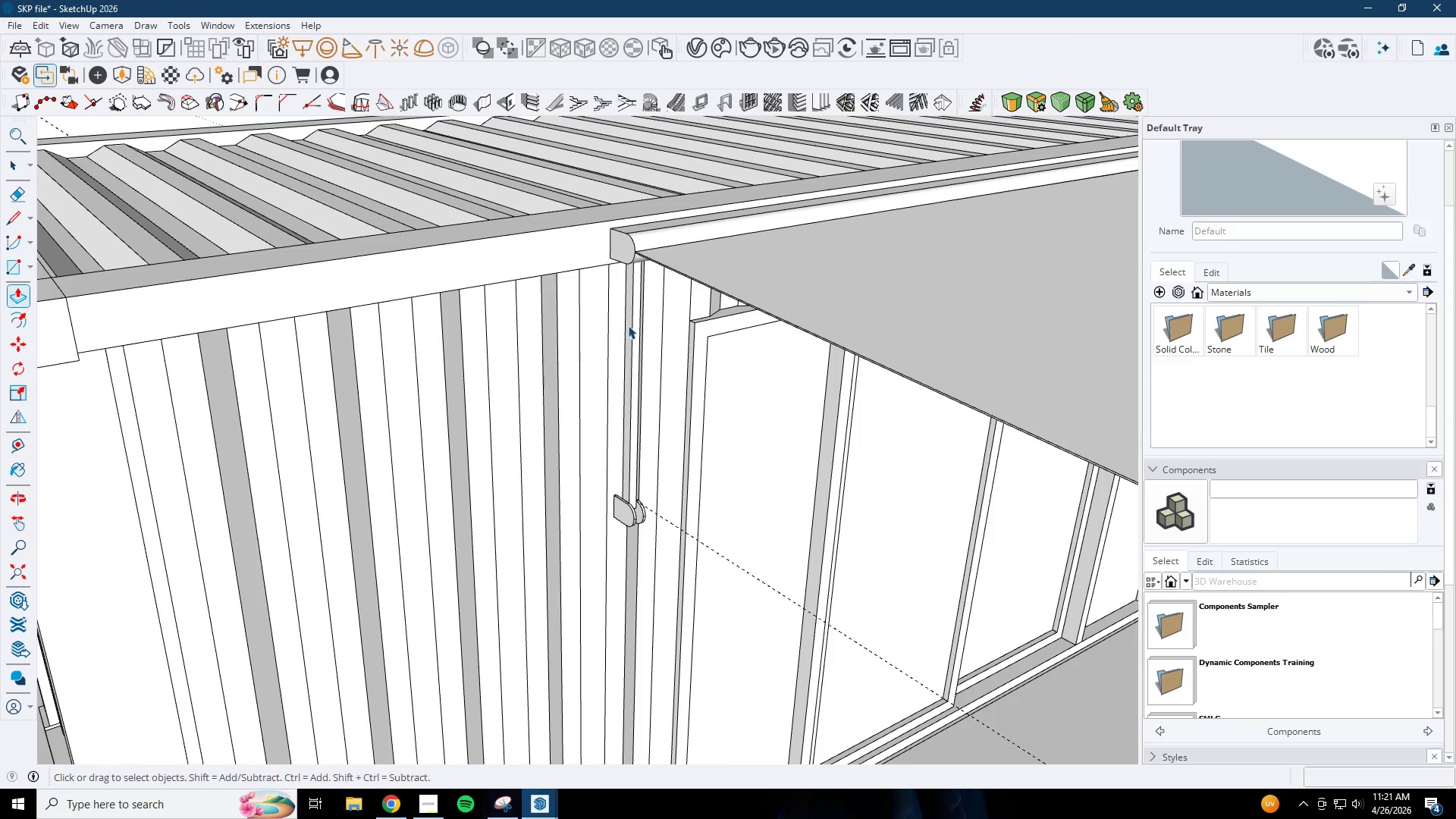 
key(Escape)
 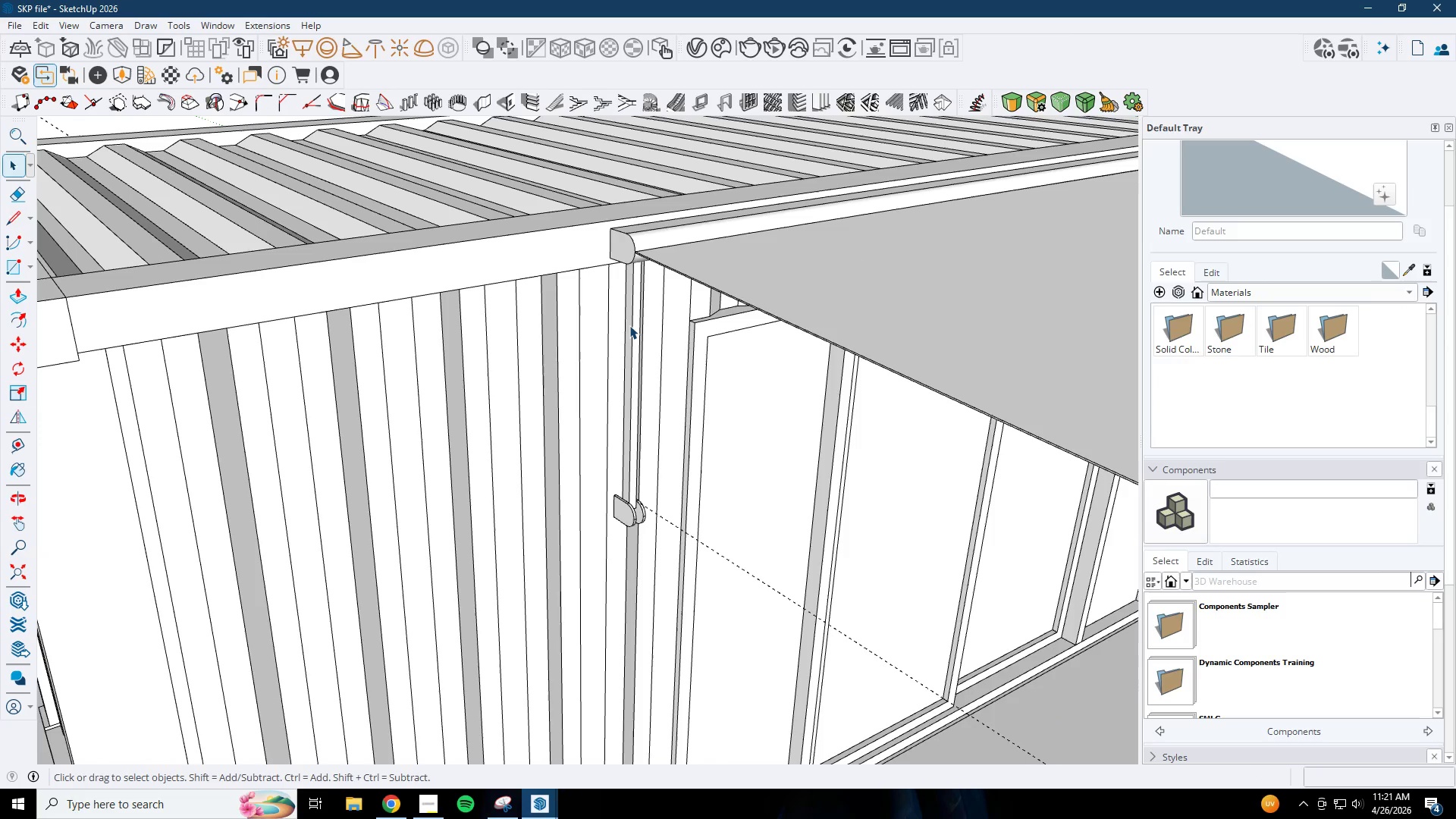 
double_click([629, 325])
 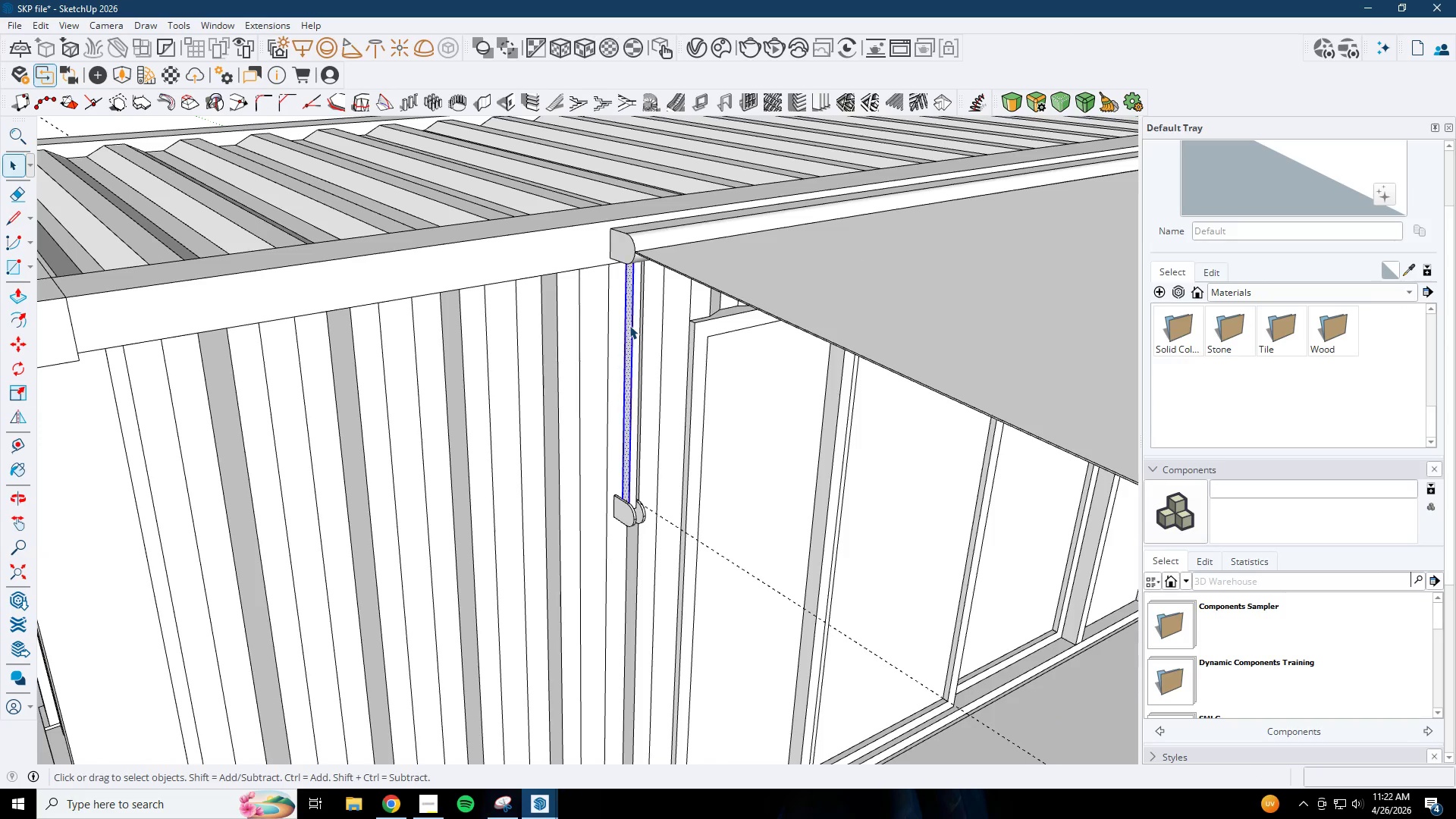 
triple_click([629, 325])
 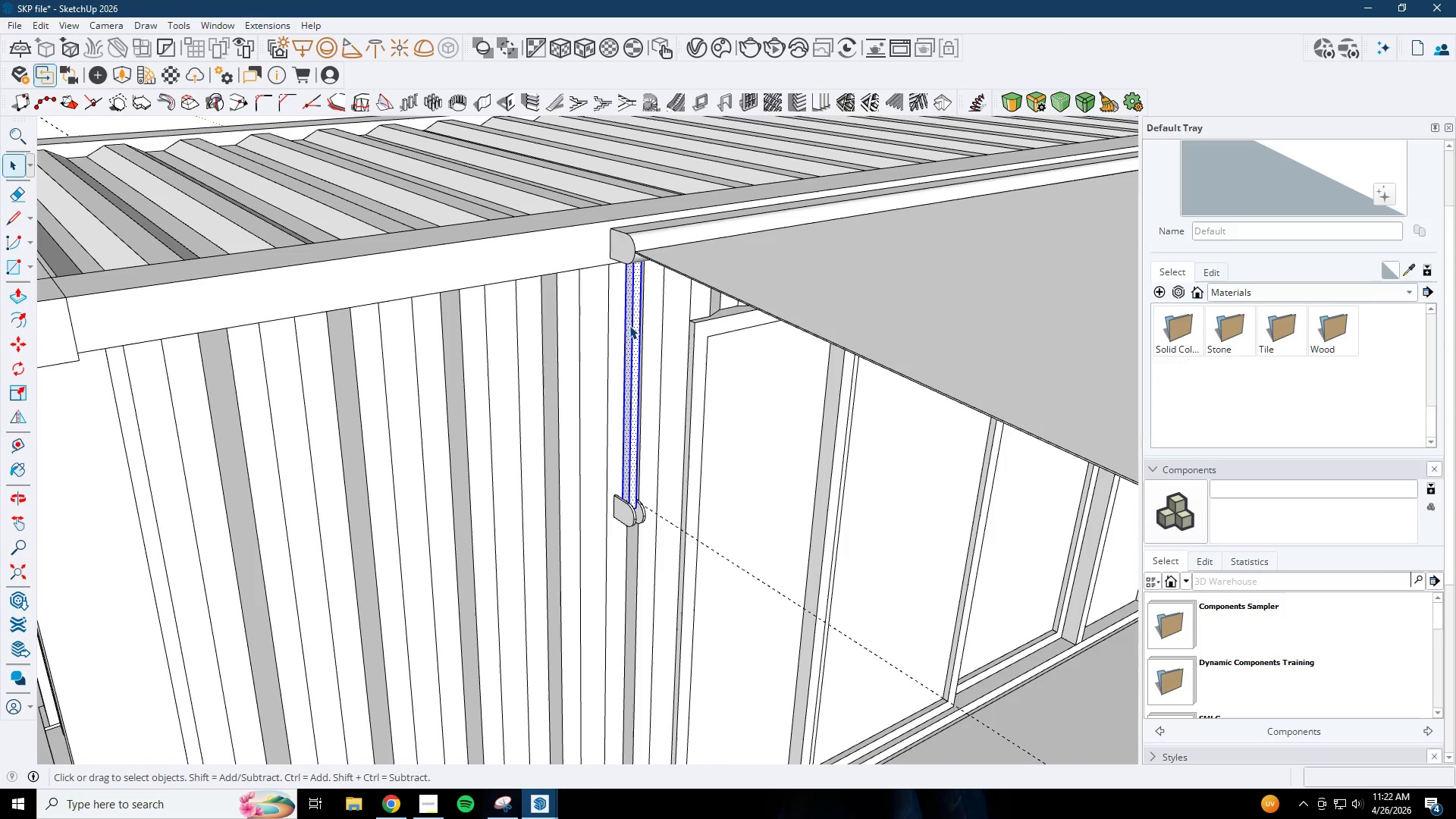 
right_click([629, 325])
 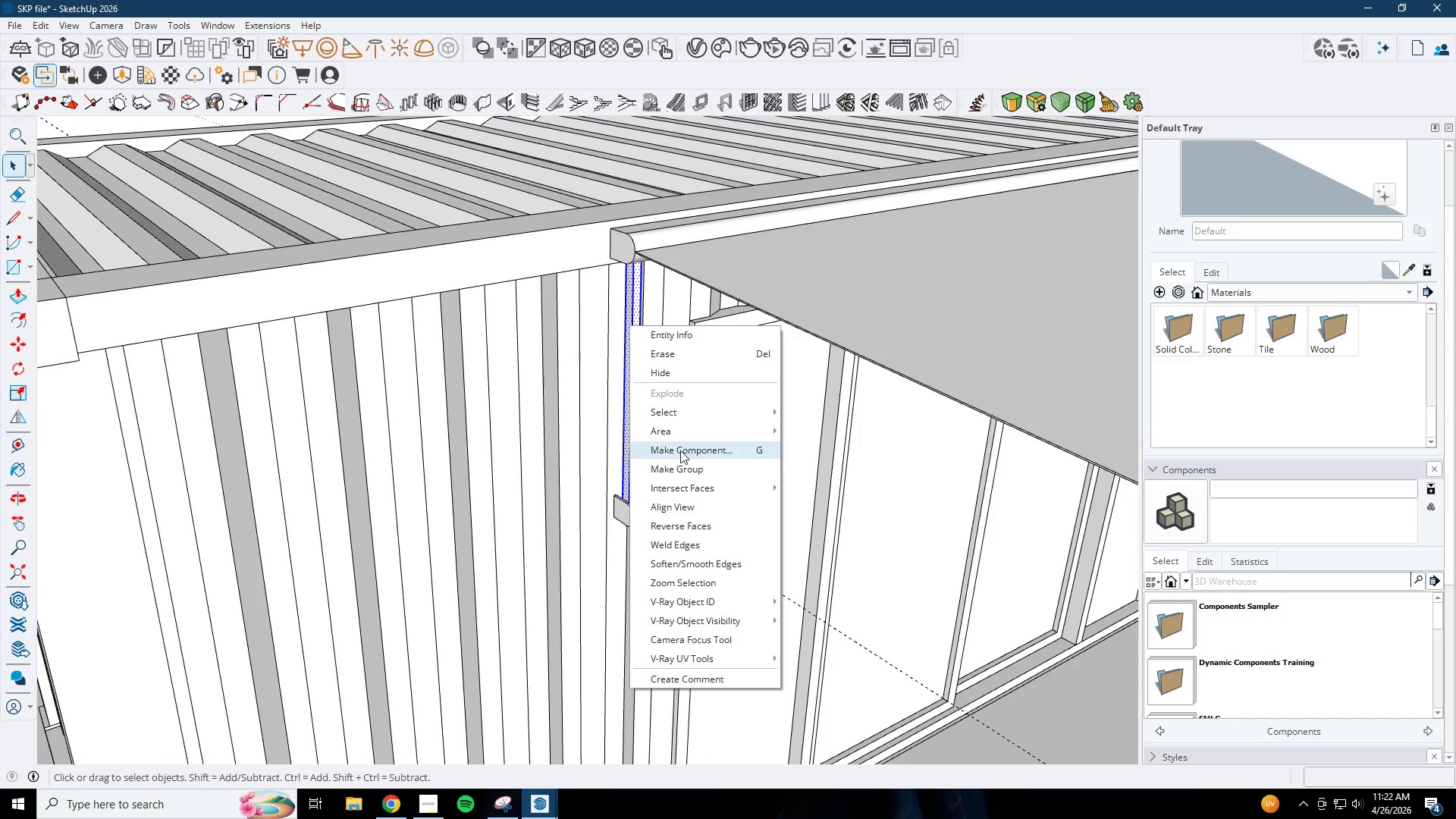 
left_click([680, 467])
 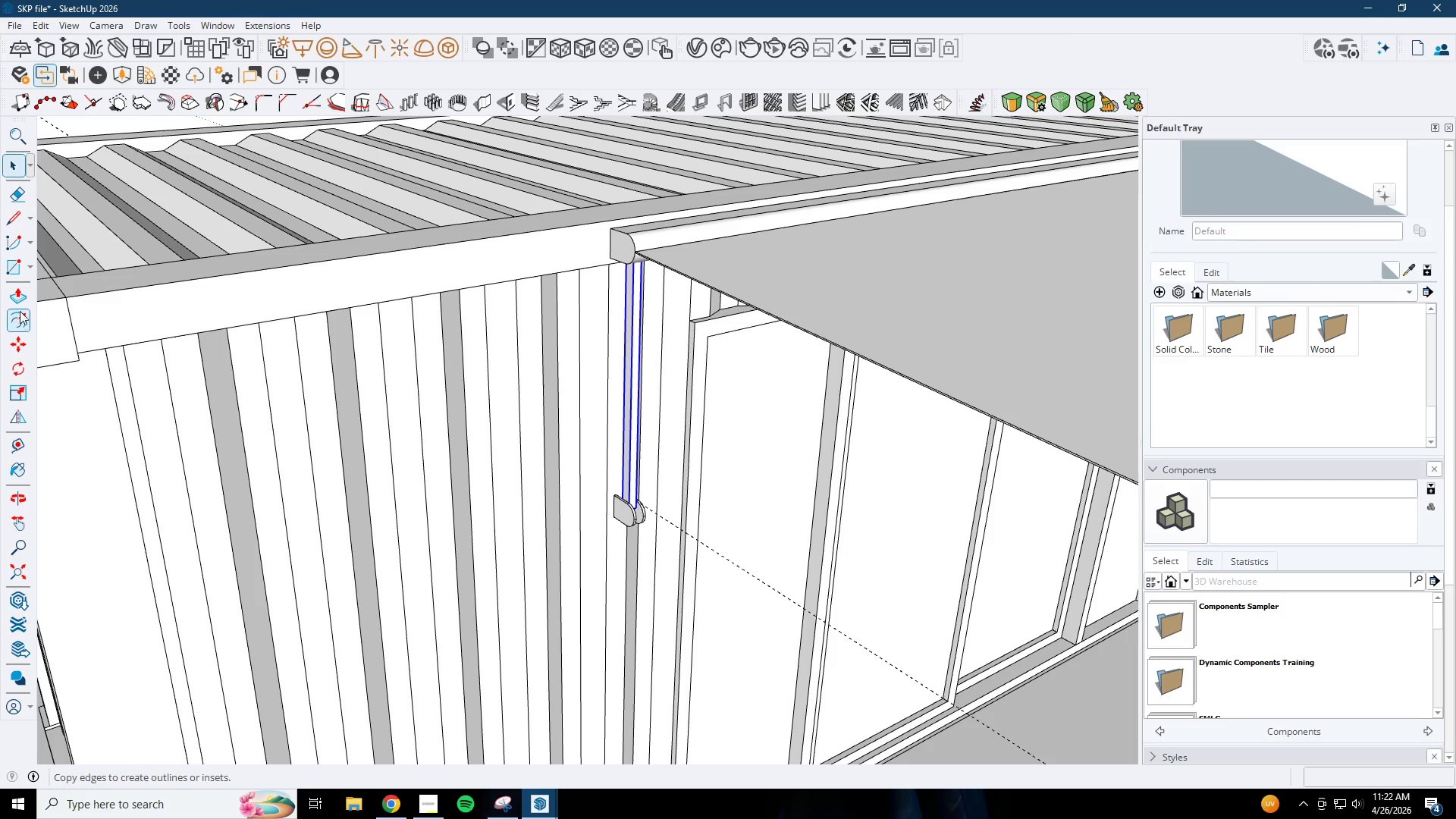 
left_click_drag(start_coordinate=[25, 362], to_coordinate=[29, 362])
 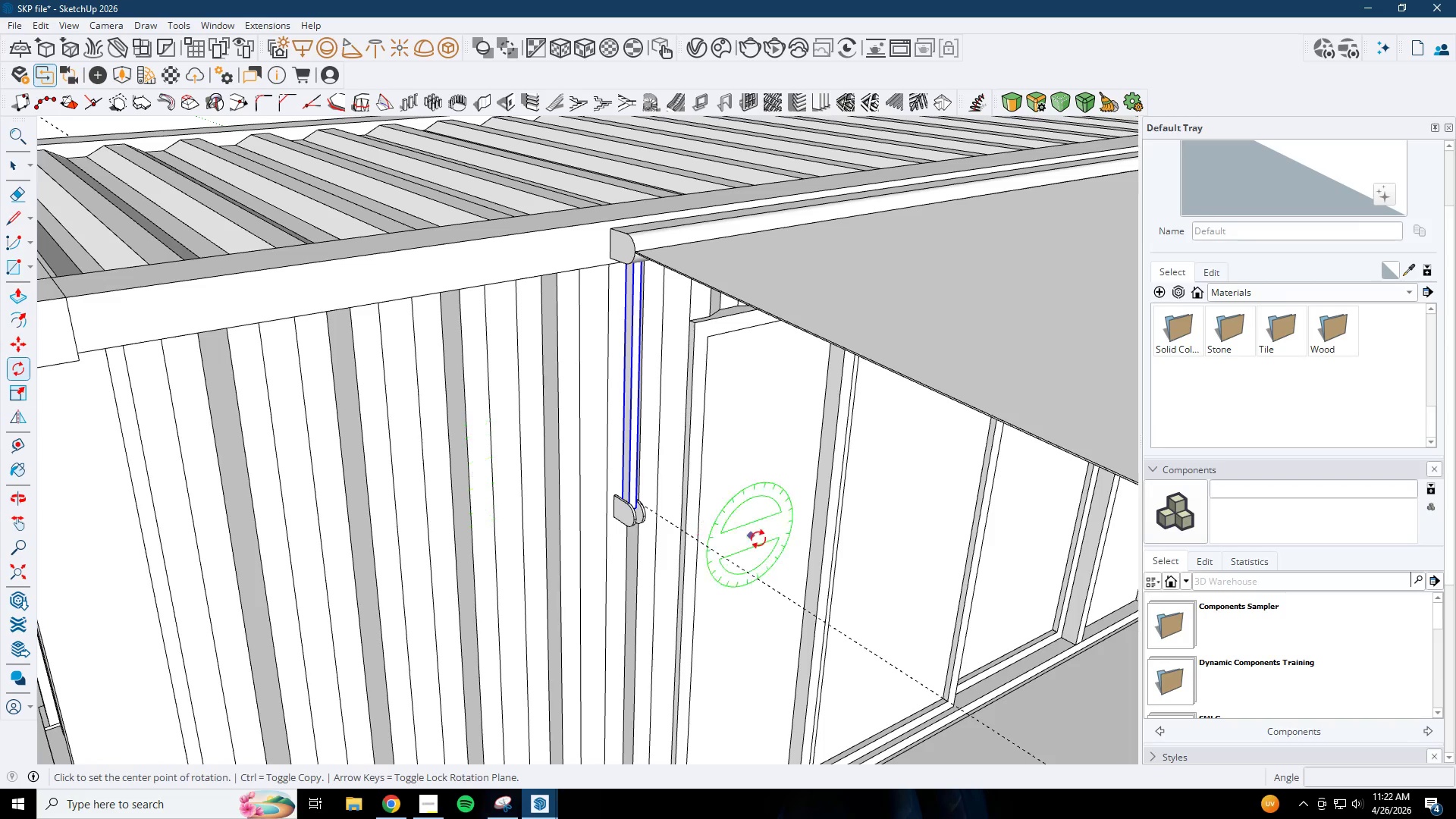 
scroll: coordinate [597, 520], scroll_direction: up, amount: 8.0
 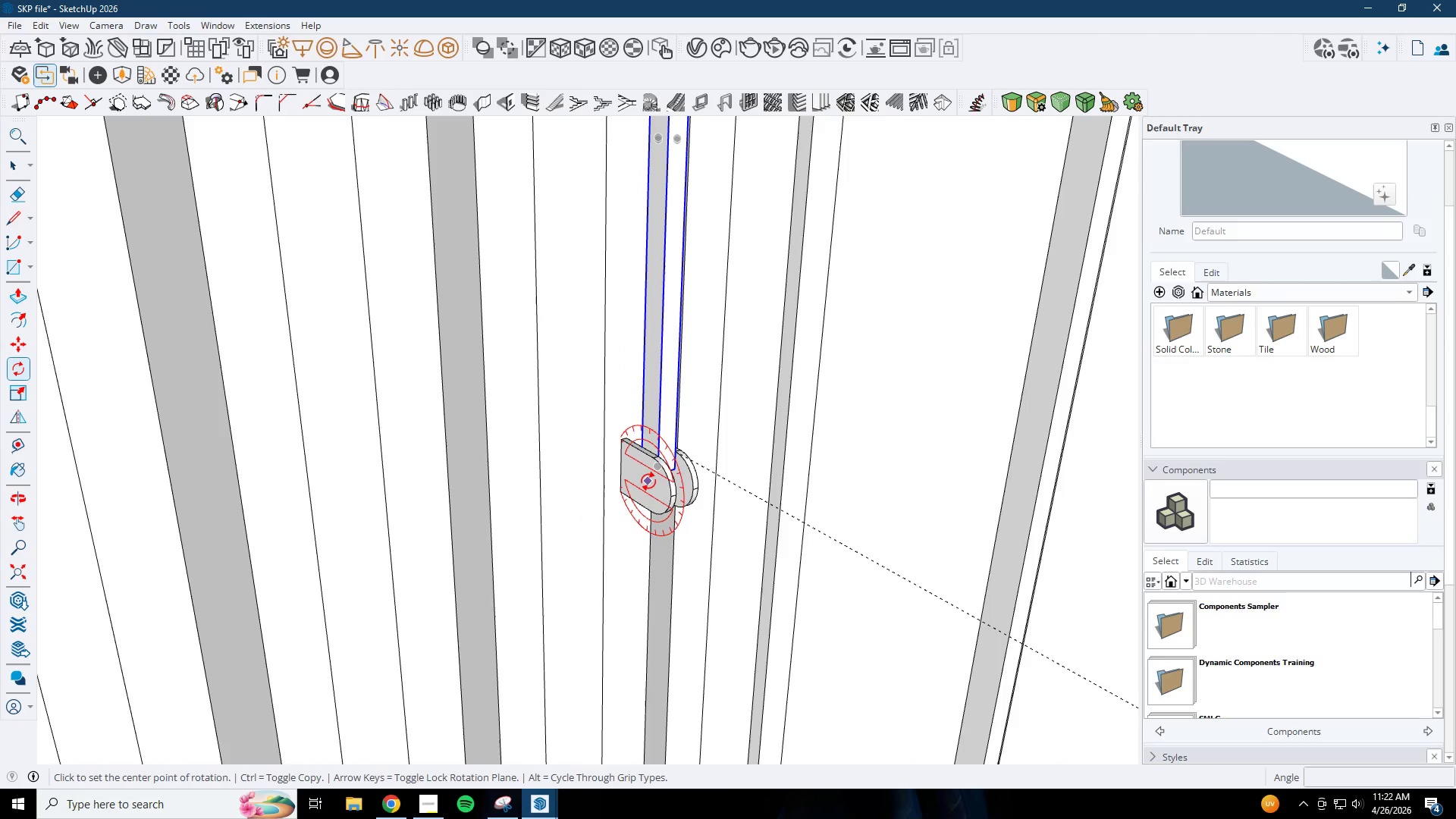 
left_click([648, 481])
 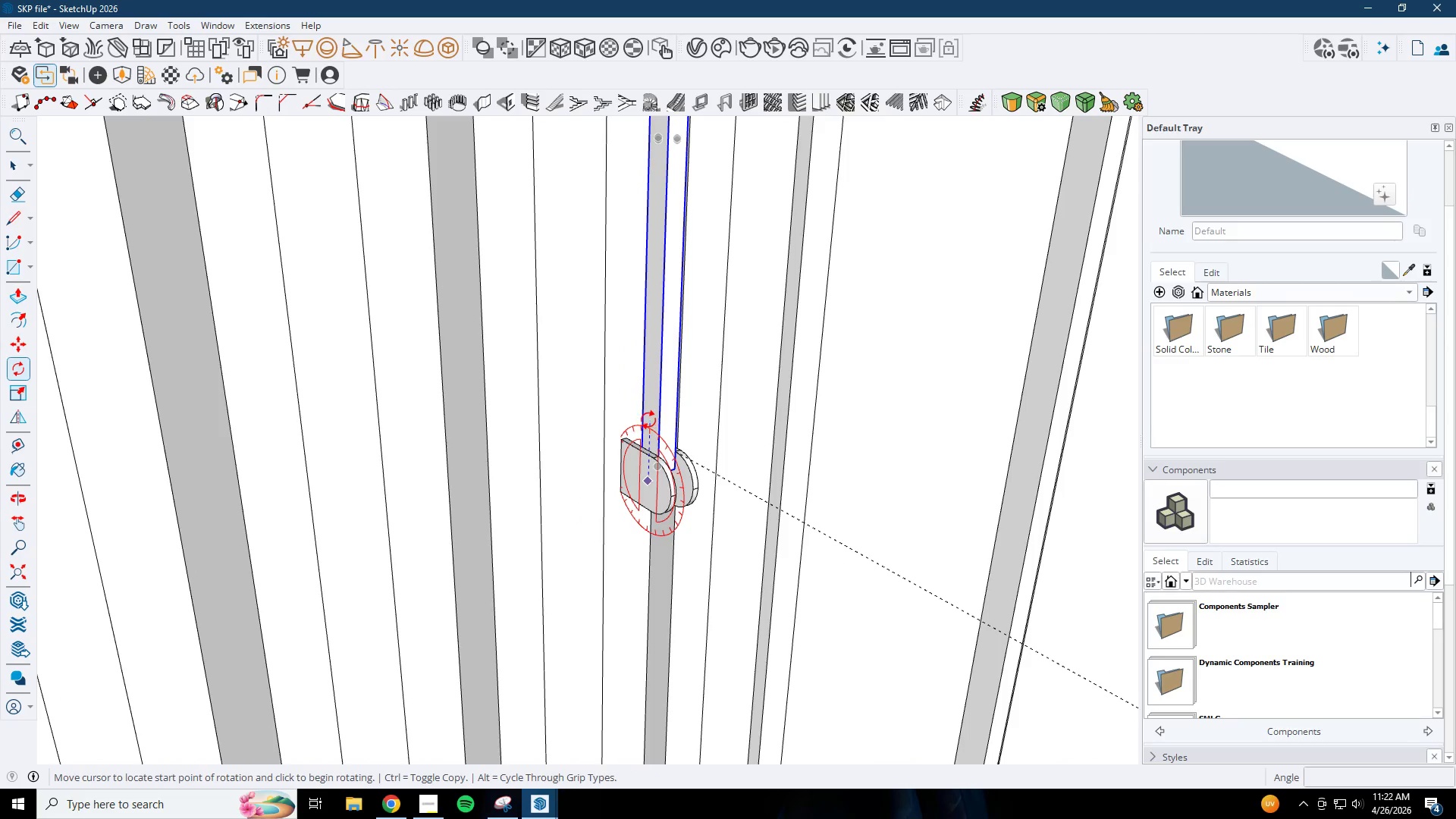 
left_click([651, 415])
 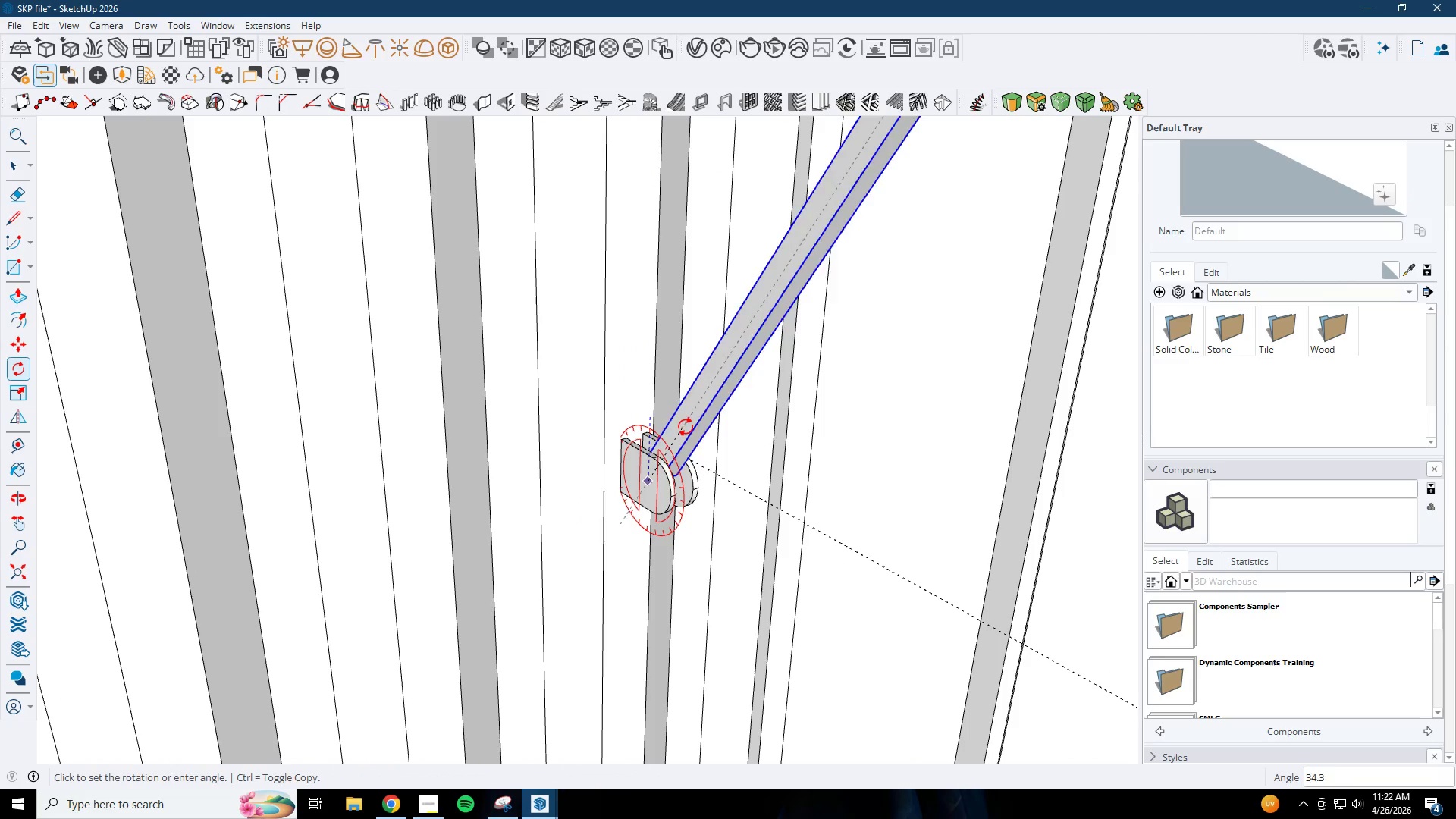 
scroll: coordinate [748, 434], scroll_direction: down, amount: 12.0
 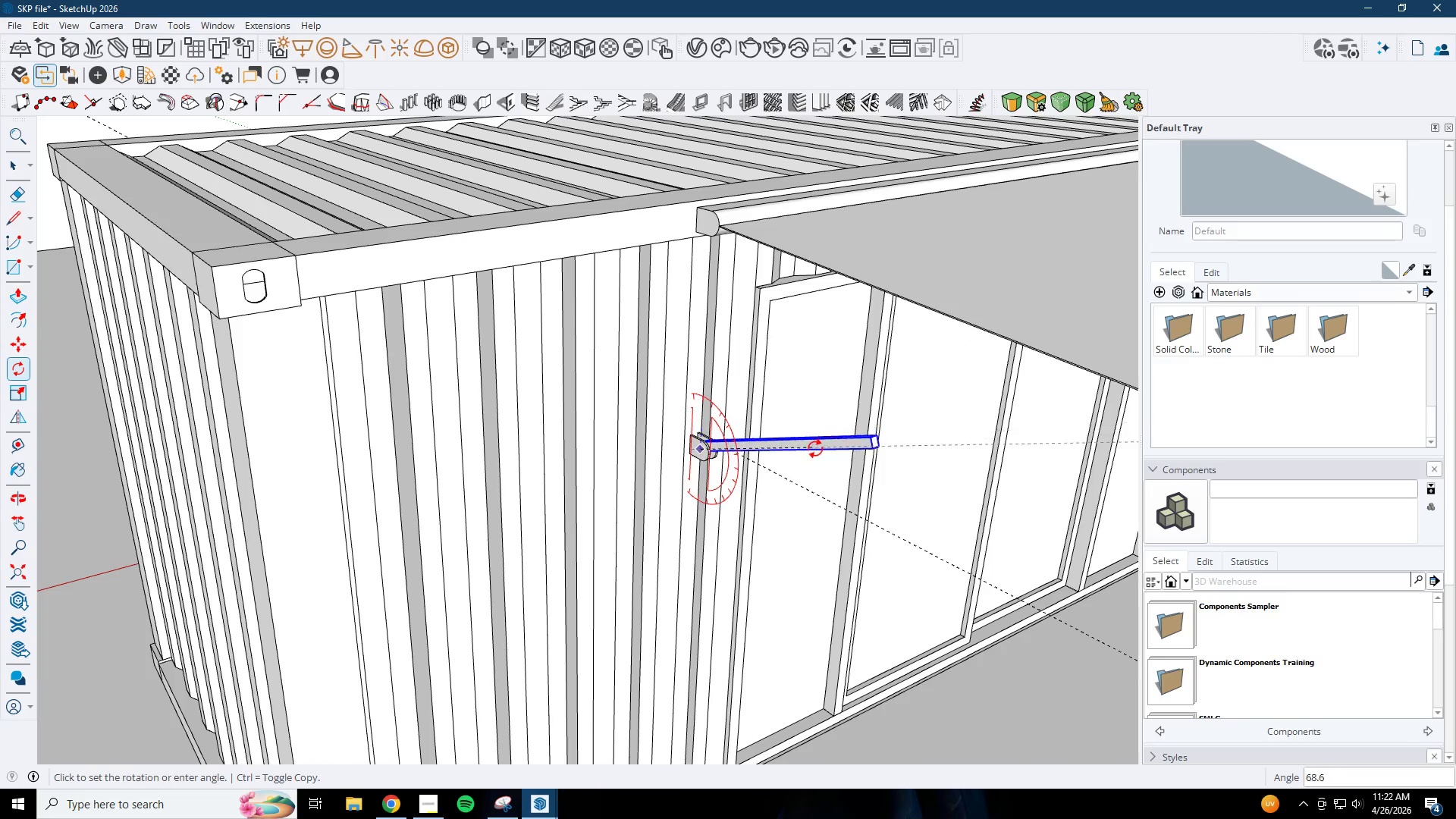 
left_click([815, 452])
 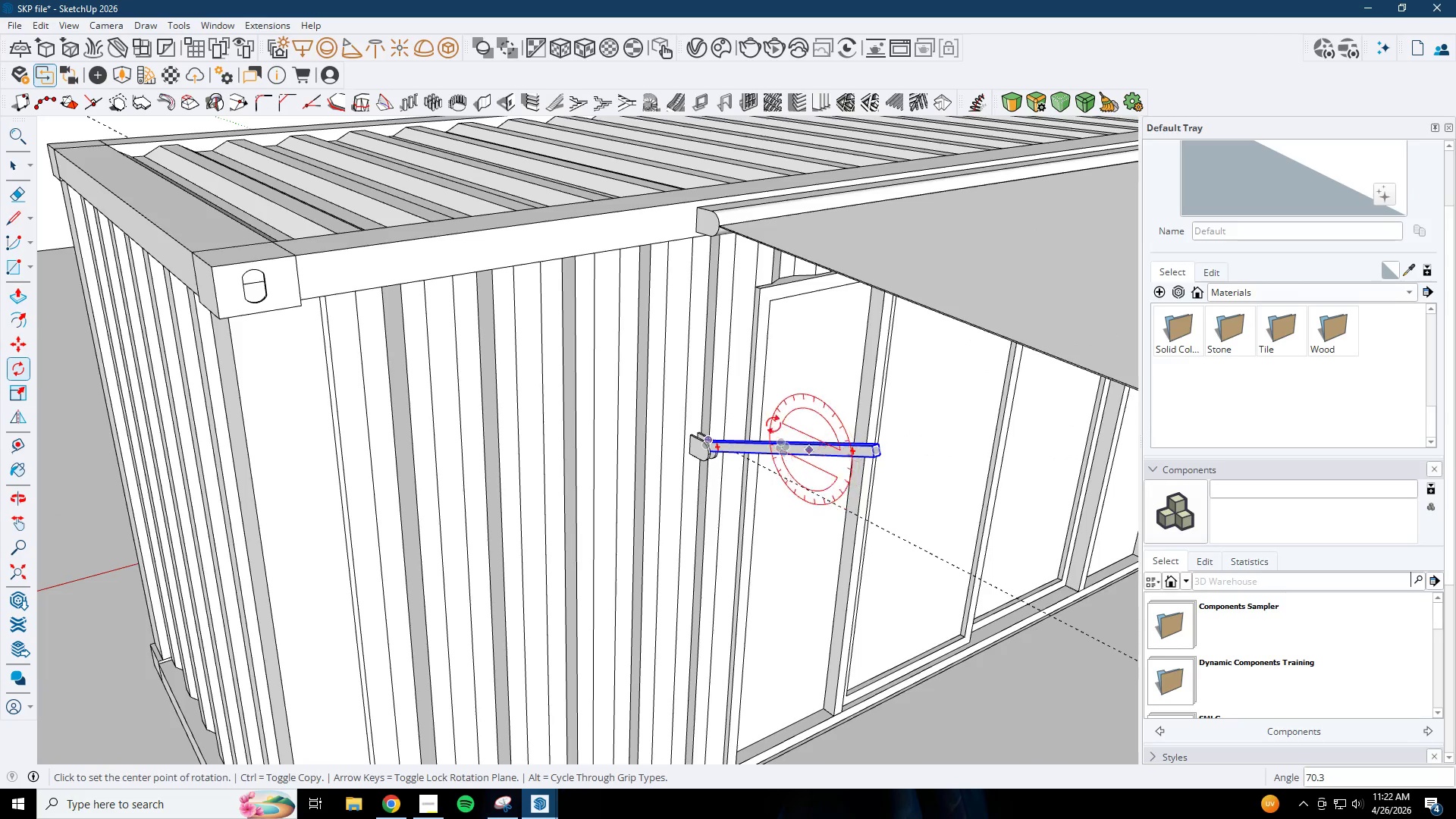 
scroll: coordinate [737, 403], scroll_direction: down, amount: 4.0
 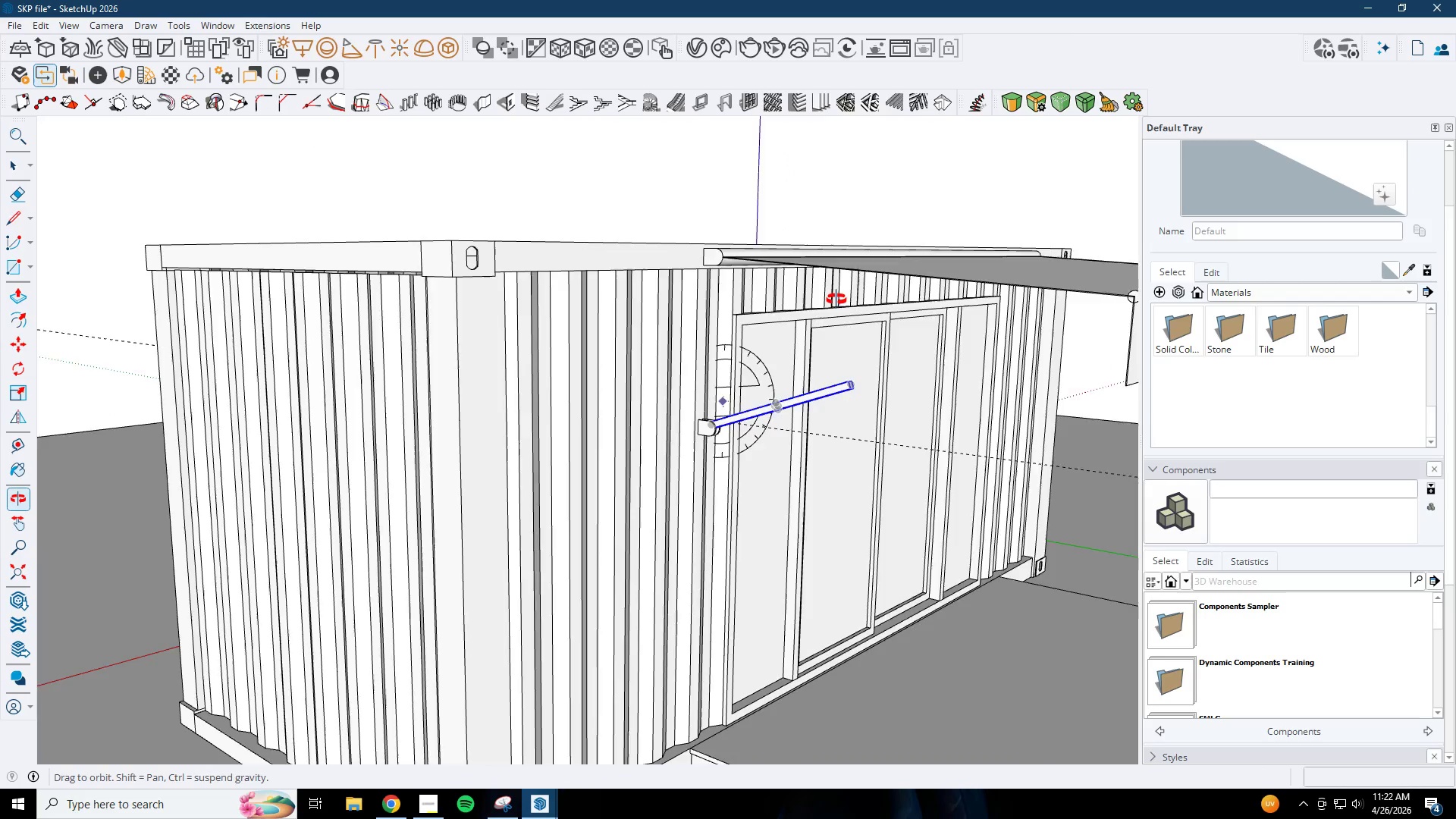 
key(Space)
 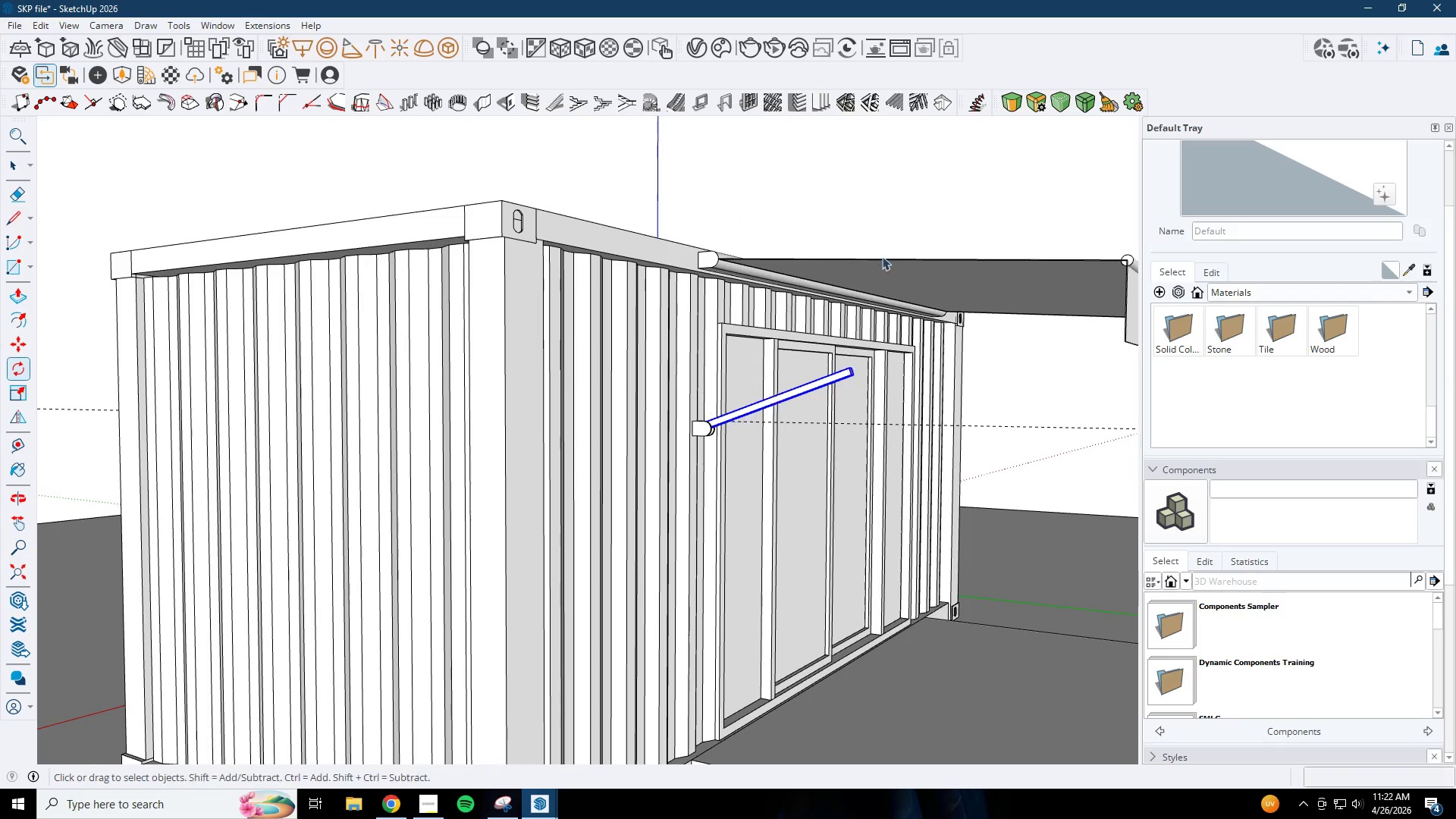 
key(Escape)
 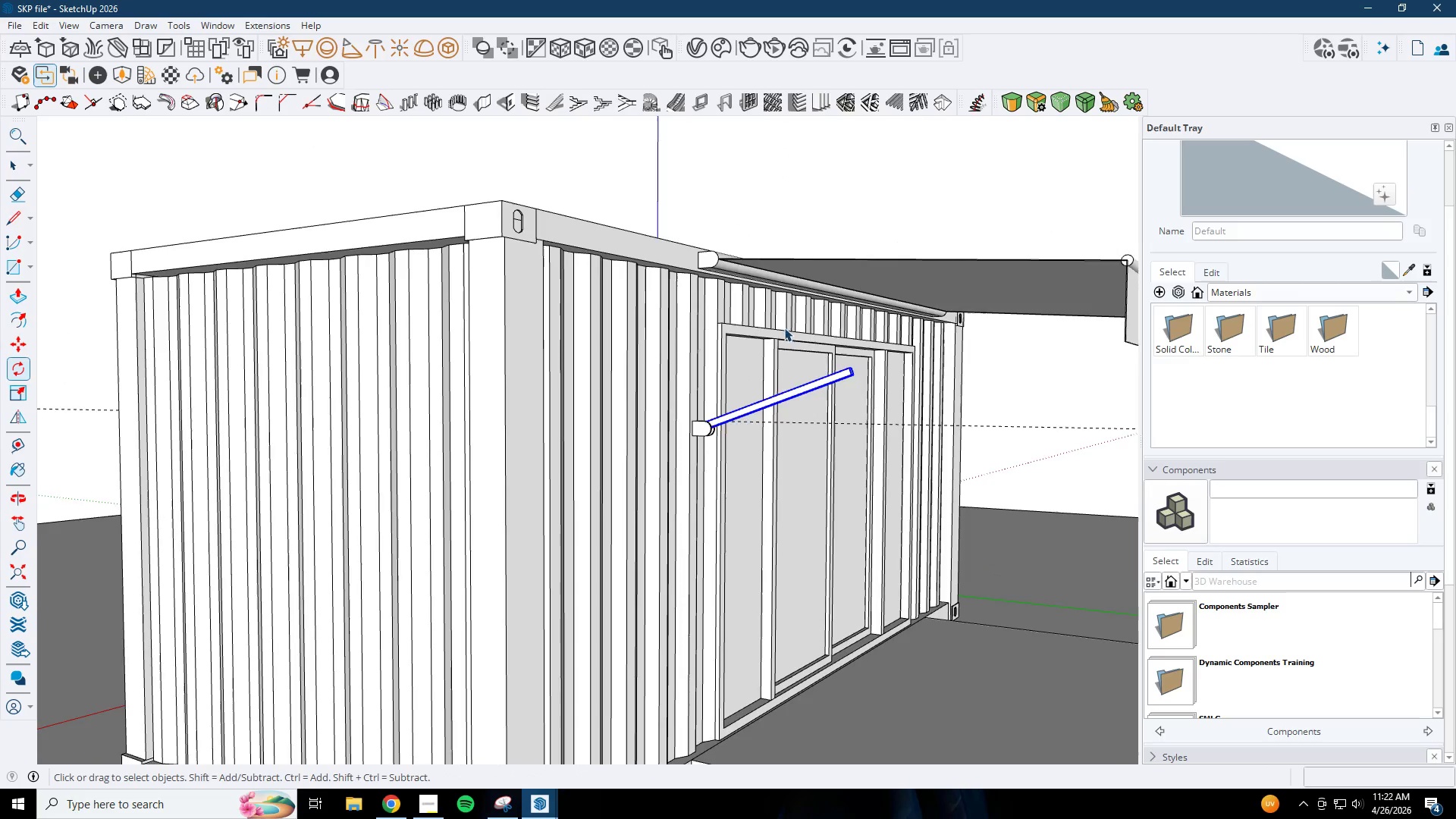 
scroll: coordinate [778, 342], scroll_direction: down, amount: 4.0
 